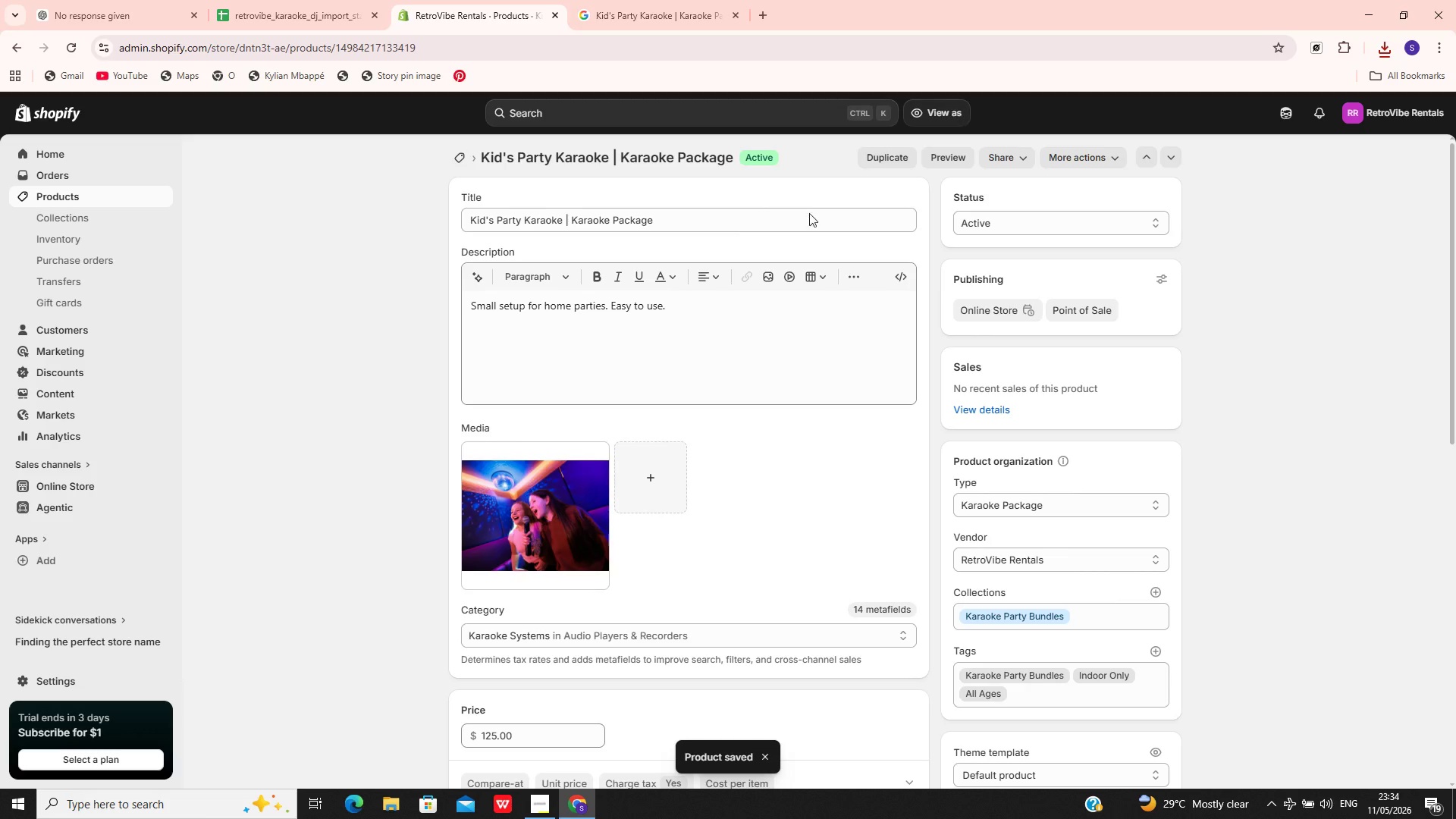 
wait(6.69)
 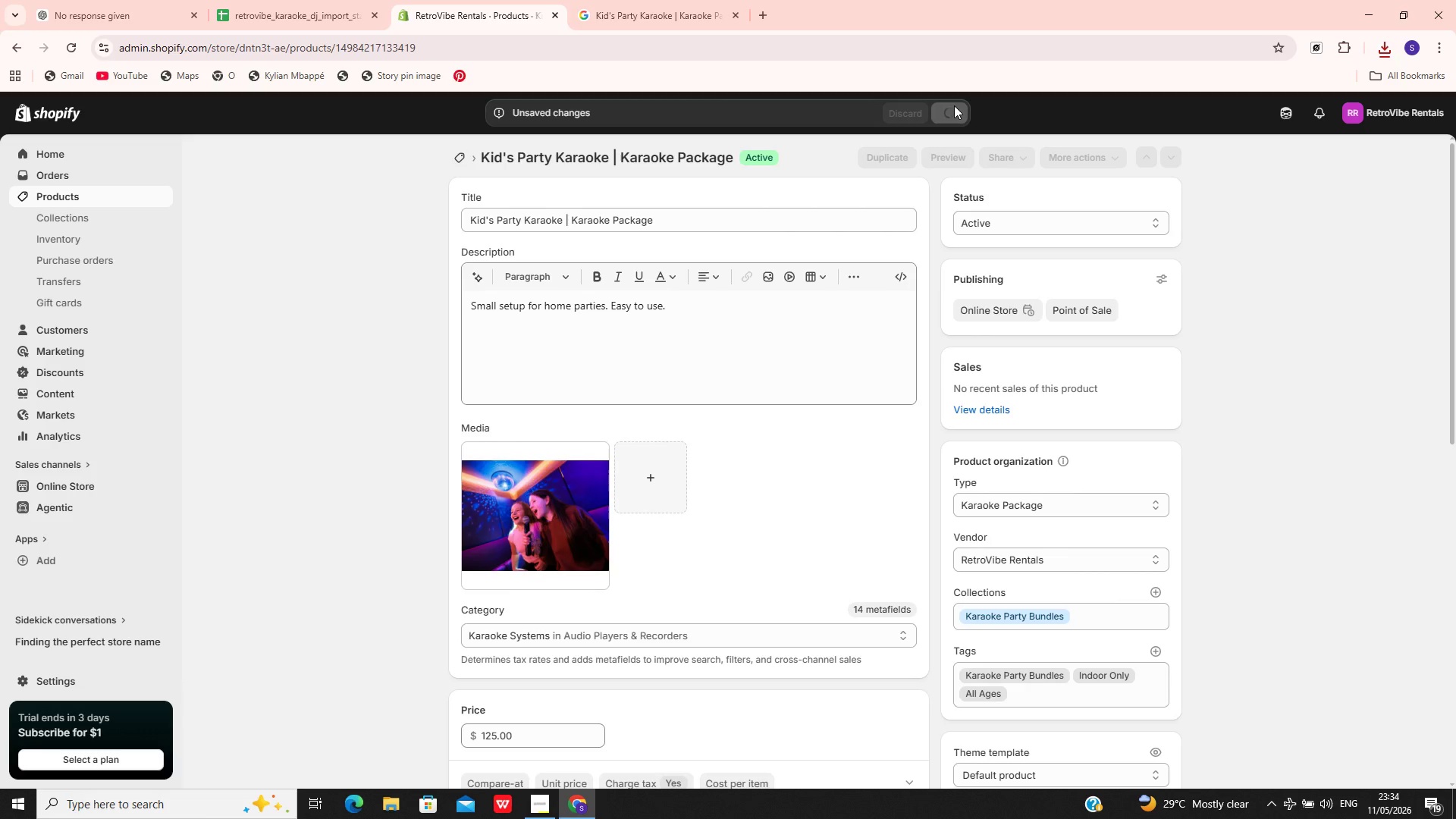 
left_click([95, 197])
 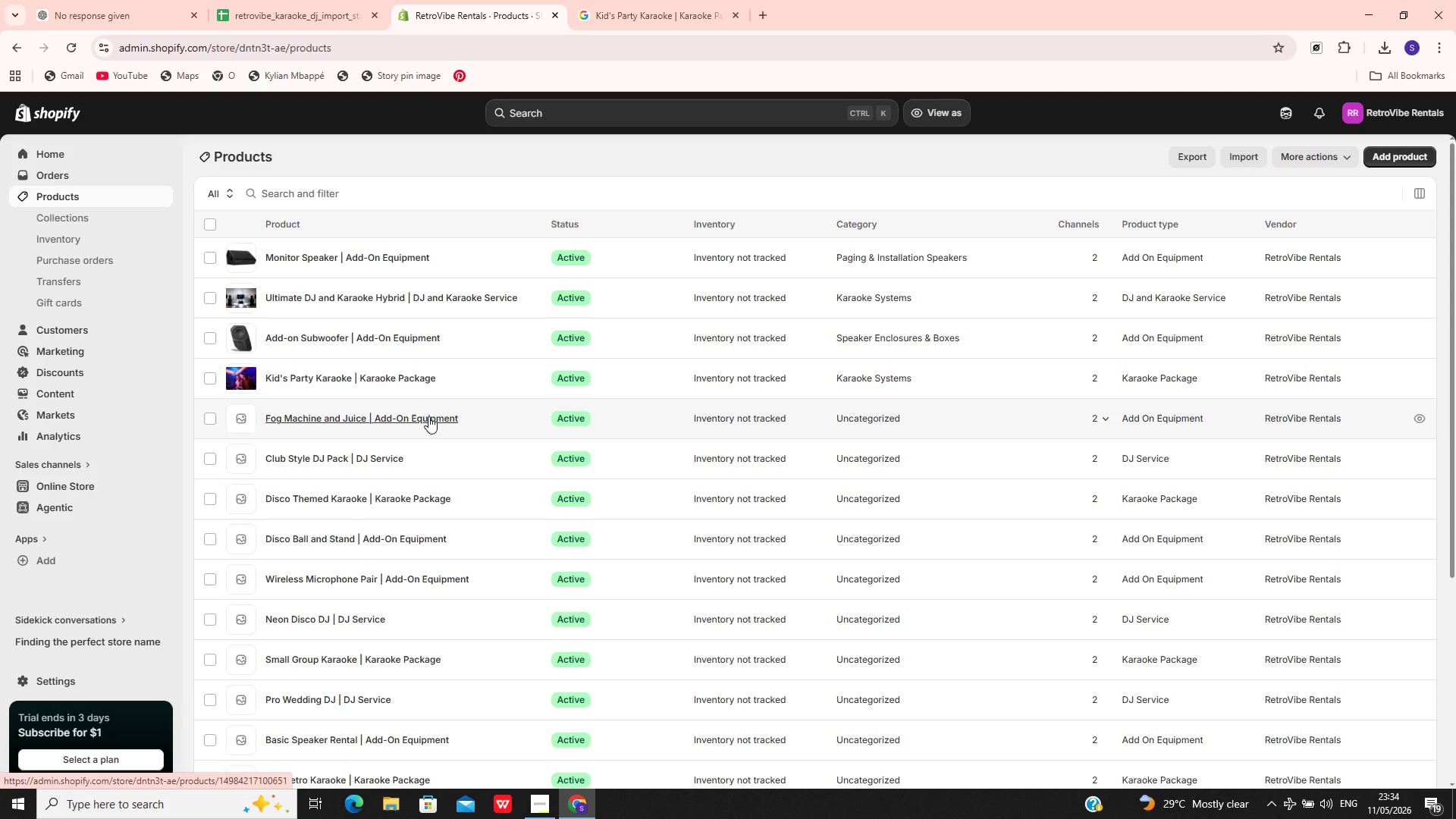 
wait(5.64)
 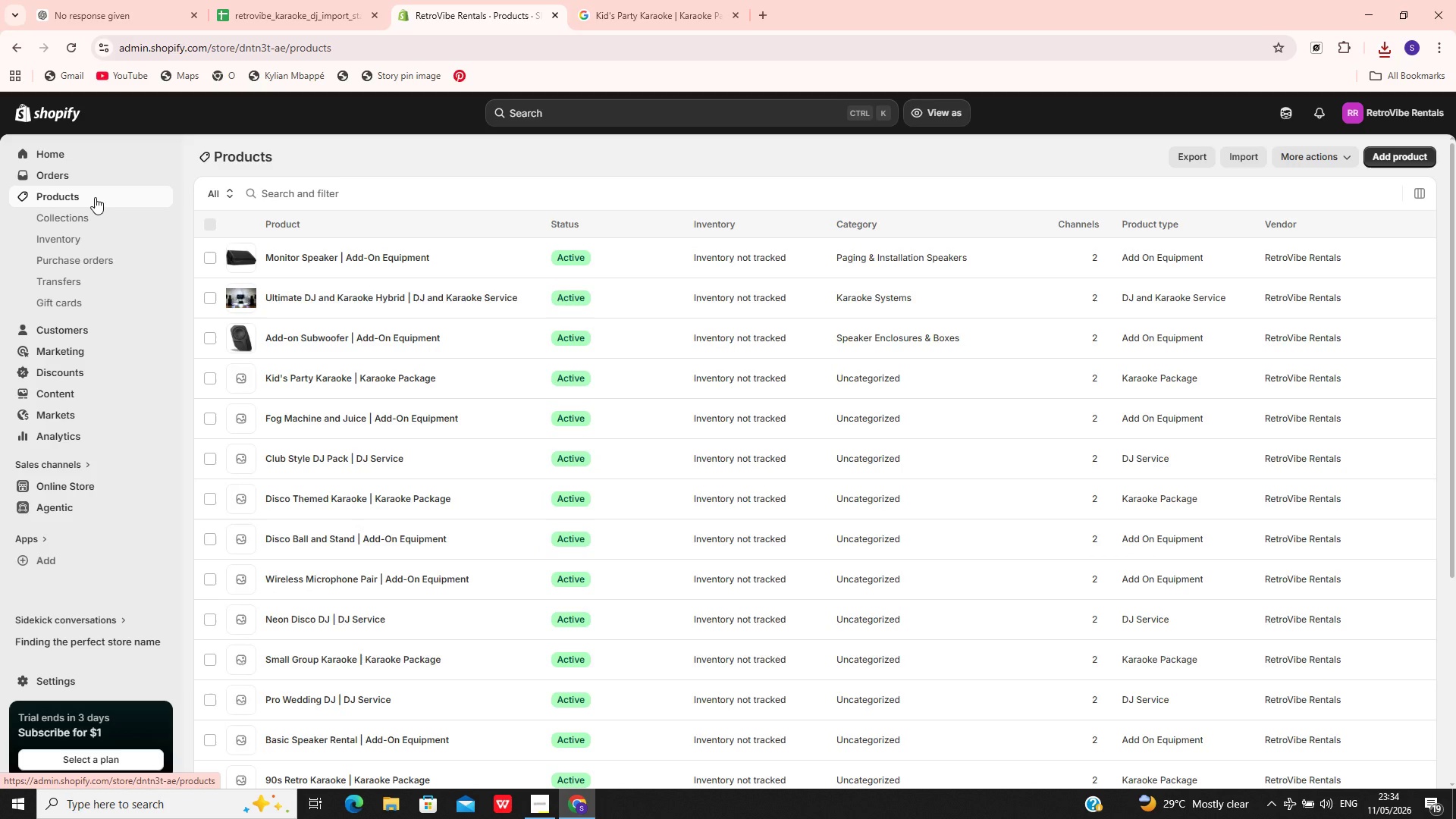 
left_click([497, 416])
 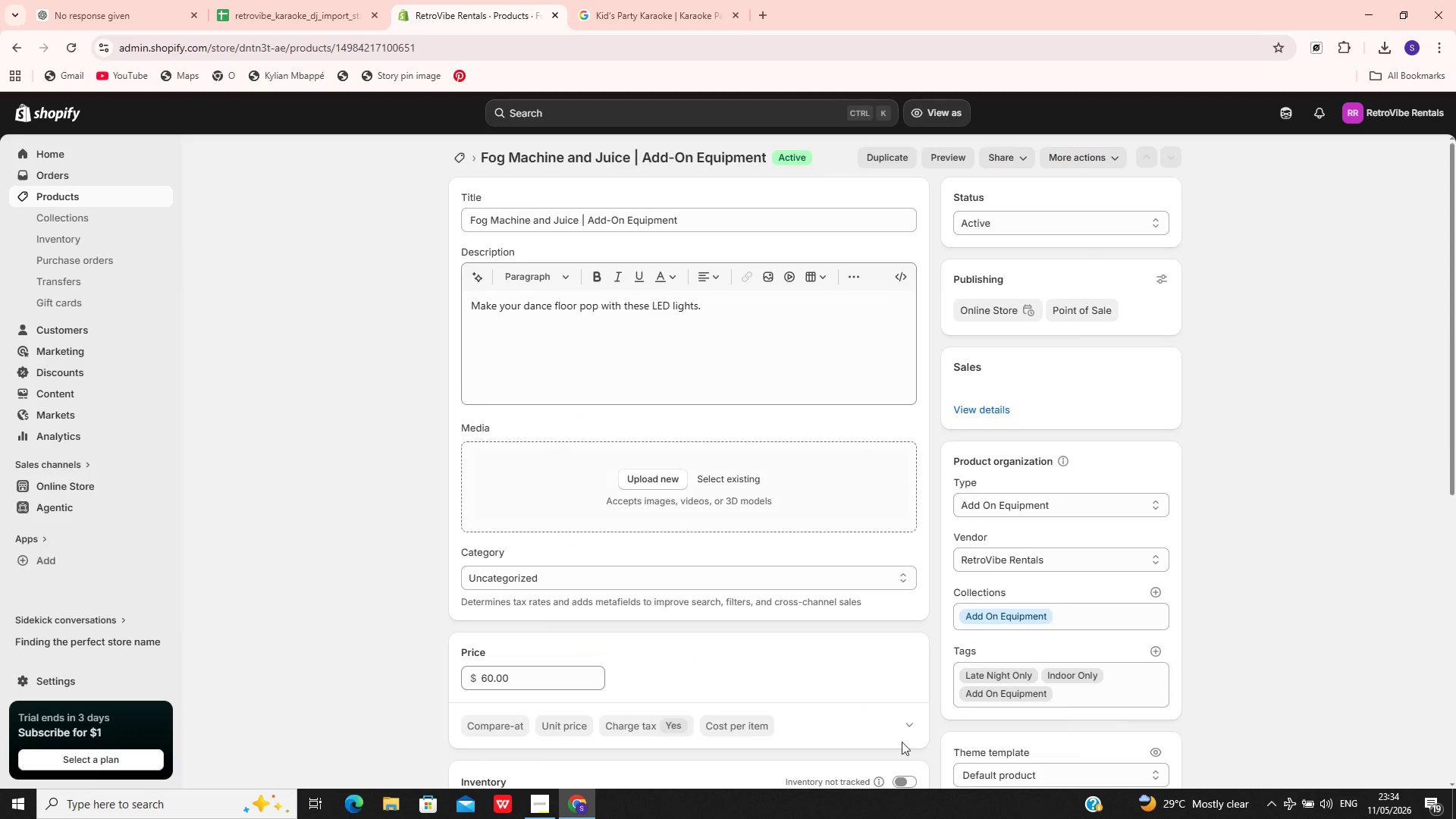 
mouse_move([558, 789])
 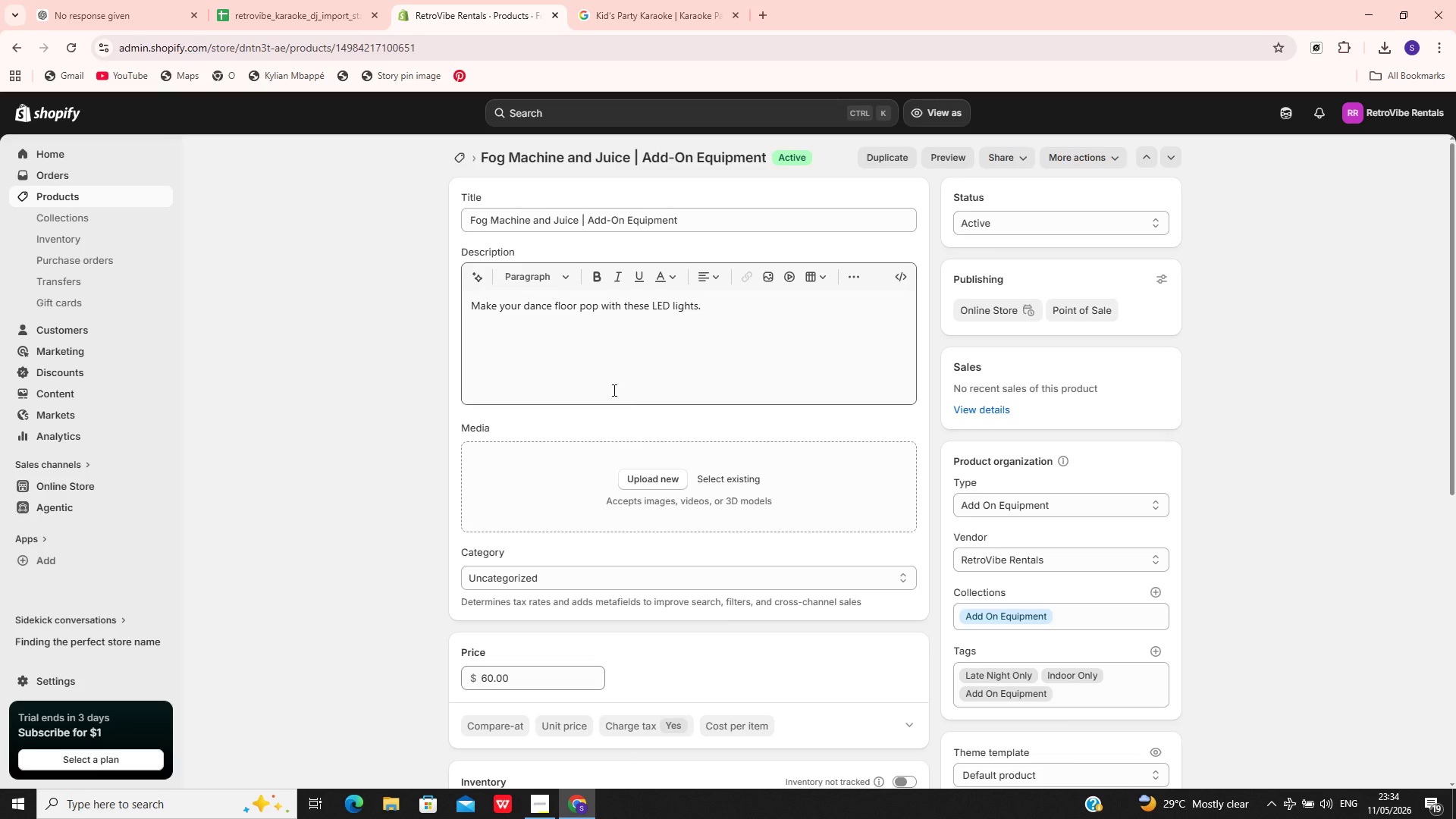 
wait(6.1)
 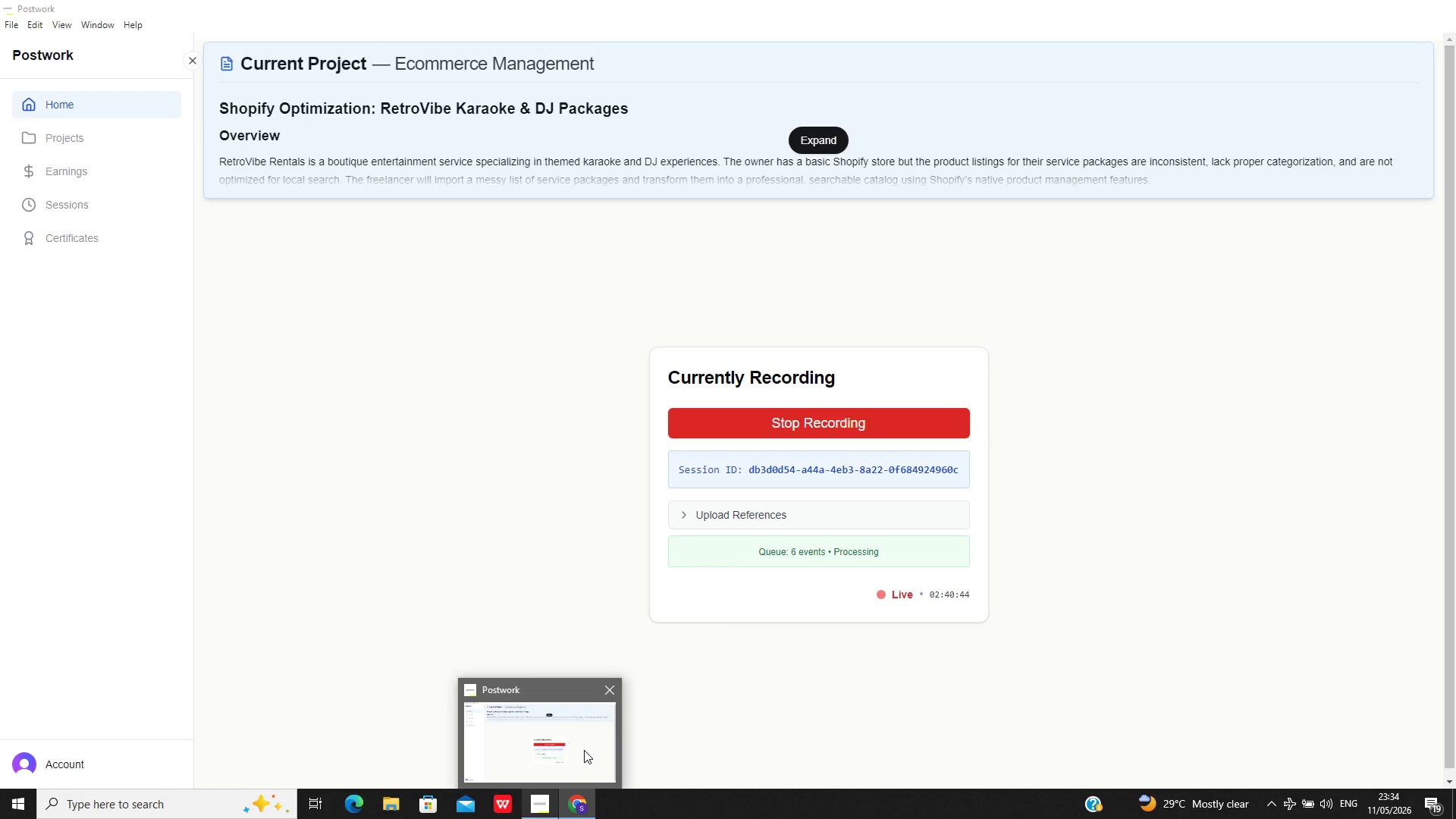 
left_click([689, 215])
 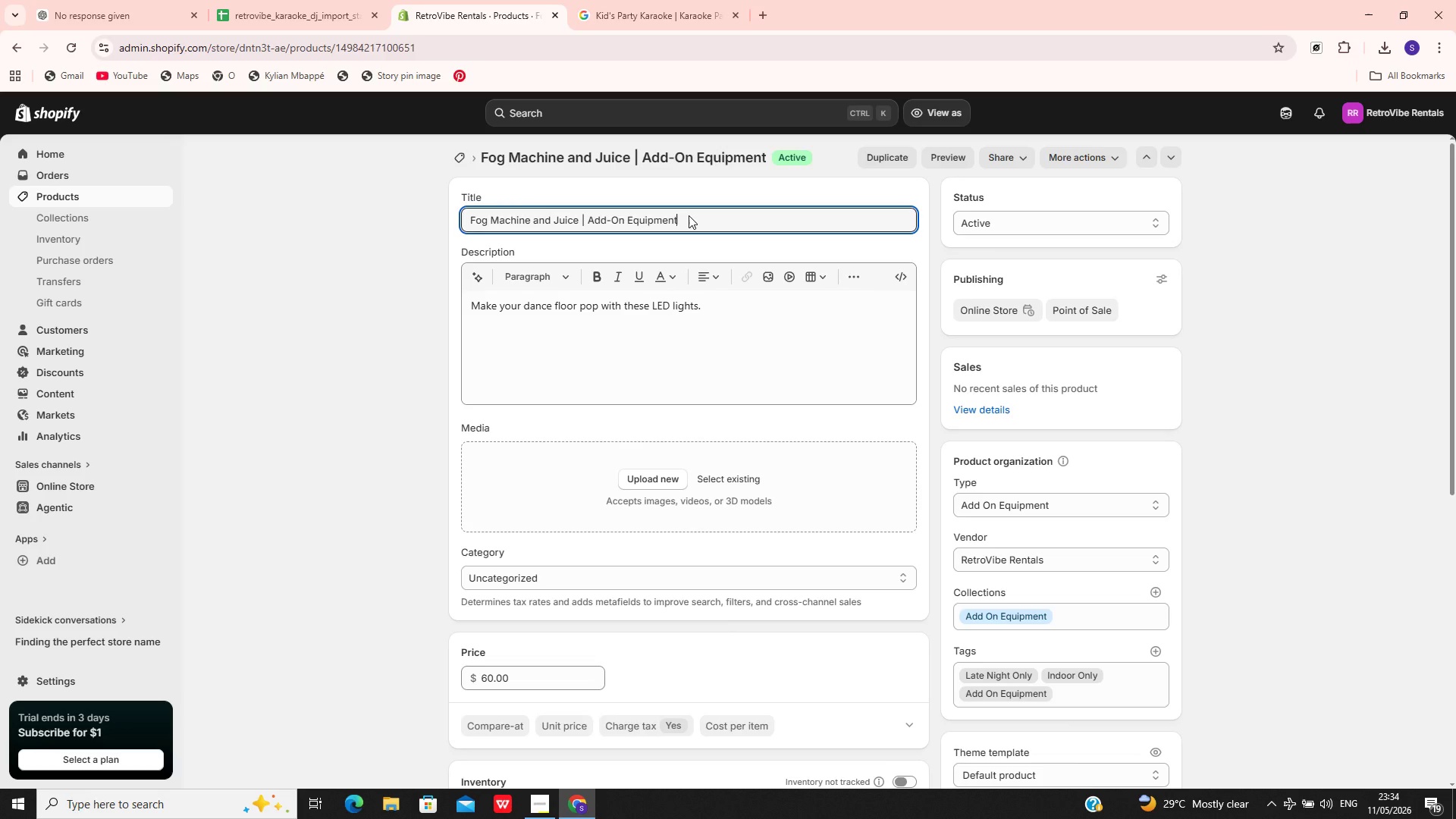 
key(Control+A)
 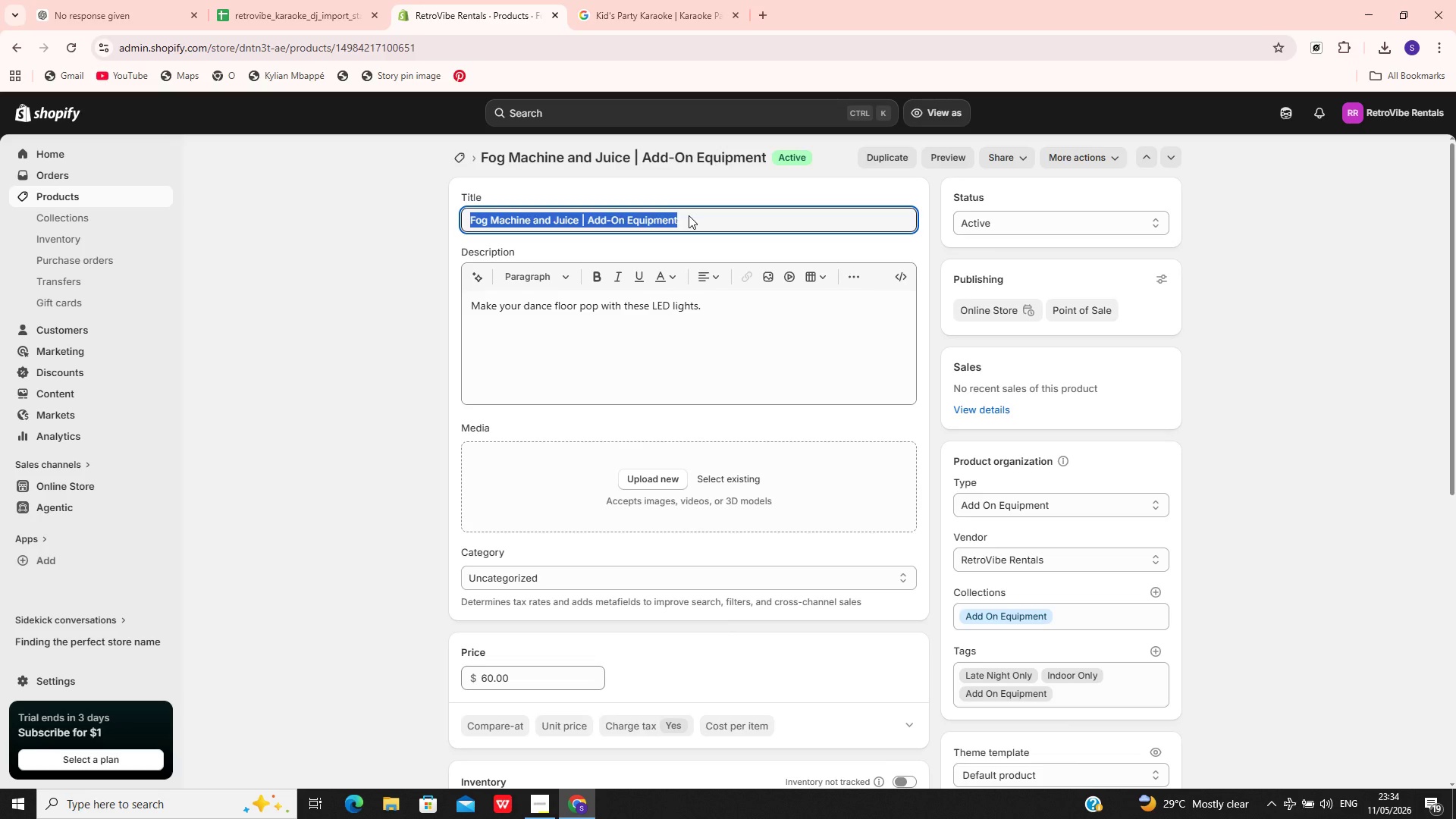 
key(Control+C)
 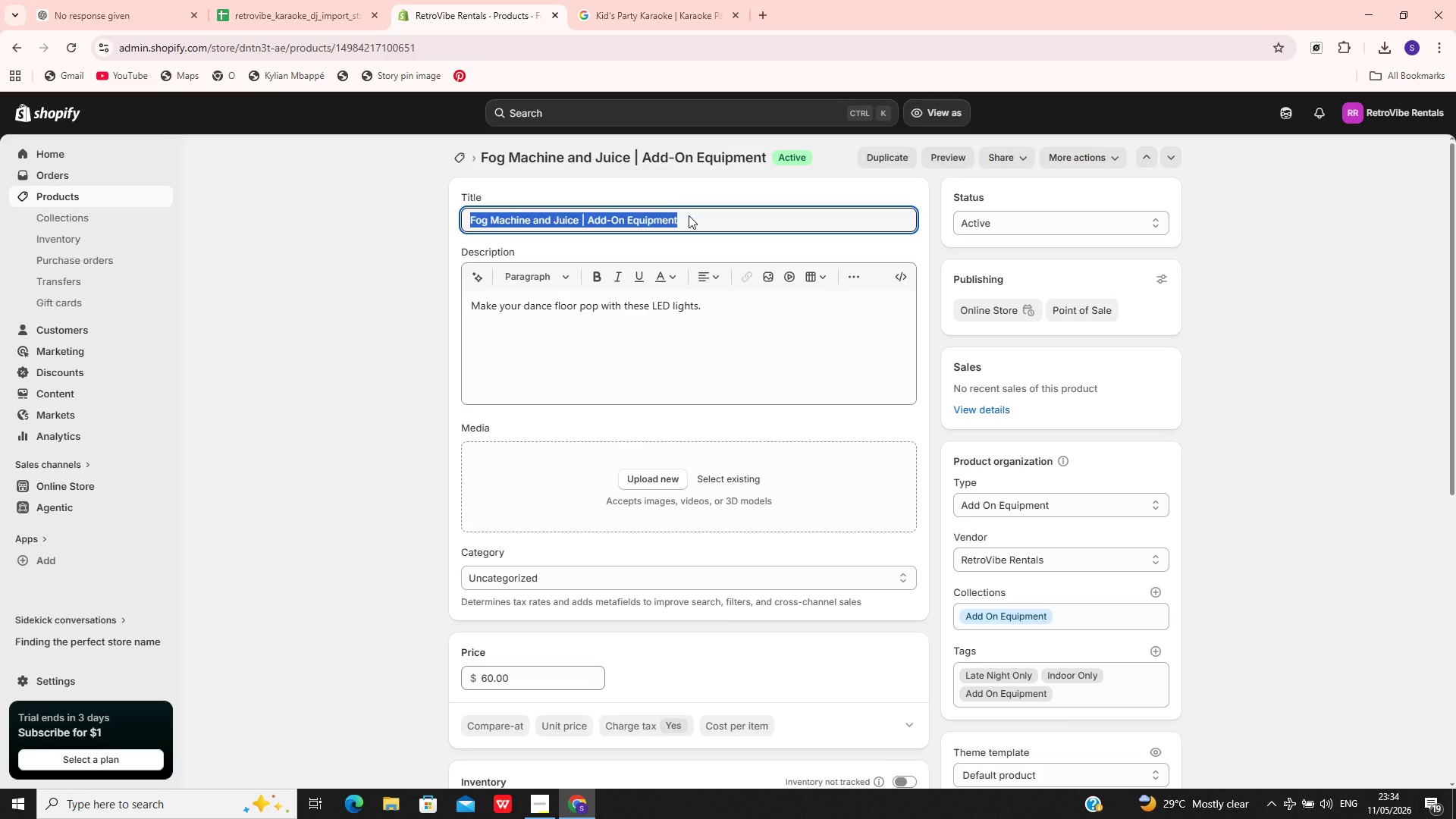 
left_click([689, 215])
 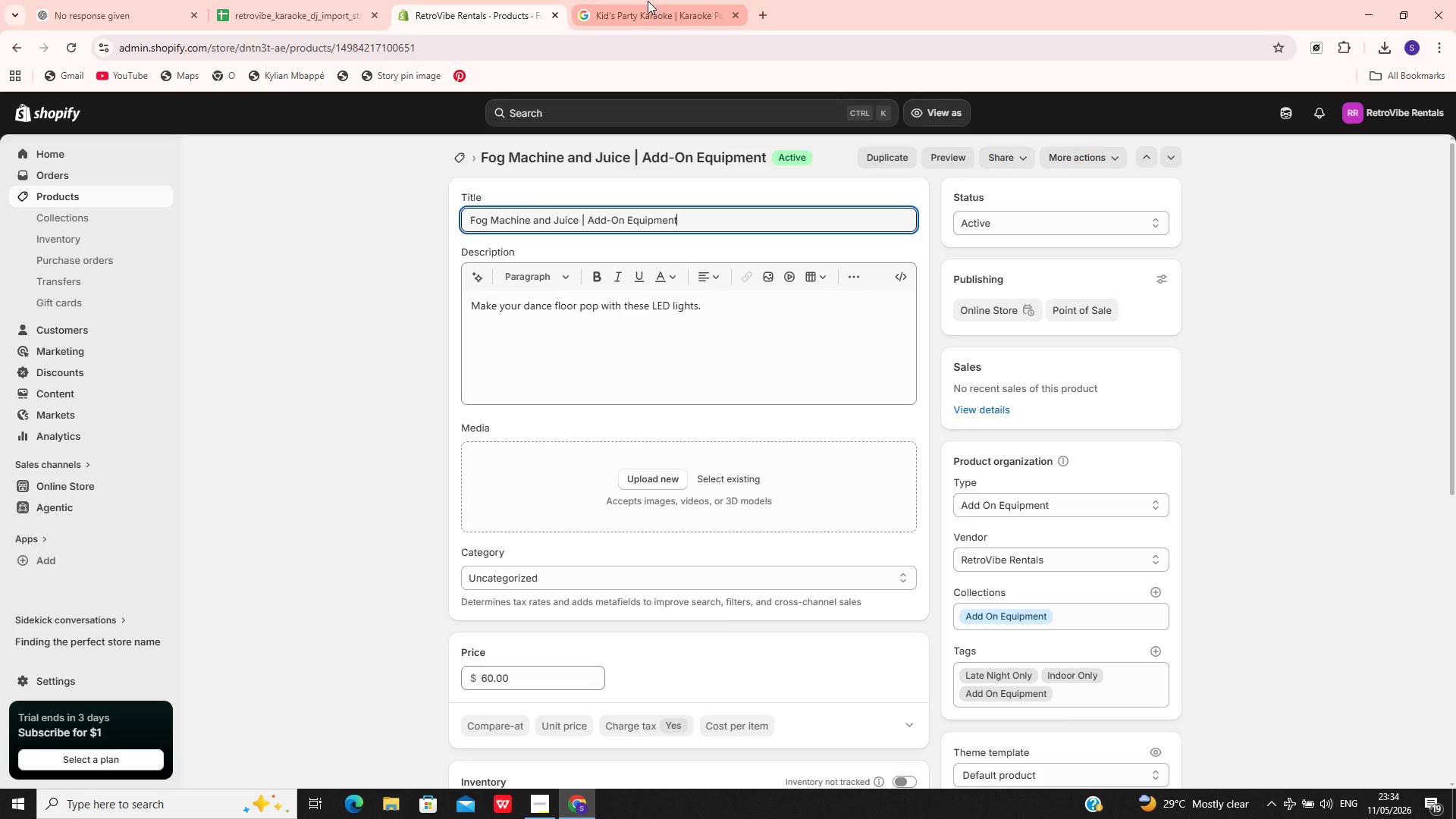 
left_click([647, 1])
 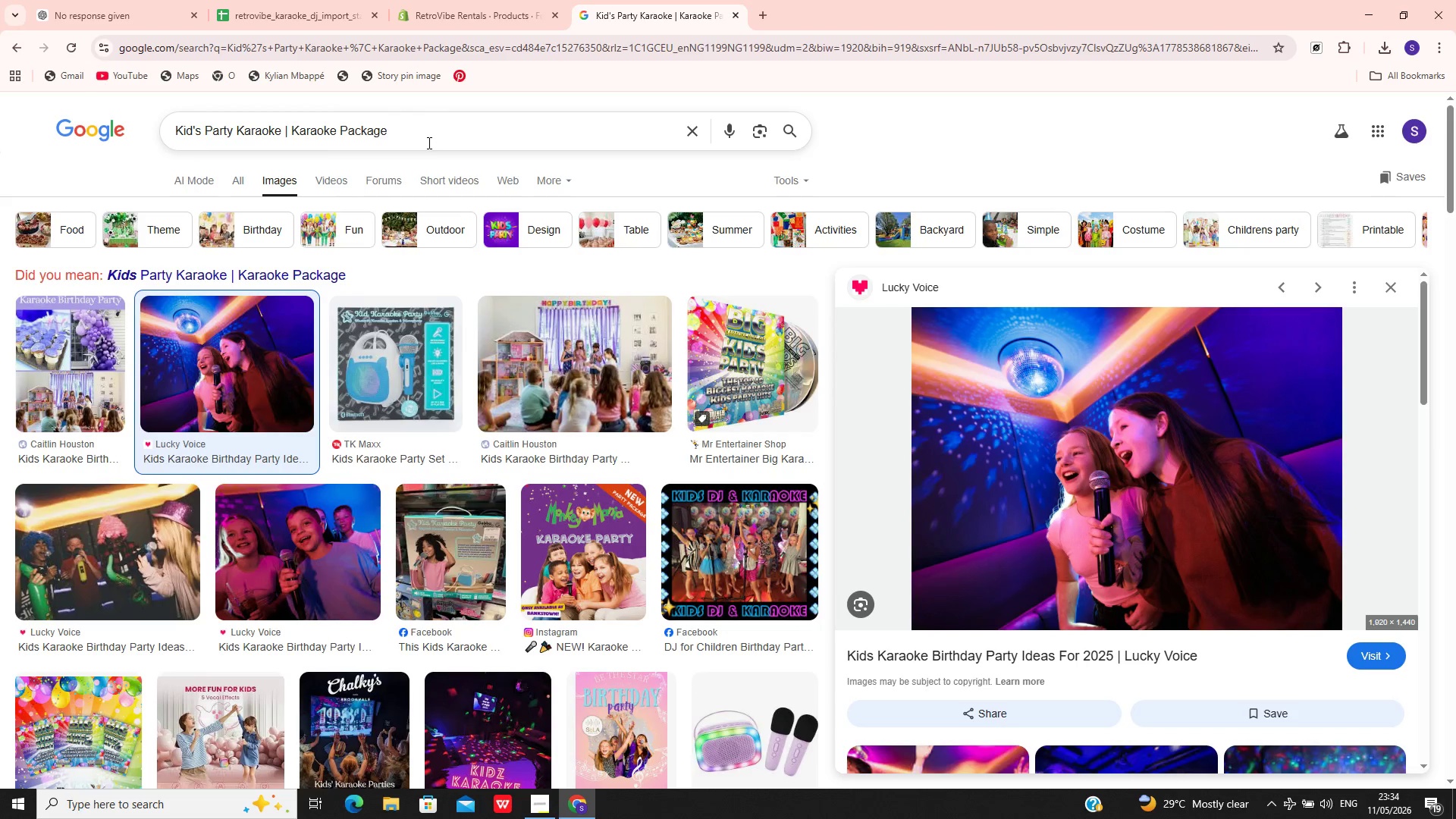 
left_click([428, 143])
 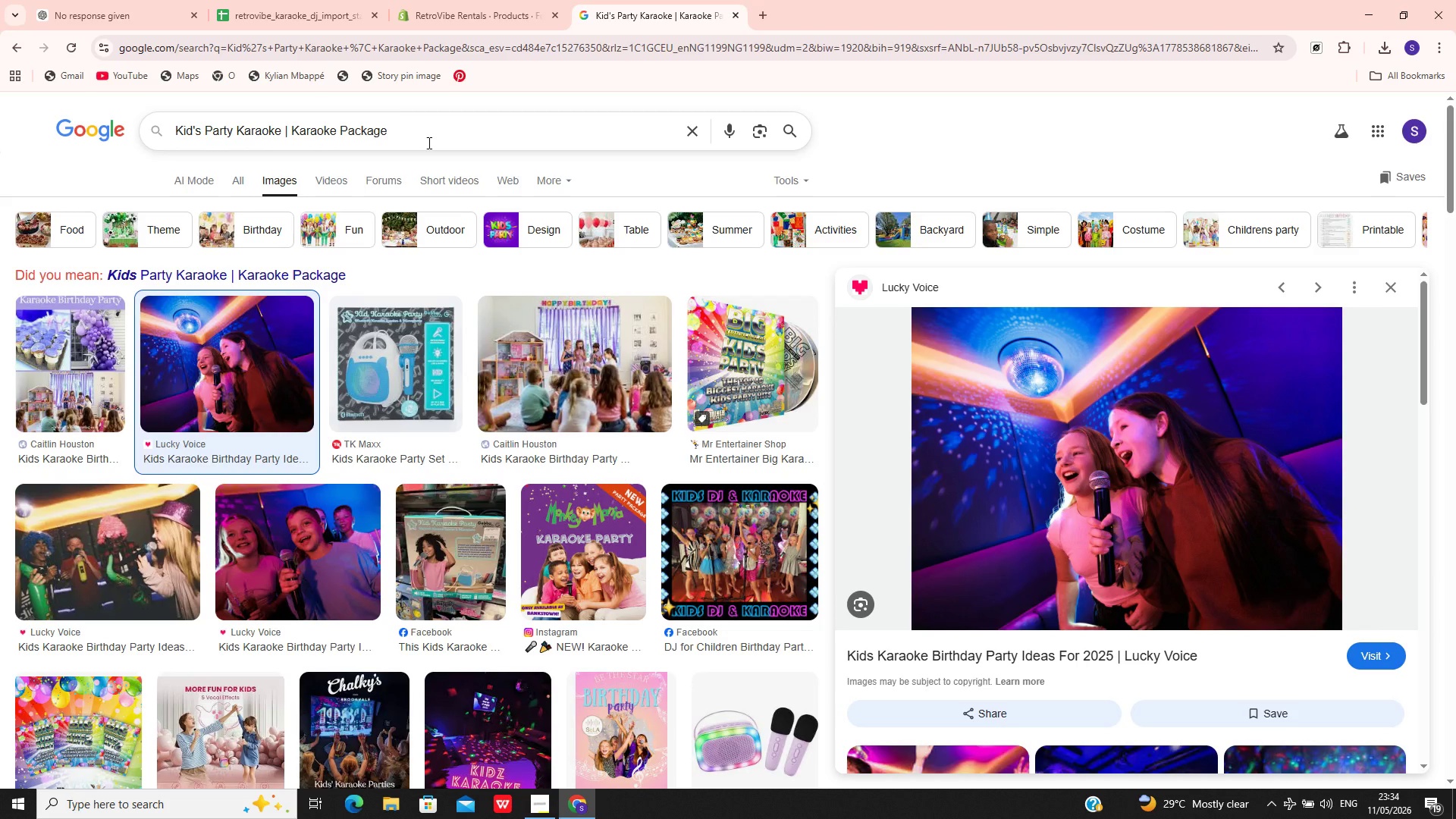 
key(Control+A)
 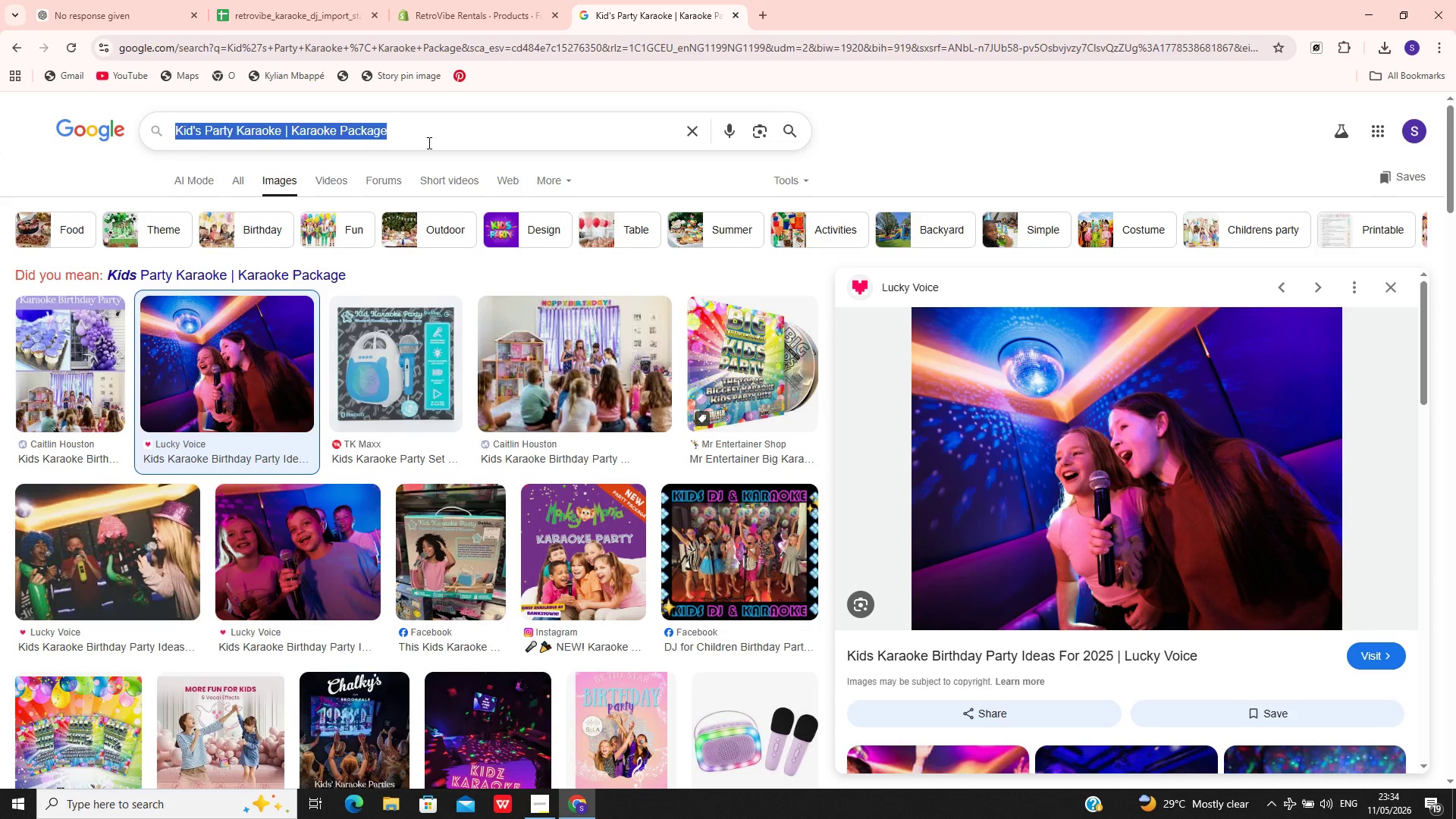 
key(Control+V)
 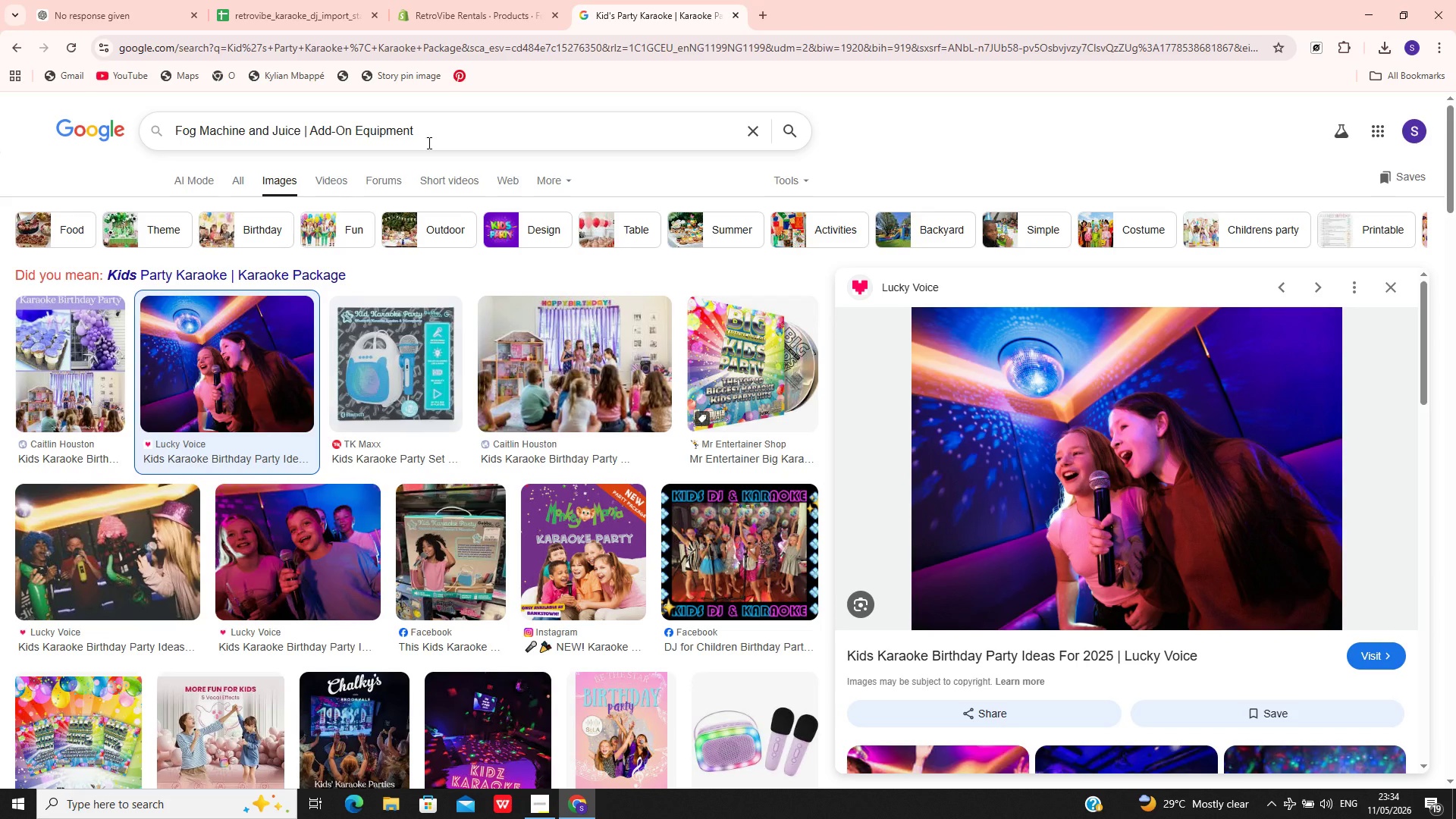 
key(Enter)
 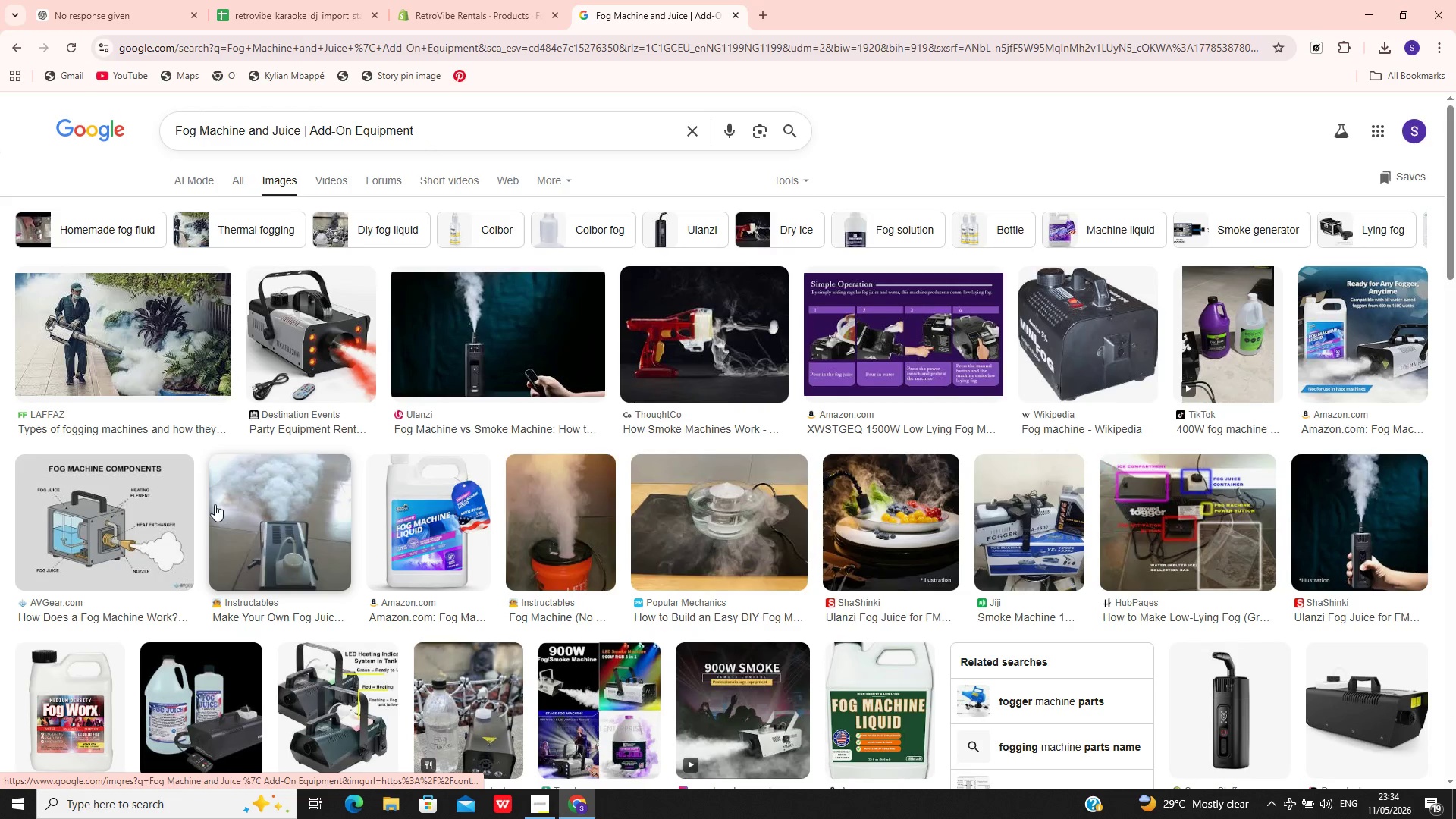 
left_click([305, 364])
 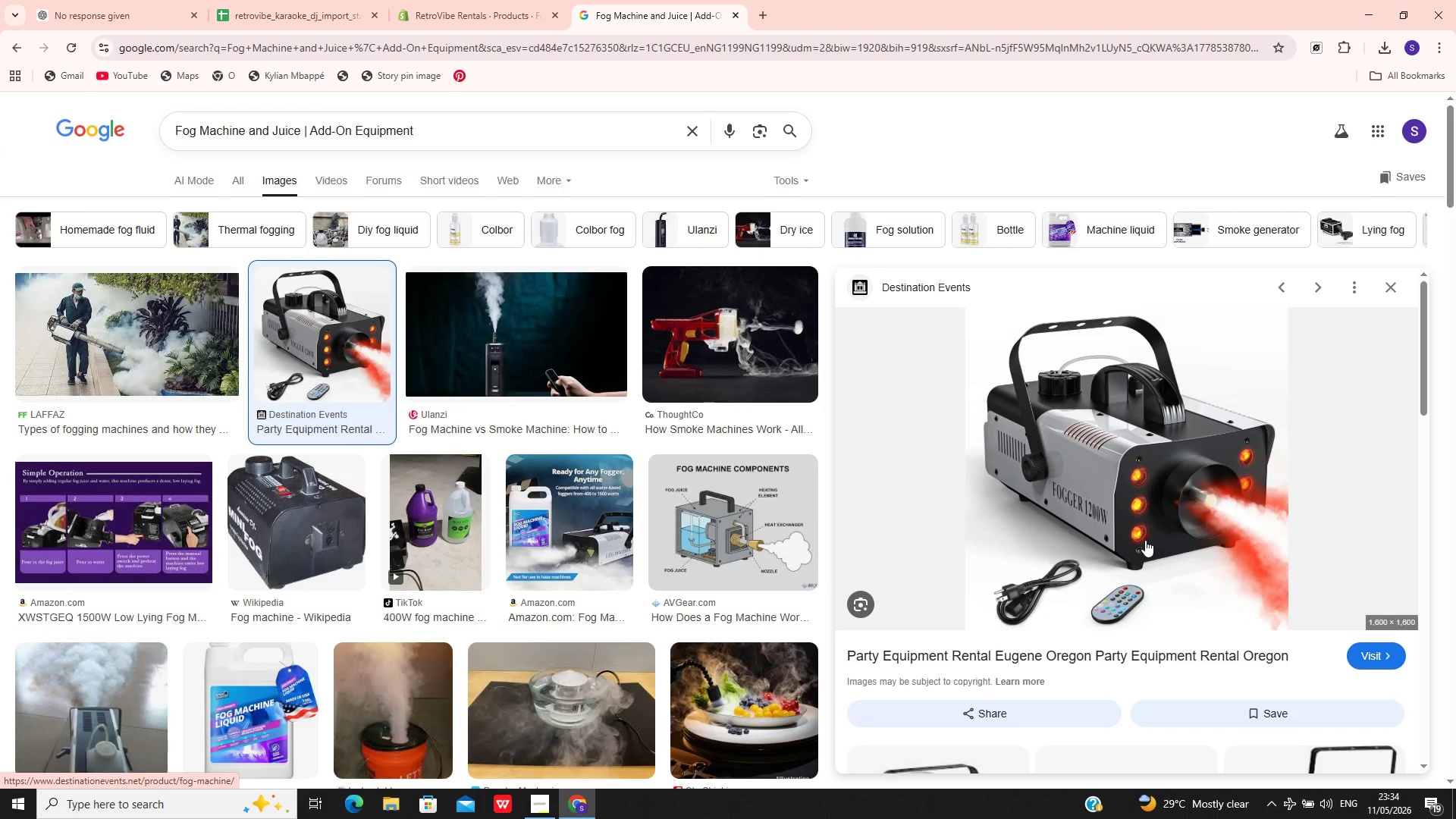 
right_click([1145, 540])
 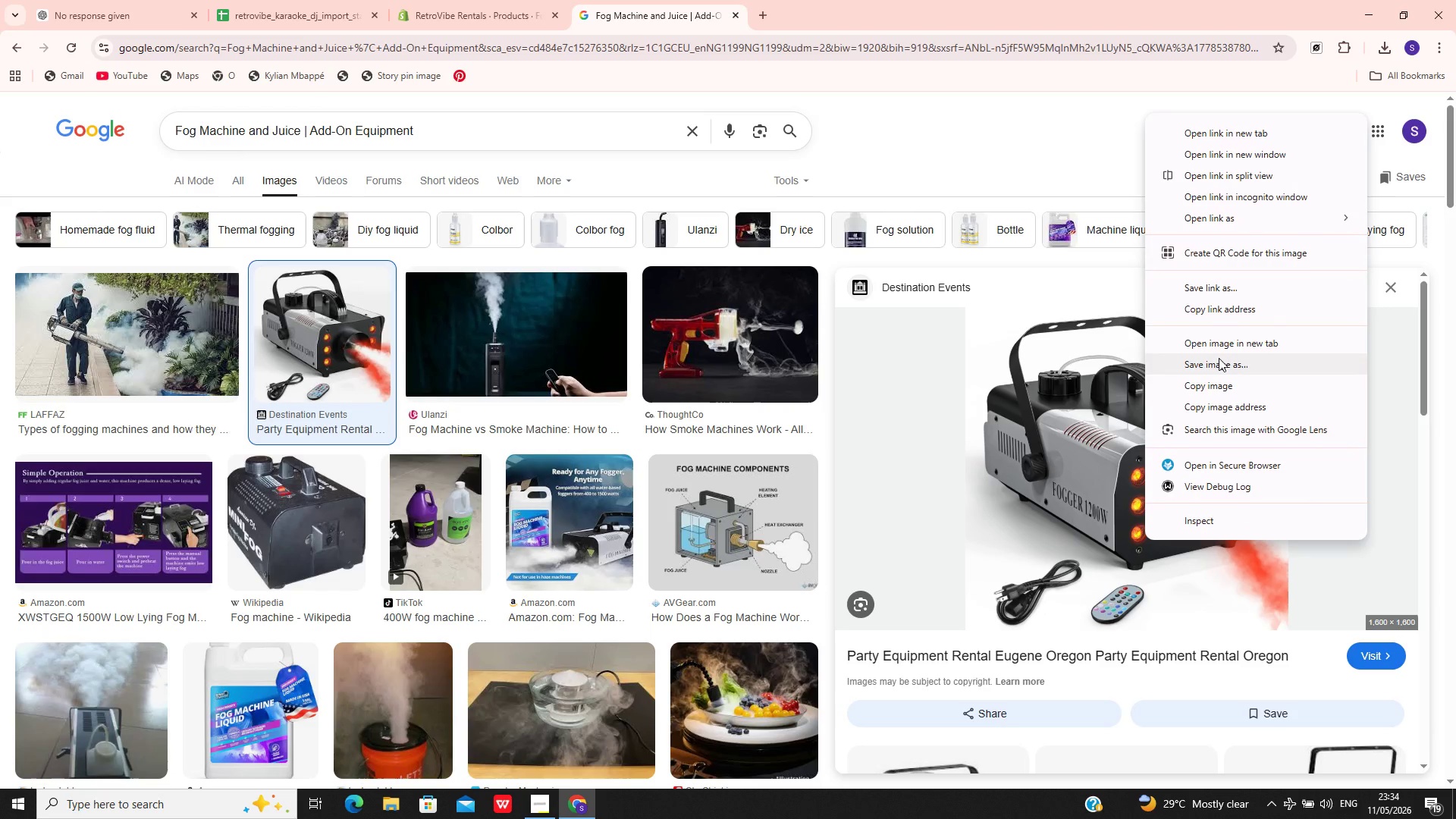 
left_click([1219, 358])
 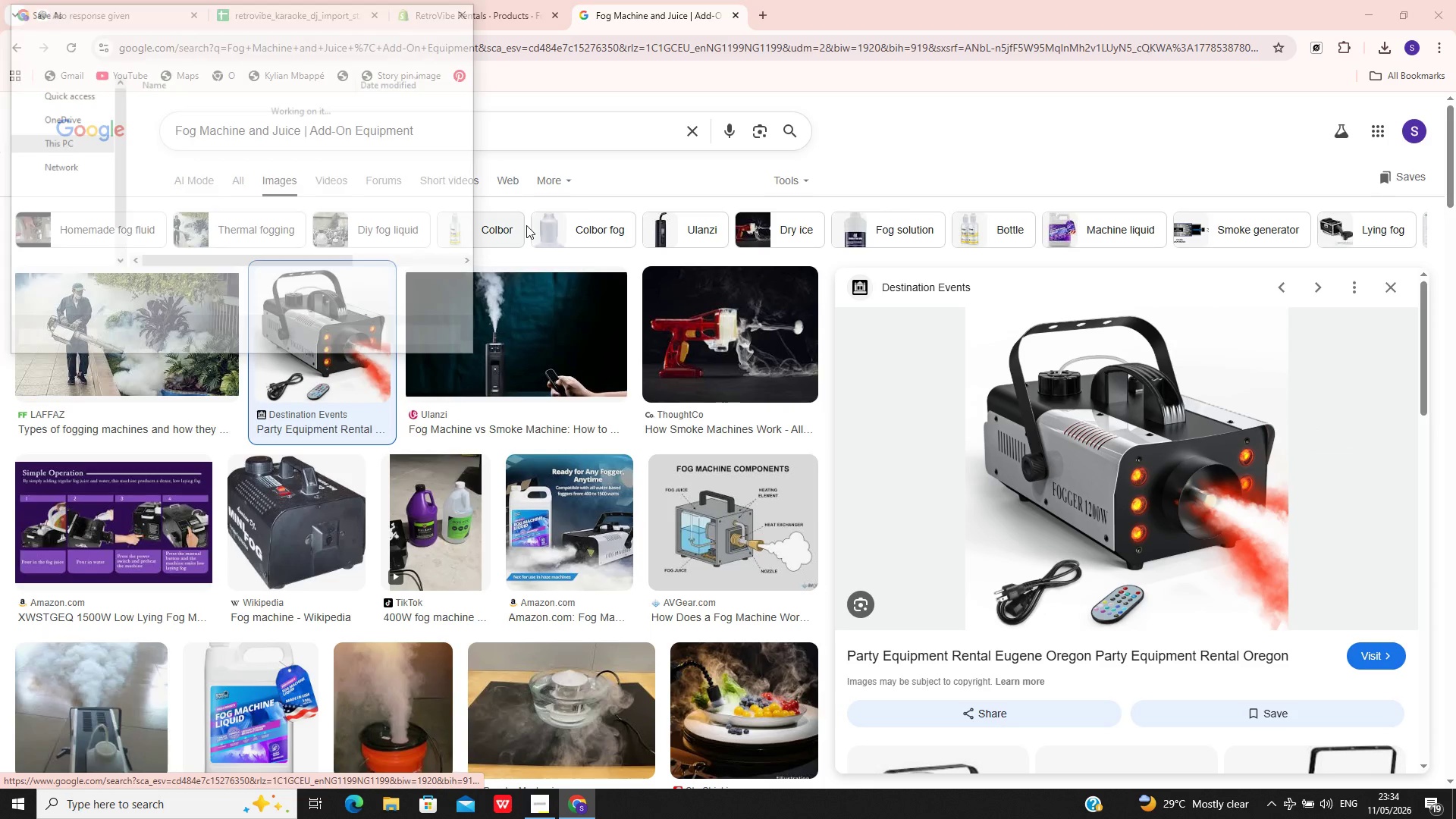 
wait(5.36)
 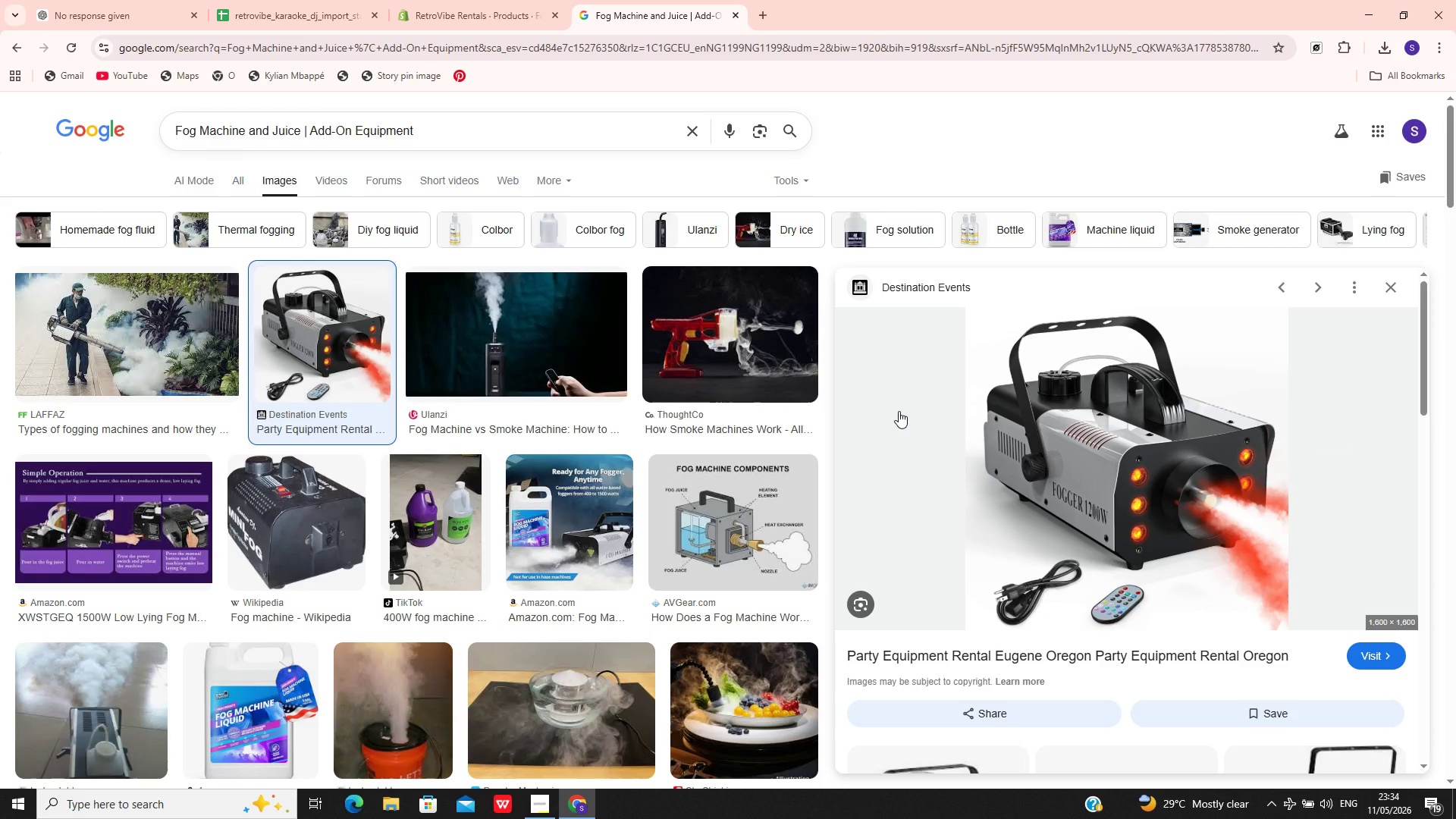 
key(Enter)
 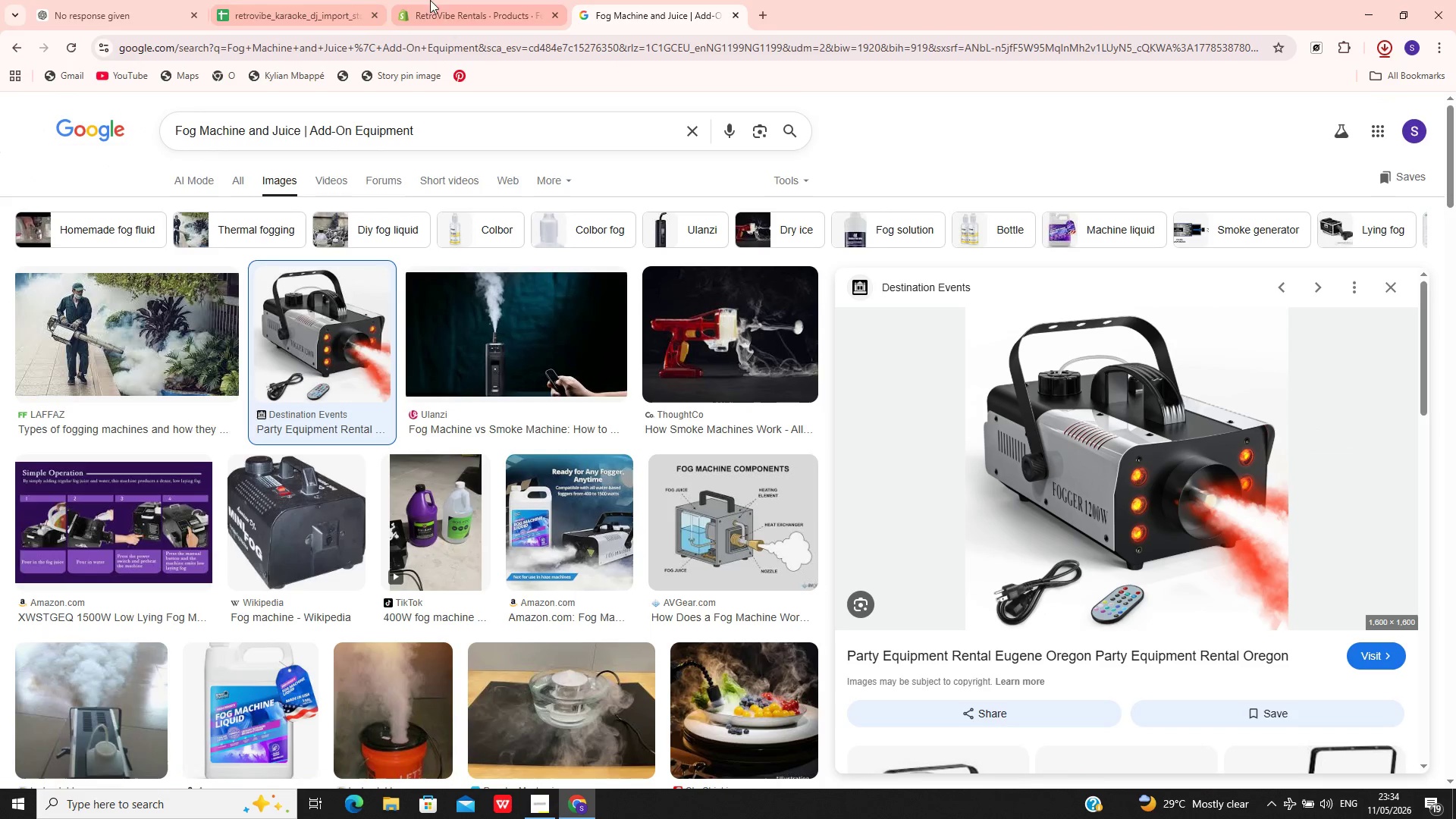 
left_click([438, 0])
 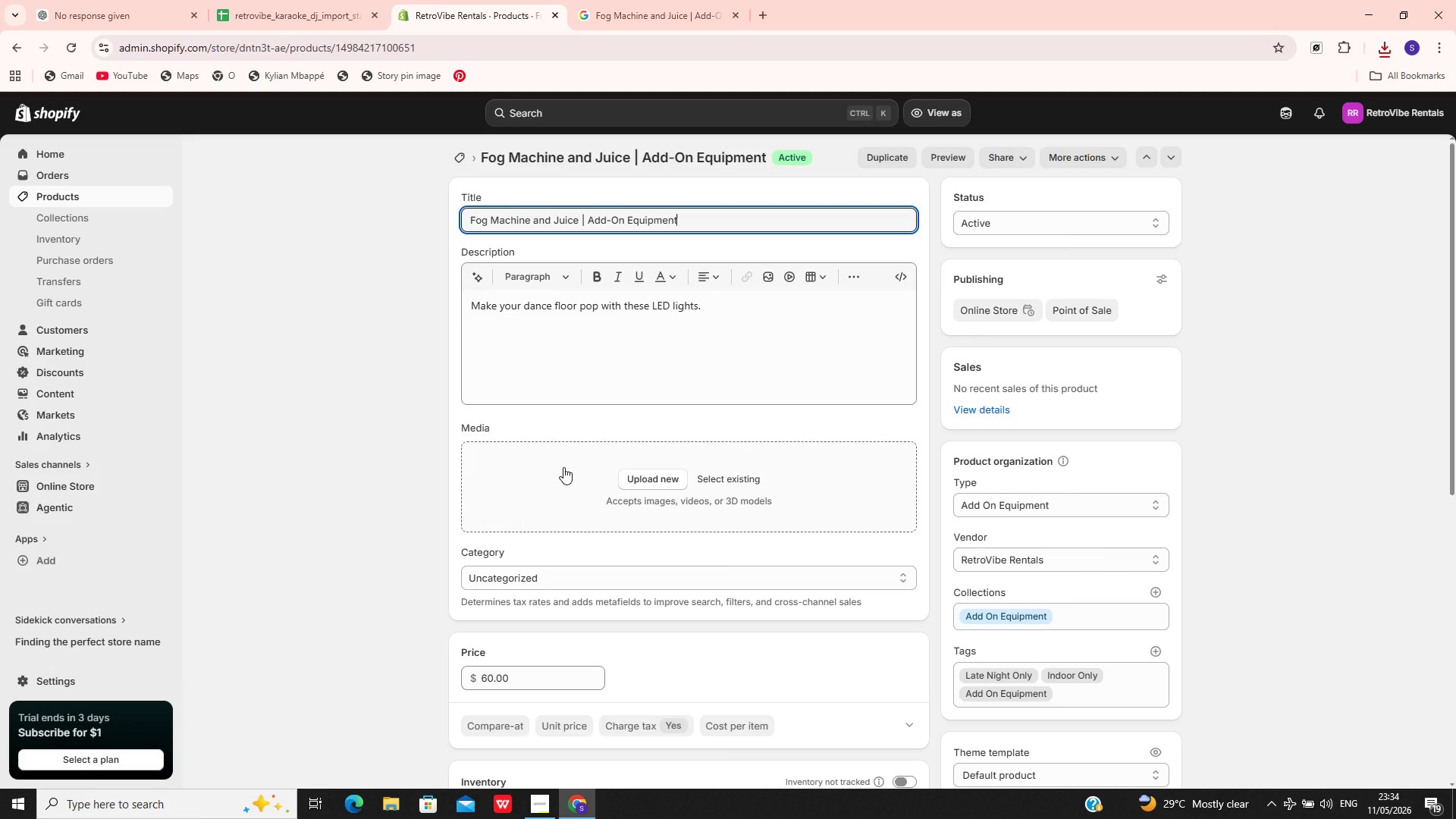 
left_click([563, 467])
 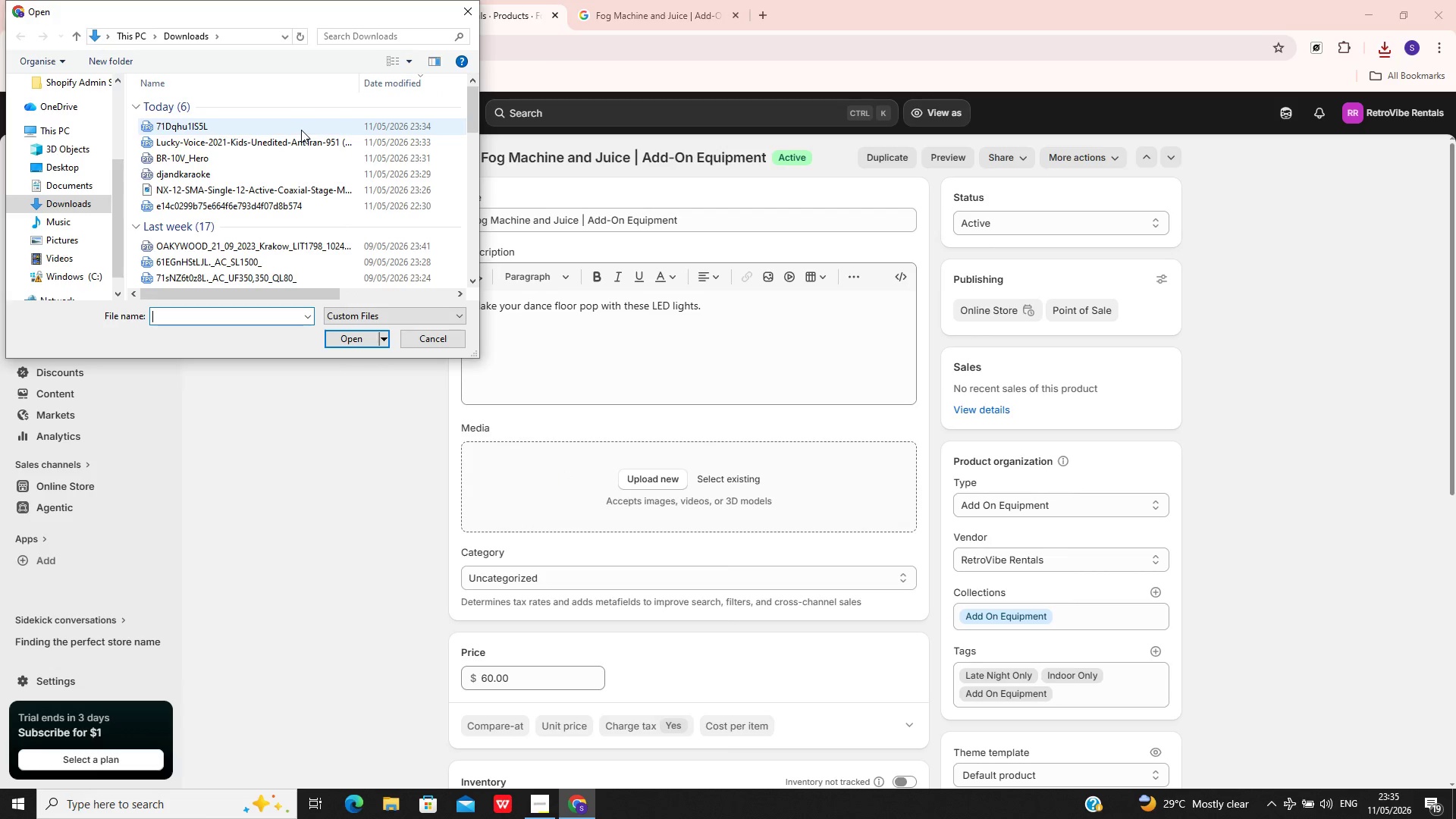 
left_click([301, 130])
 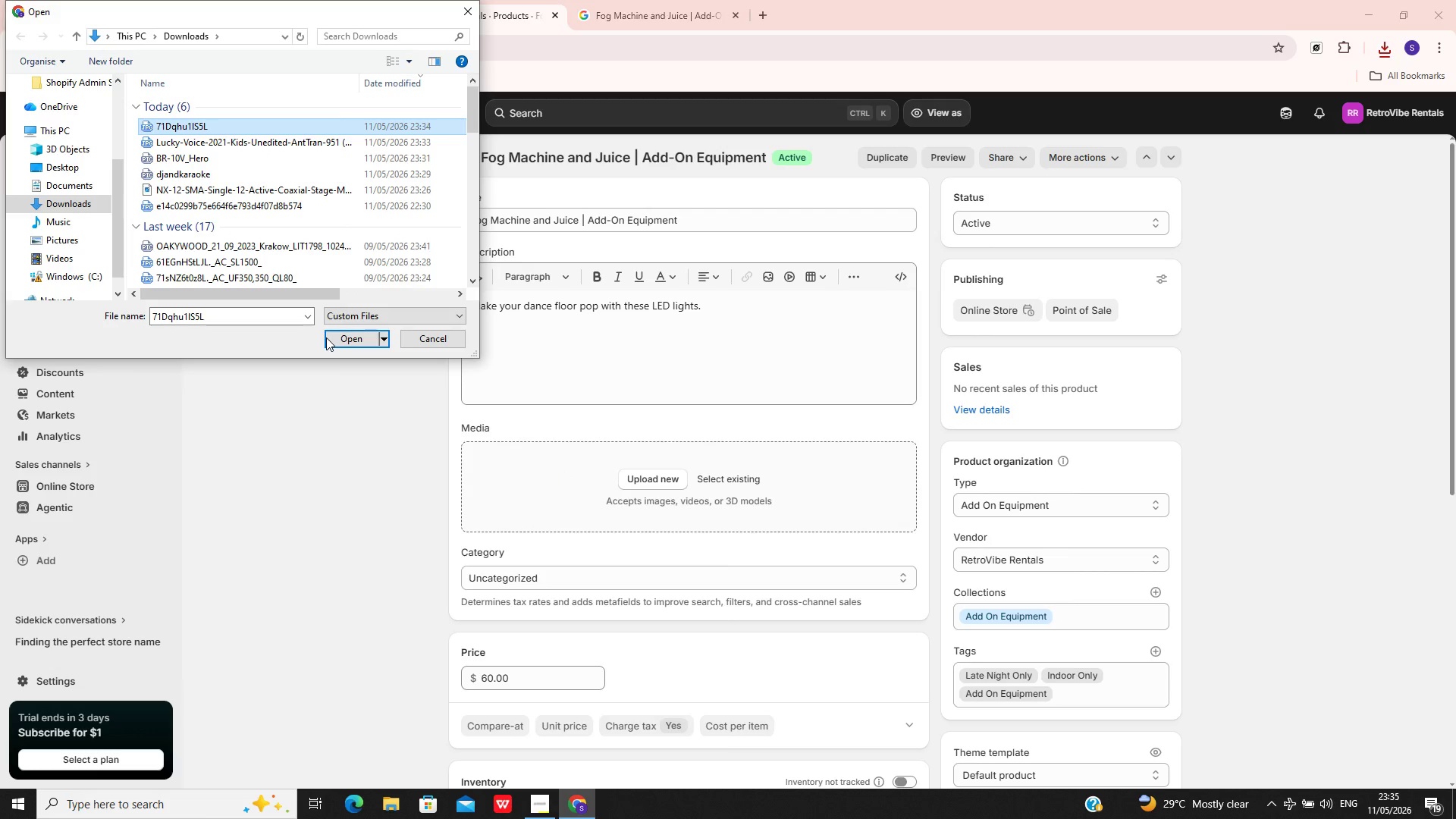 
left_click([340, 332])
 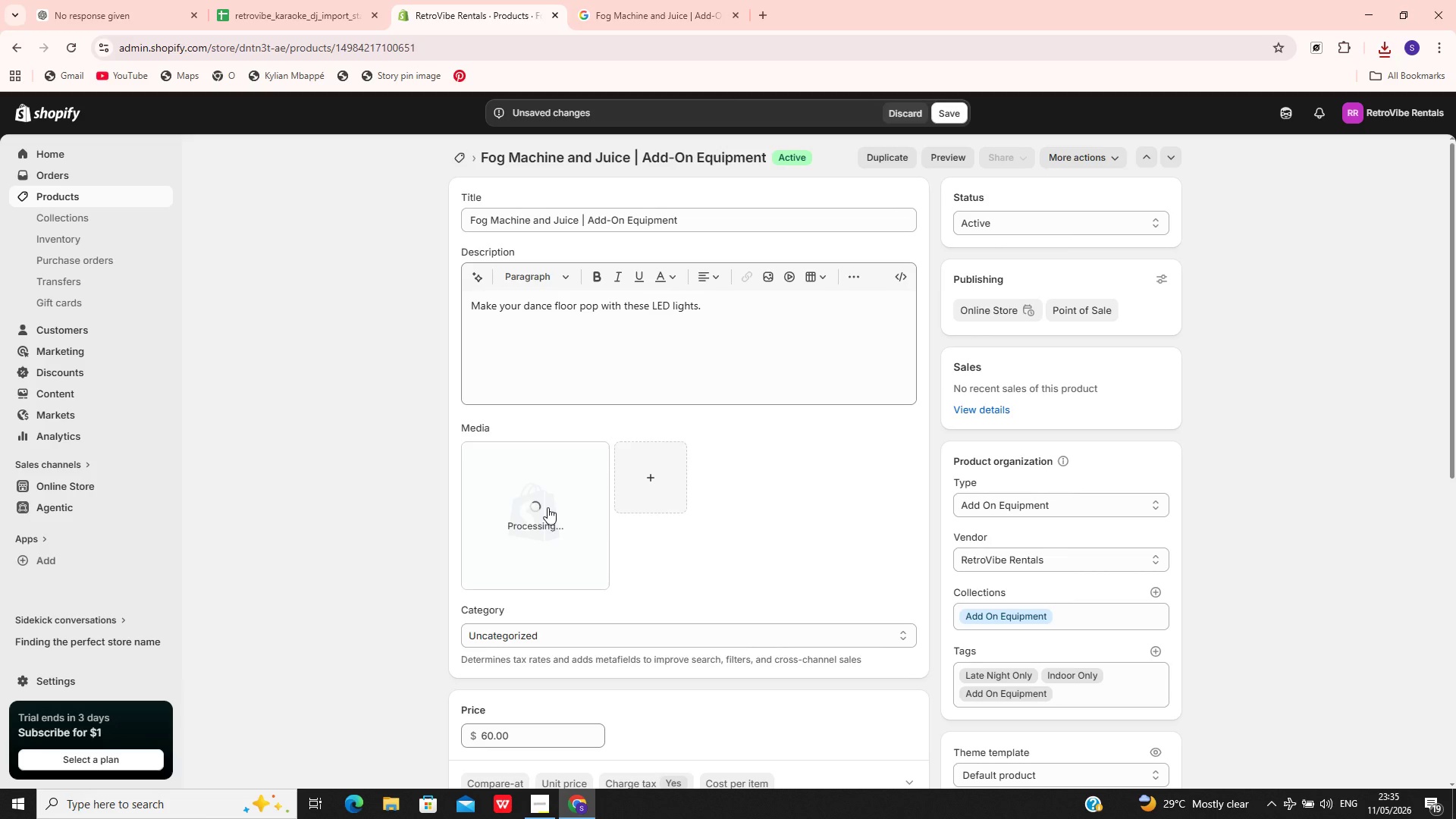 
wait(9.22)
 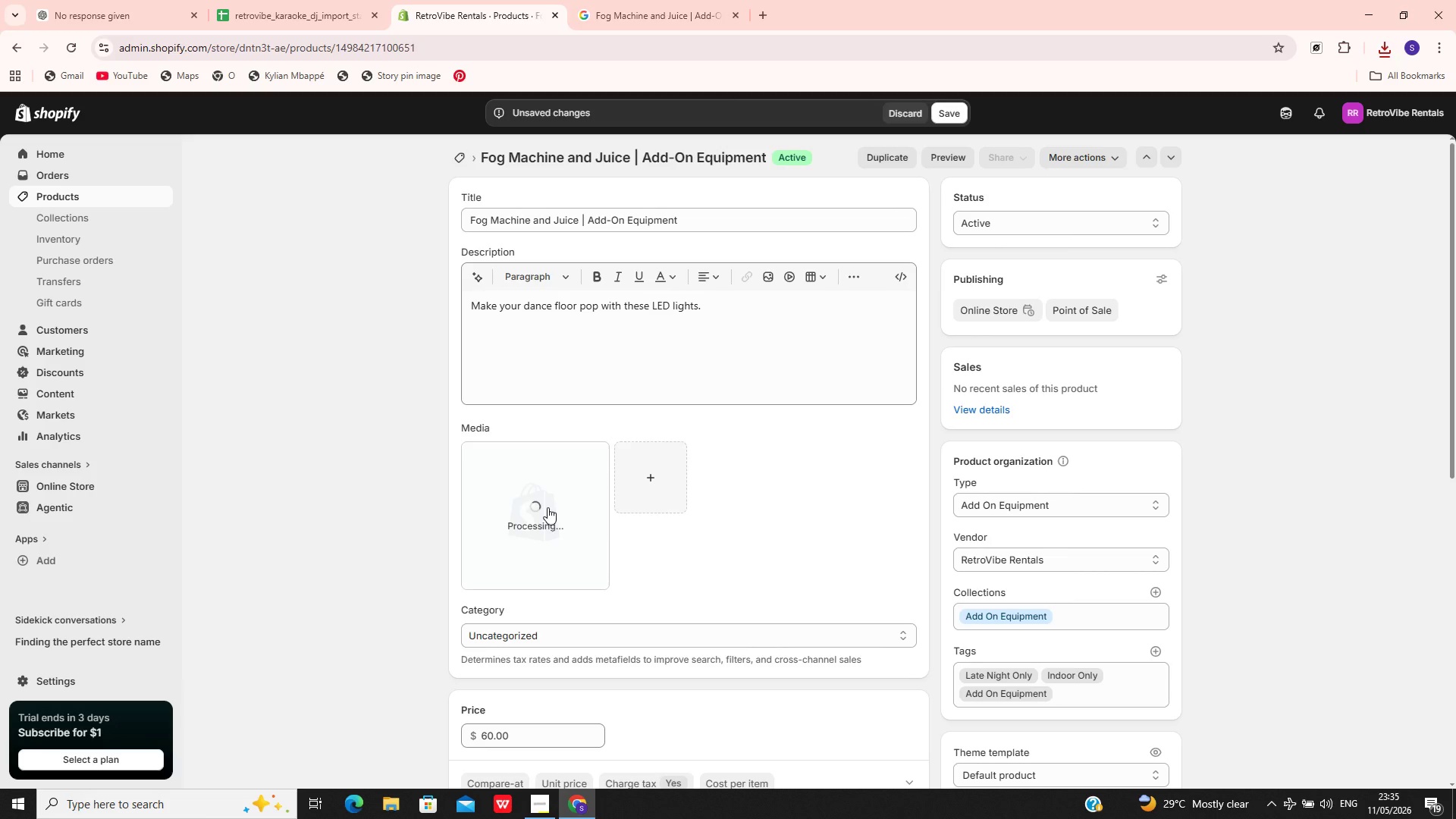 
left_click([589, 664])
 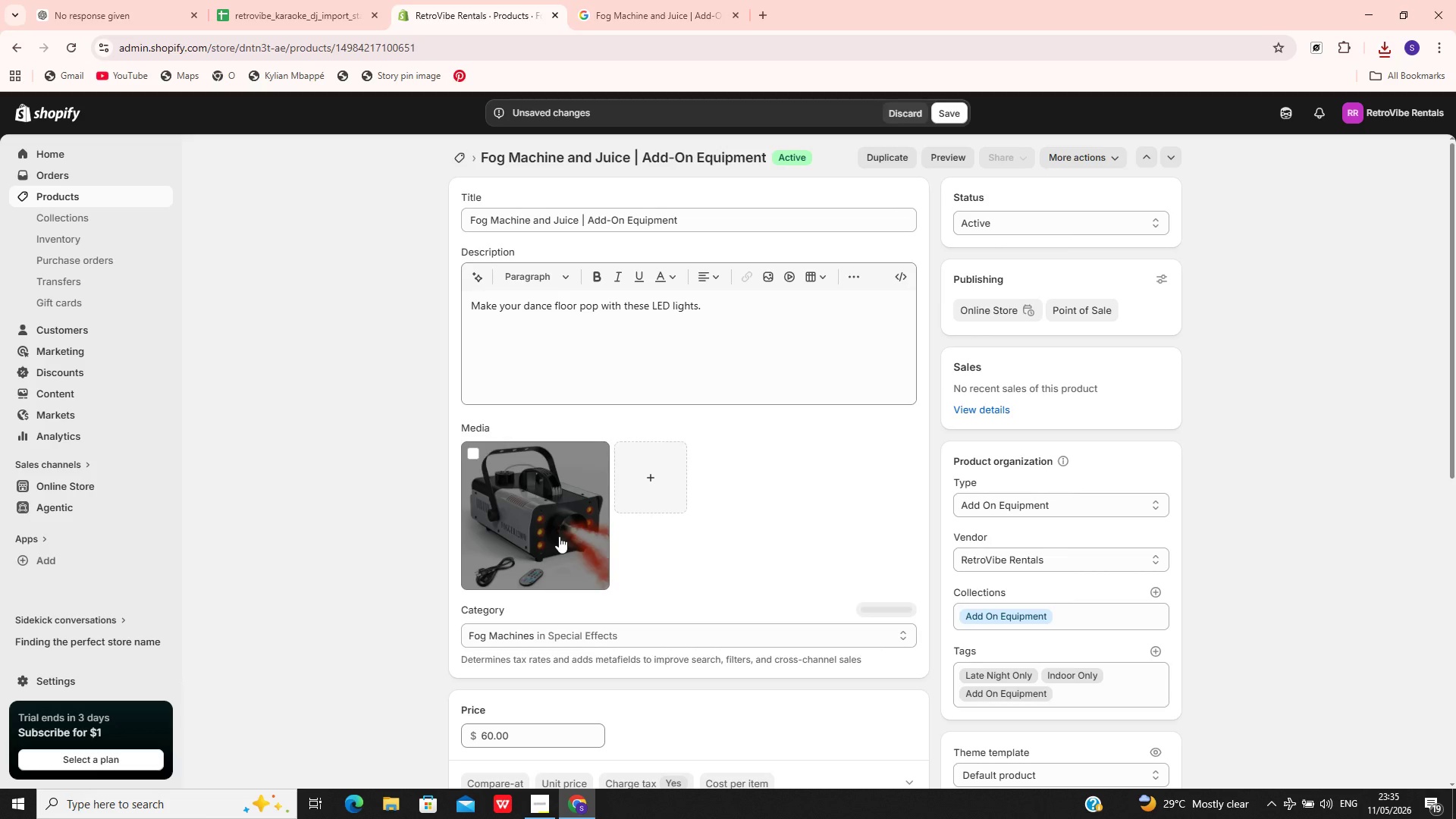 
left_click([559, 535])
 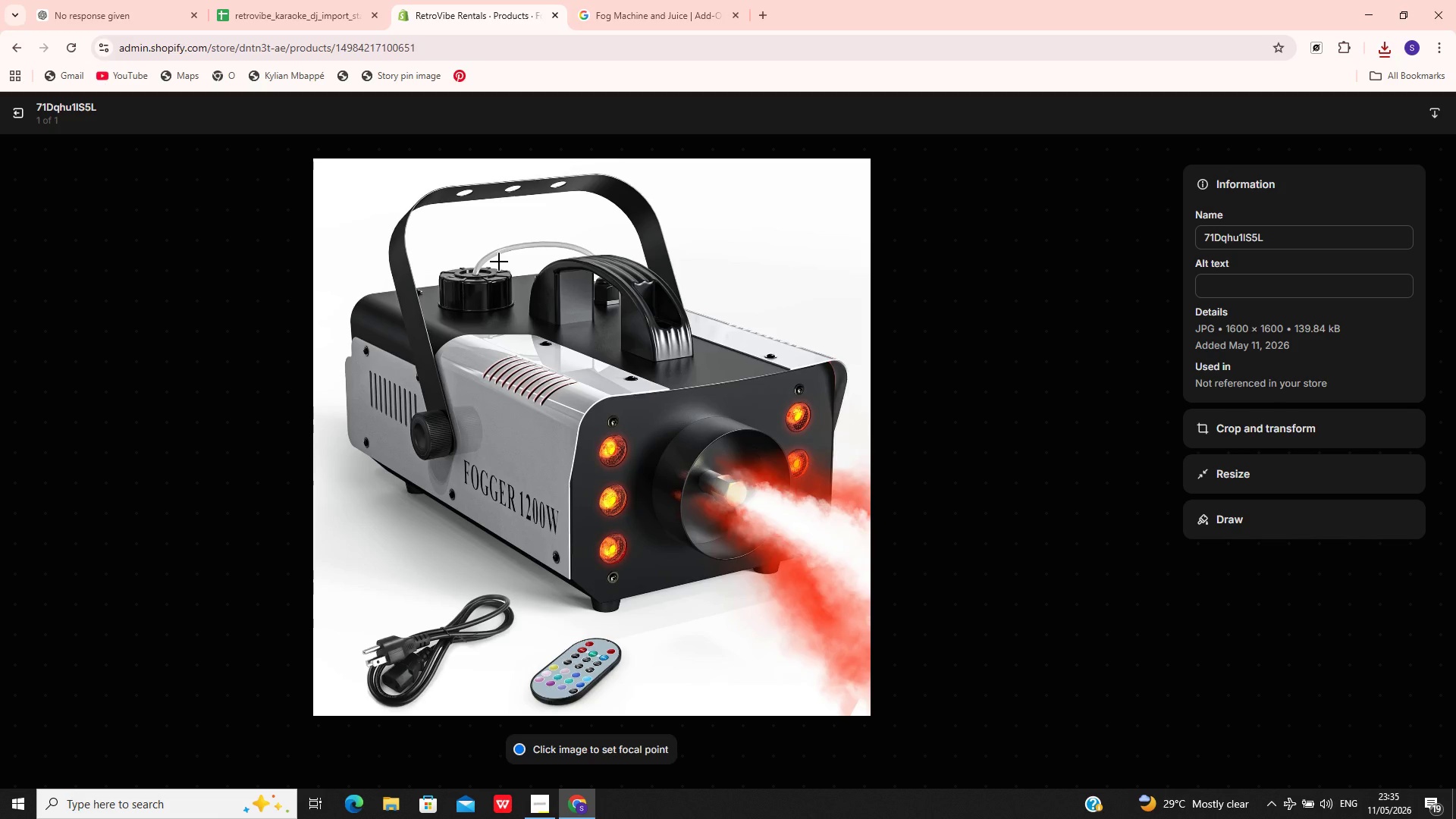 
wait(16.19)
 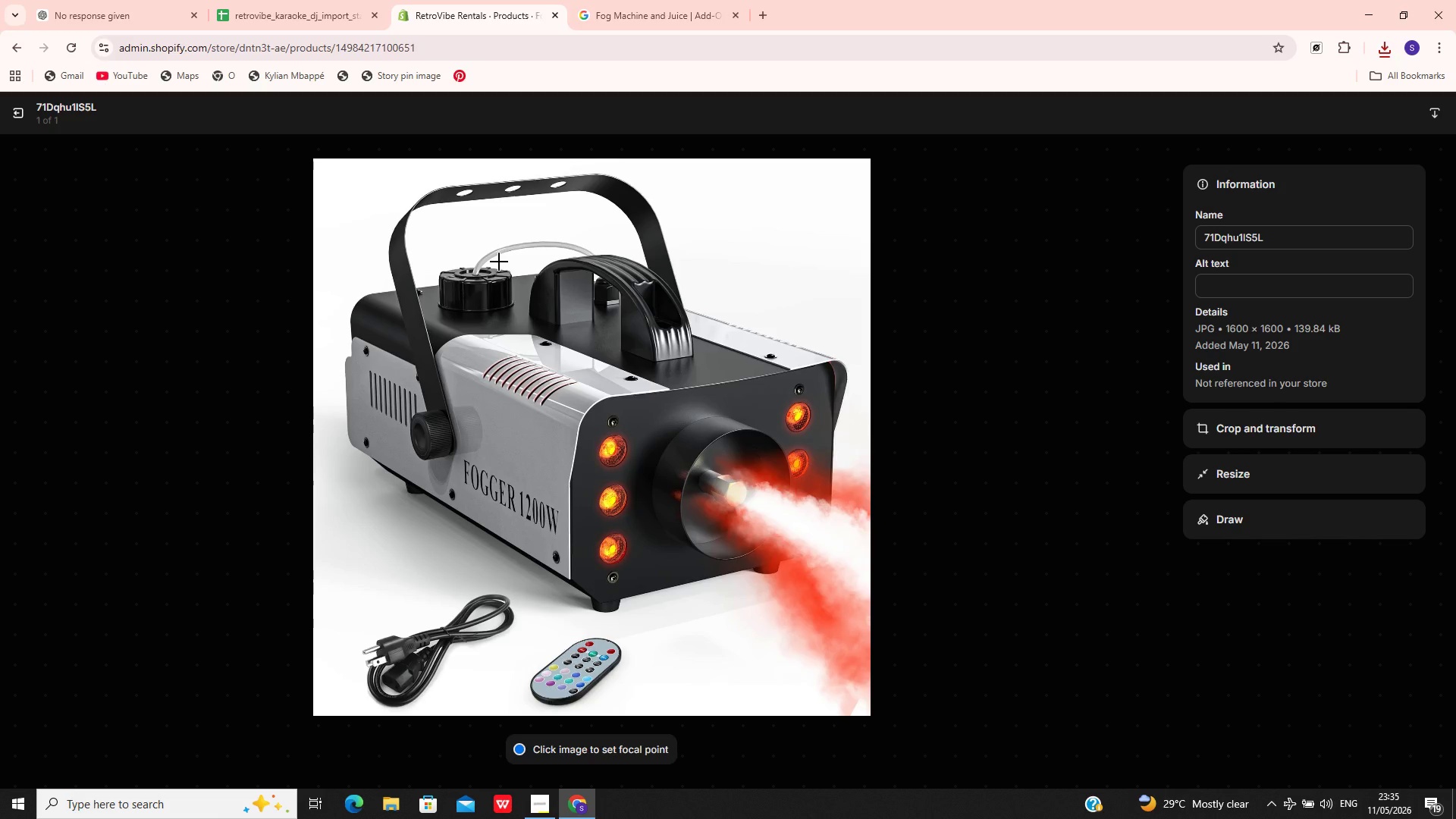 
right_click([1225, 294])
 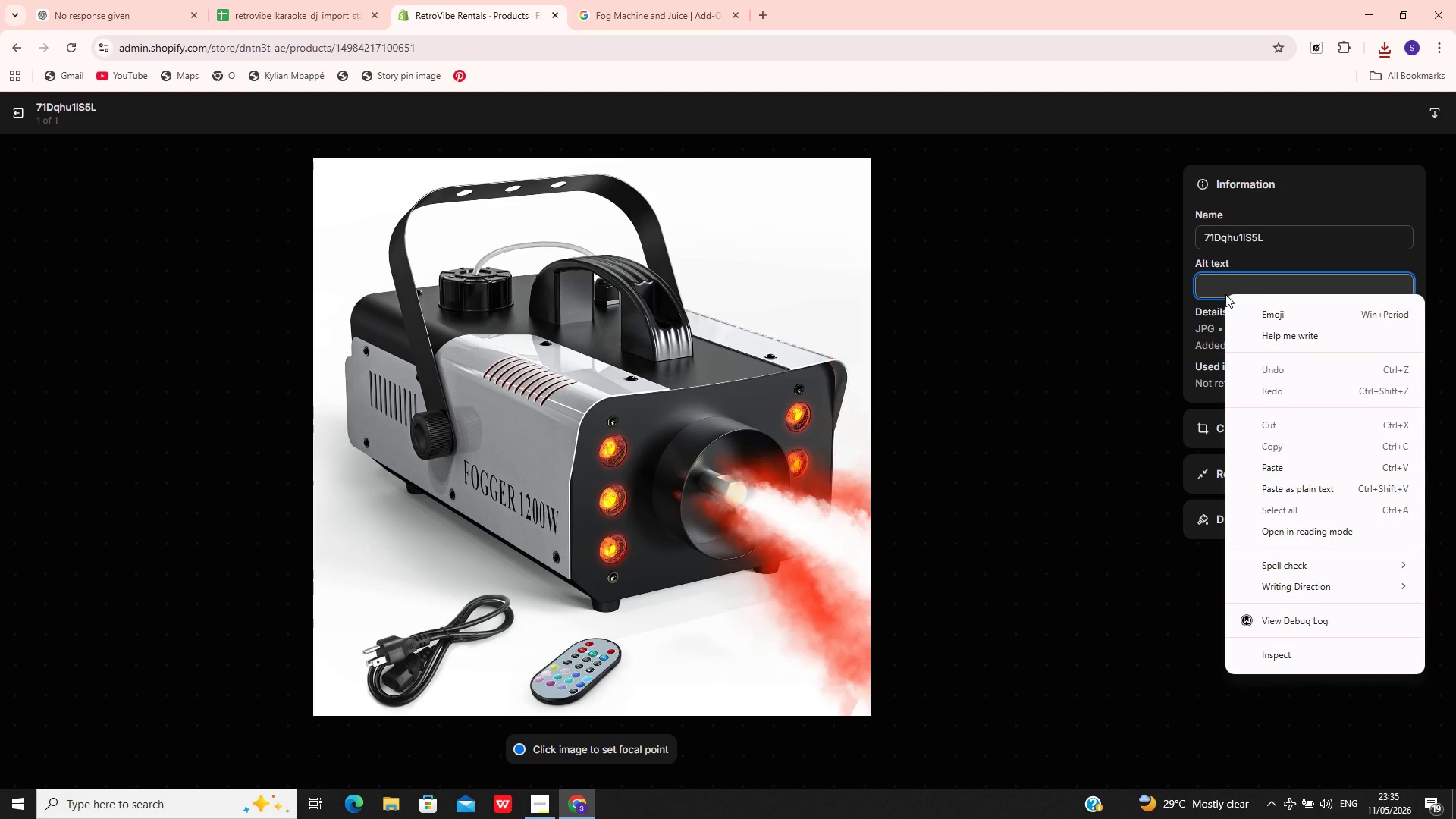 
key(F)
 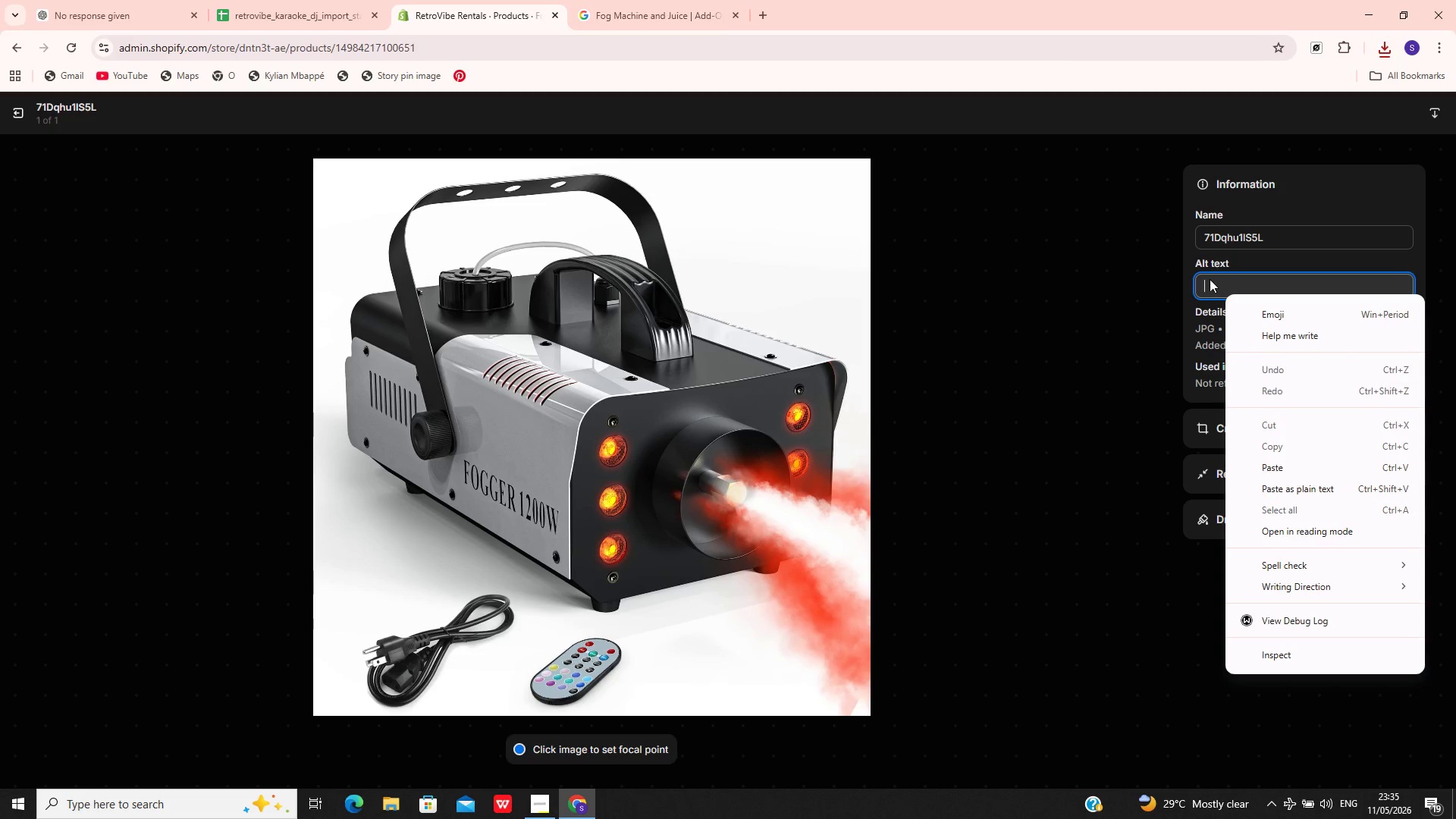 
left_click([1210, 278])
 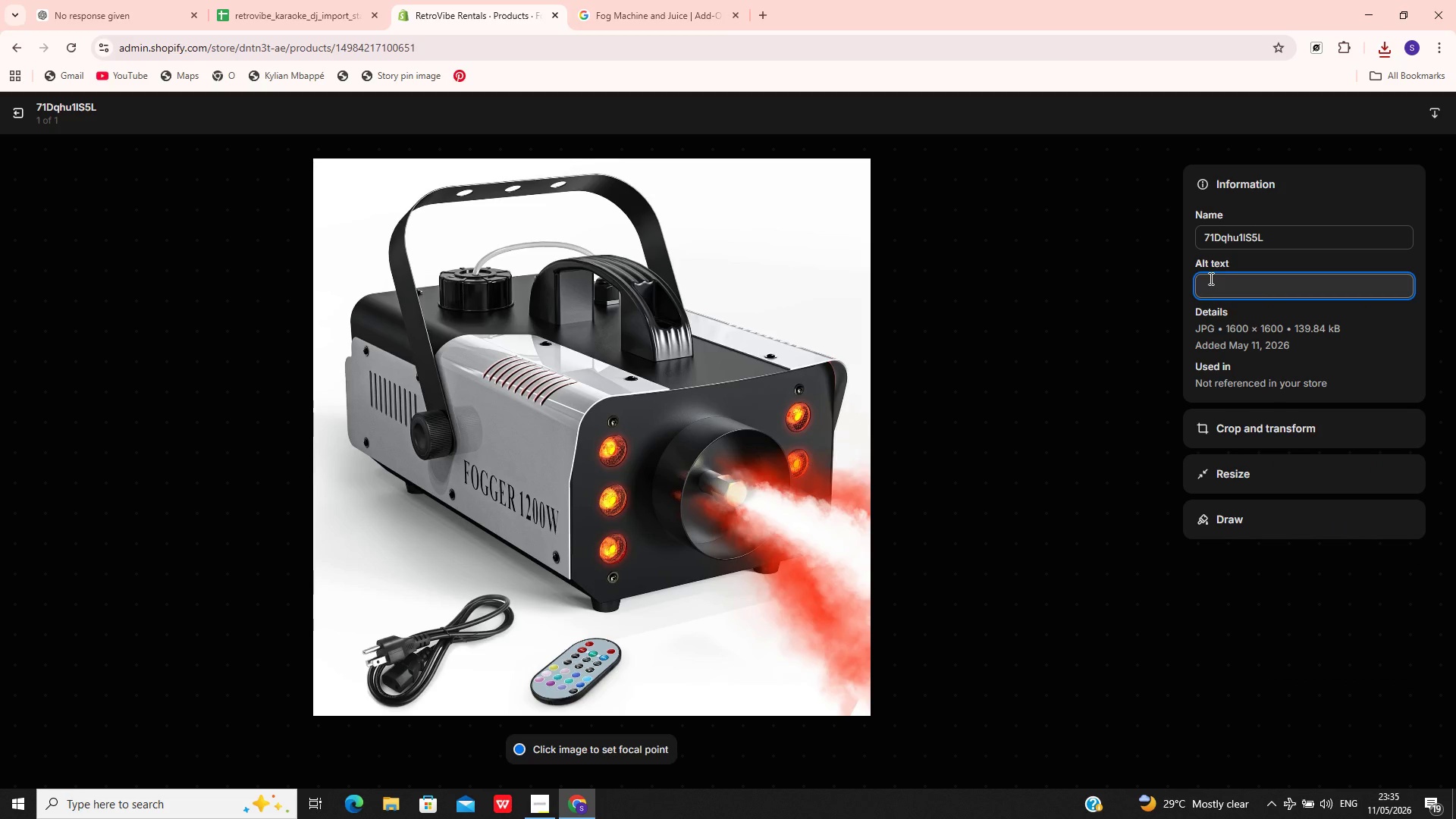 
type(fog machine party effect rental)
 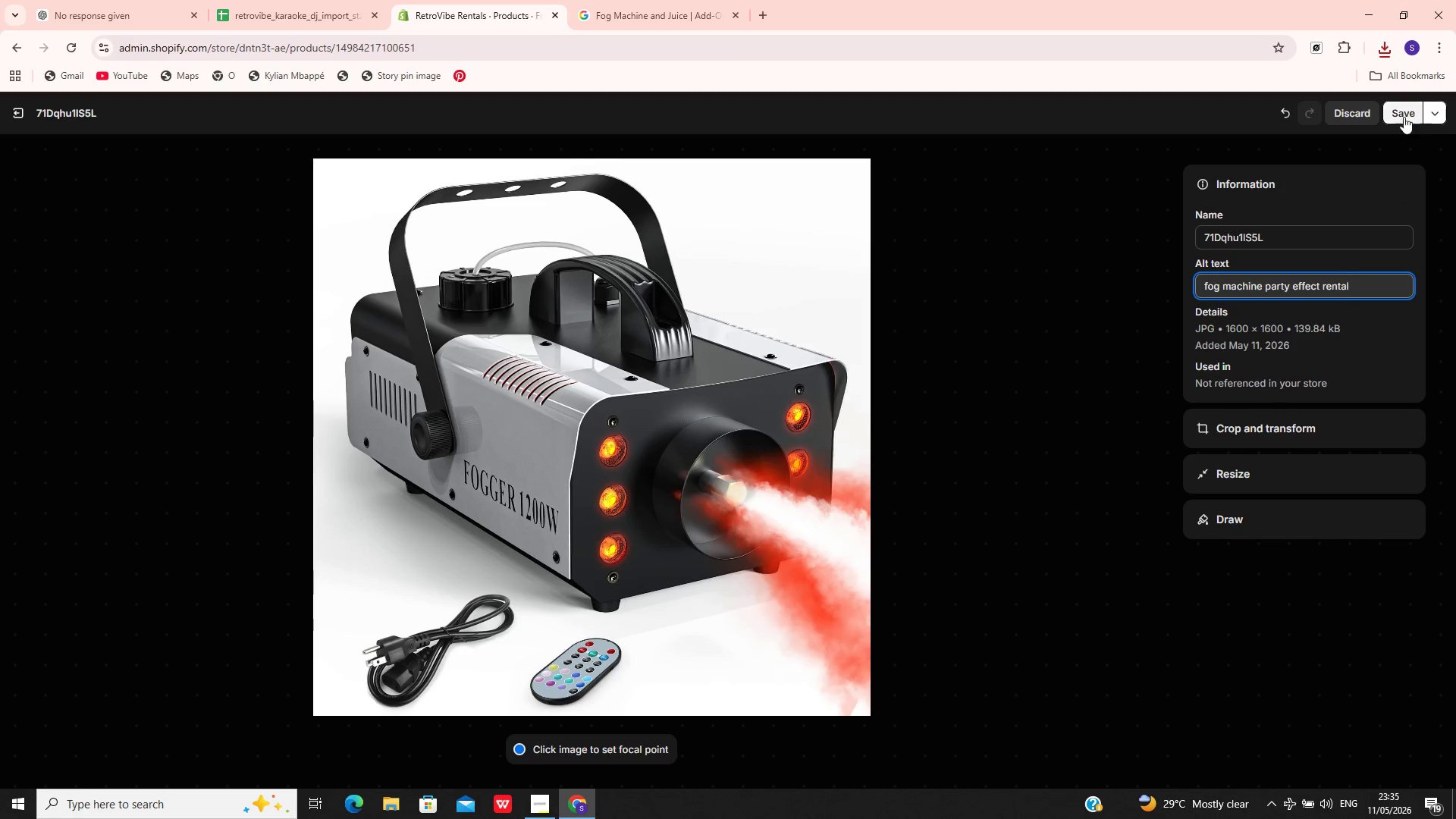 
left_click([1401, 115])
 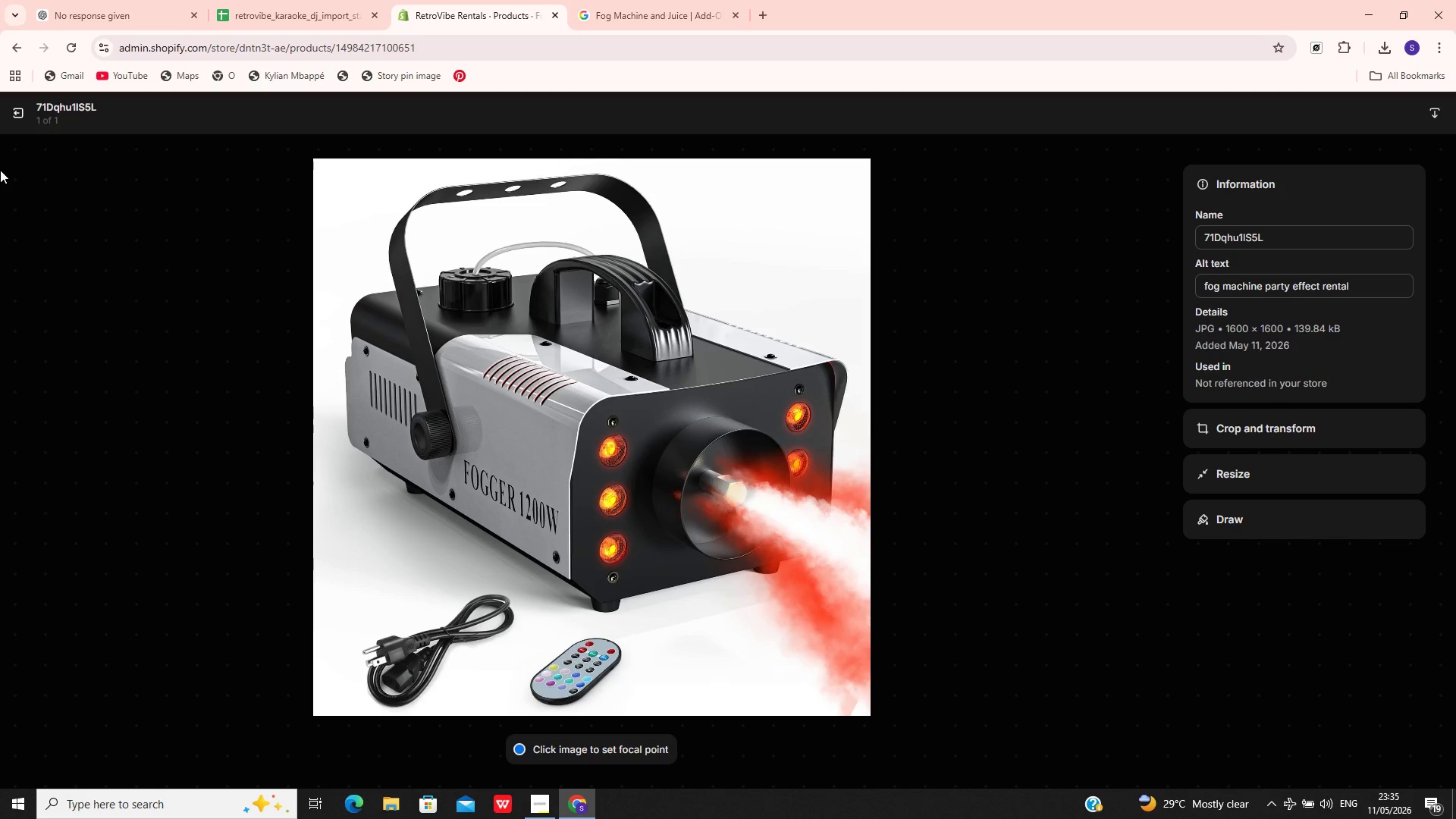 
left_click([22, 108])
 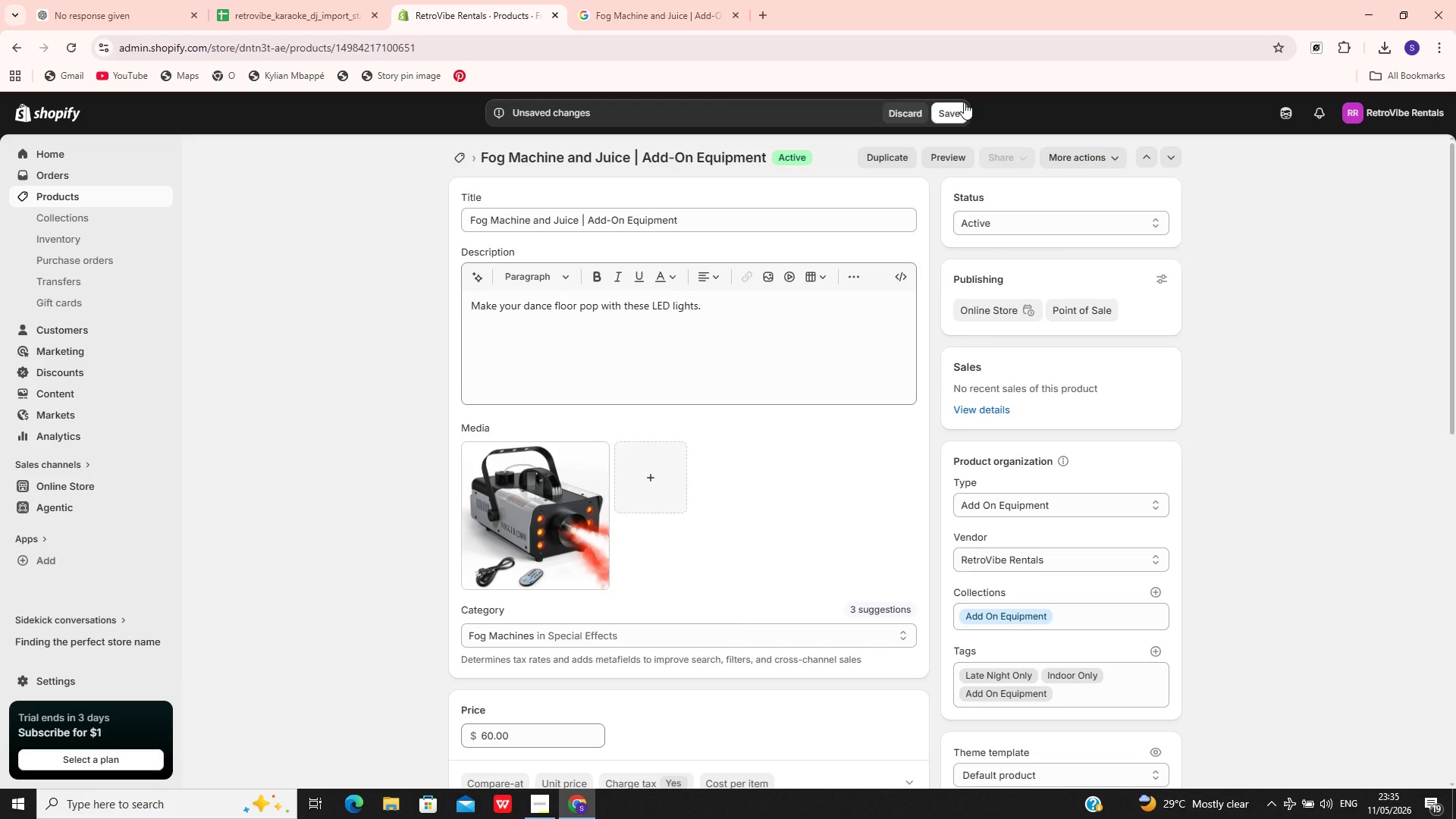 
left_click([956, 111])
 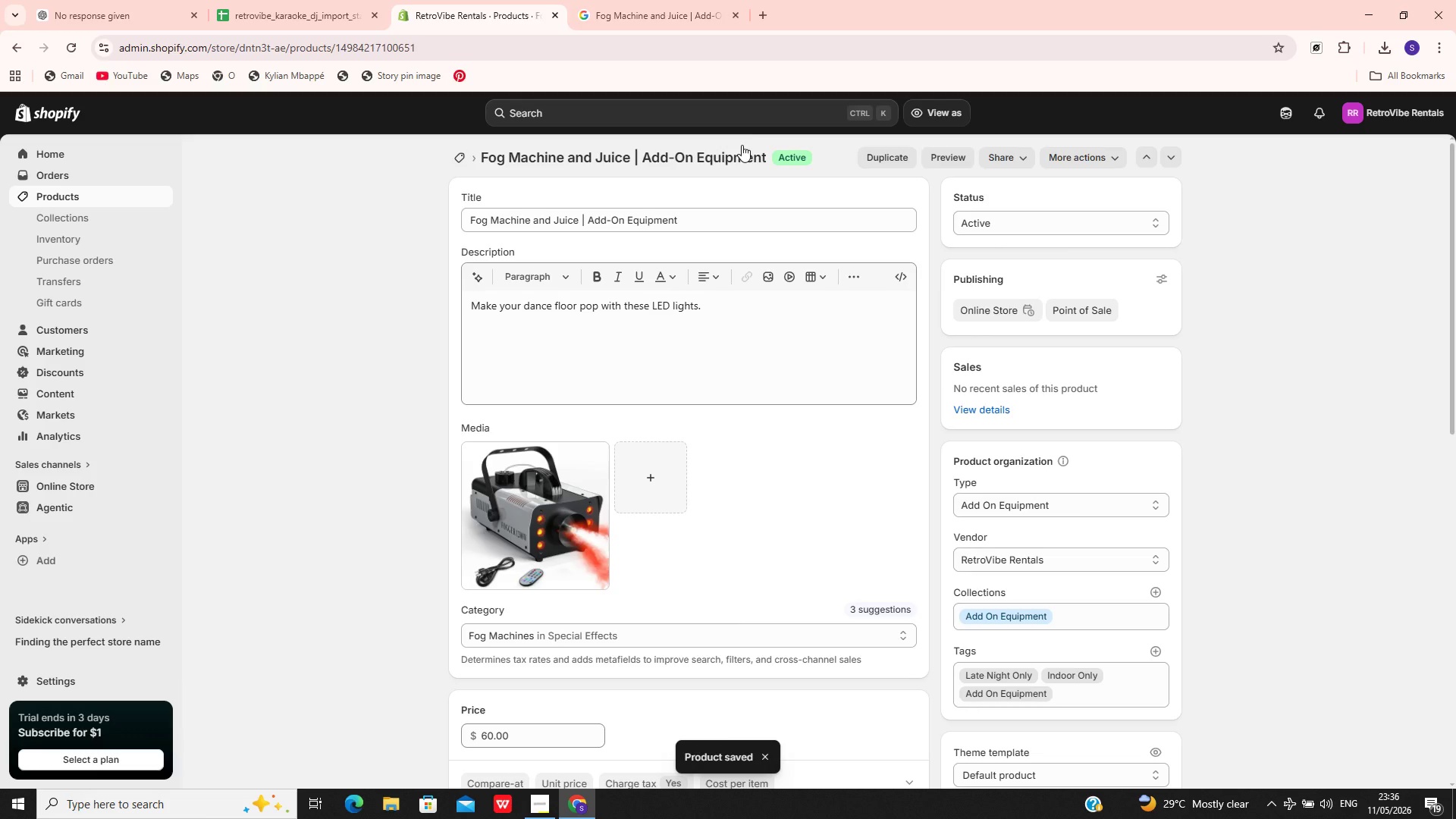 
wait(5.8)
 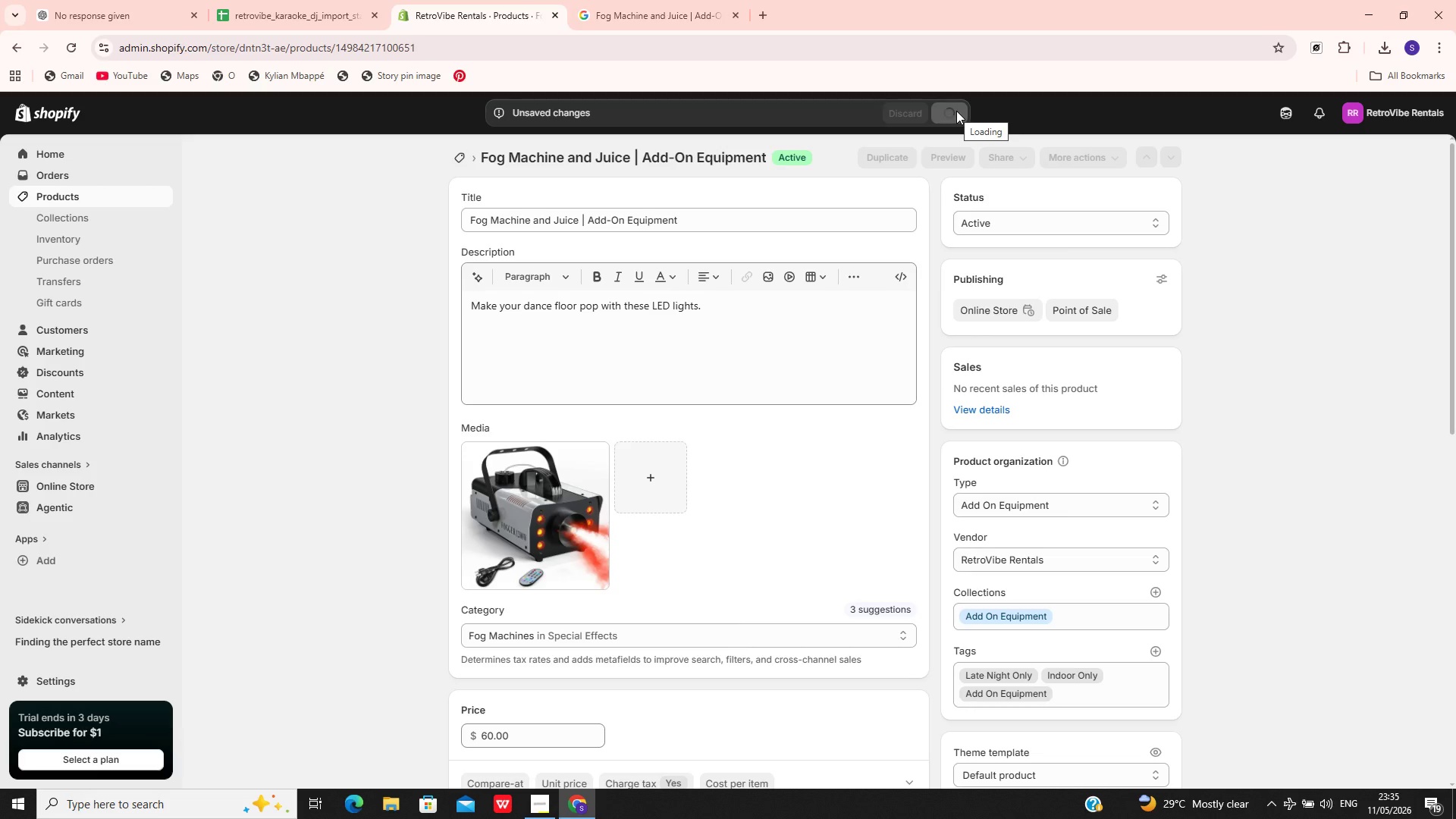 
left_click([67, 193])
 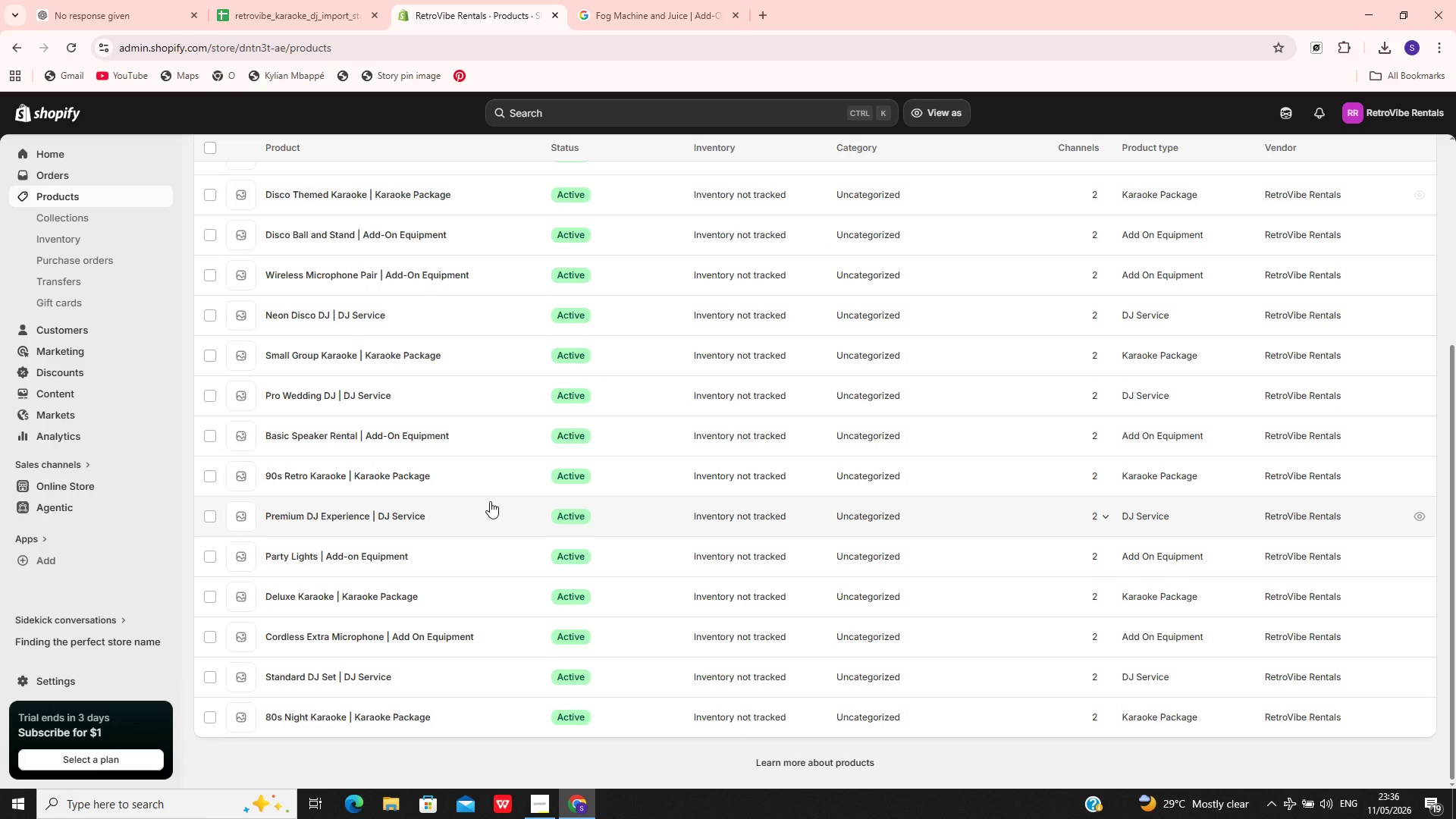 
wait(10.99)
 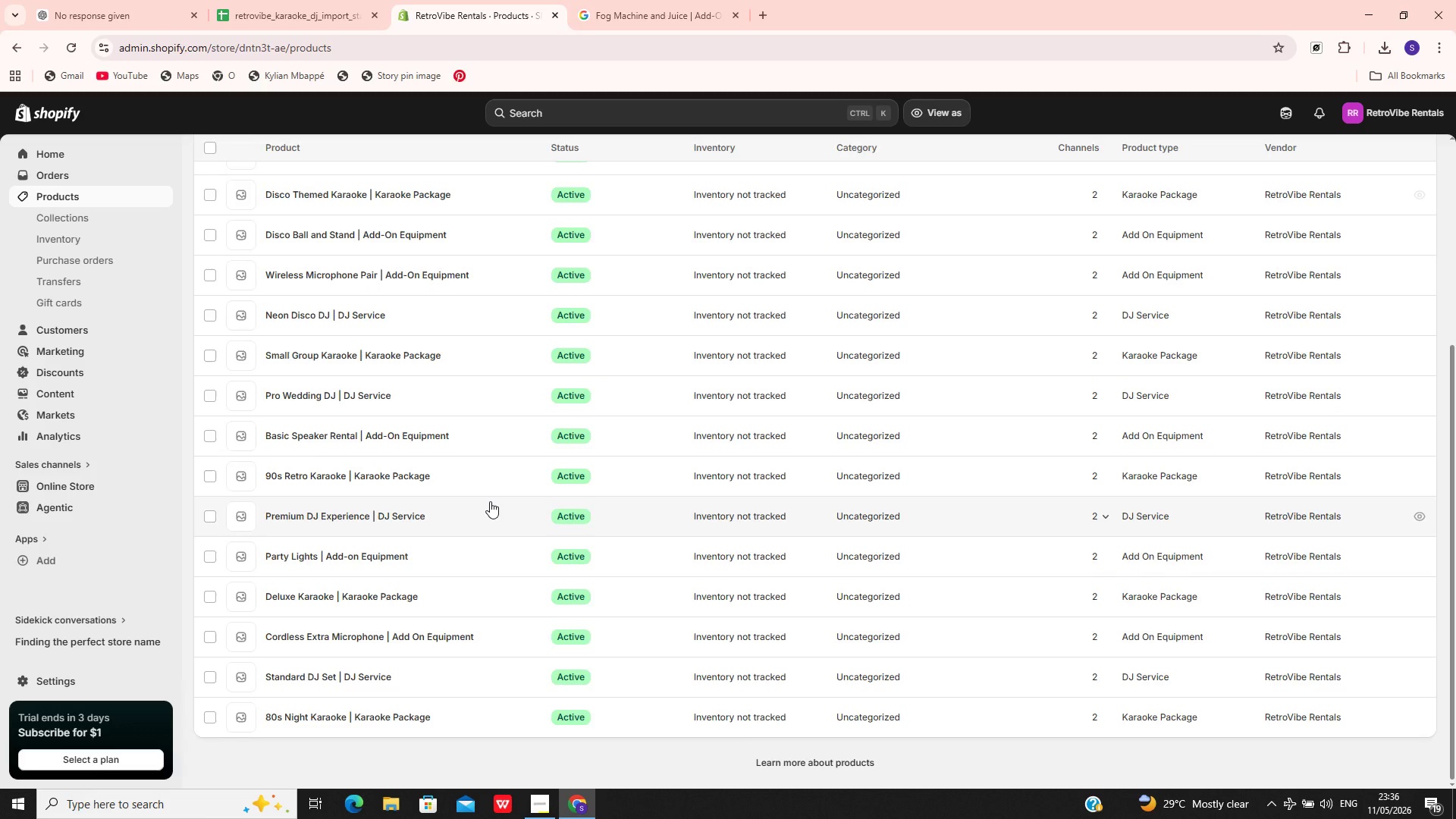 
left_click([454, 438])
 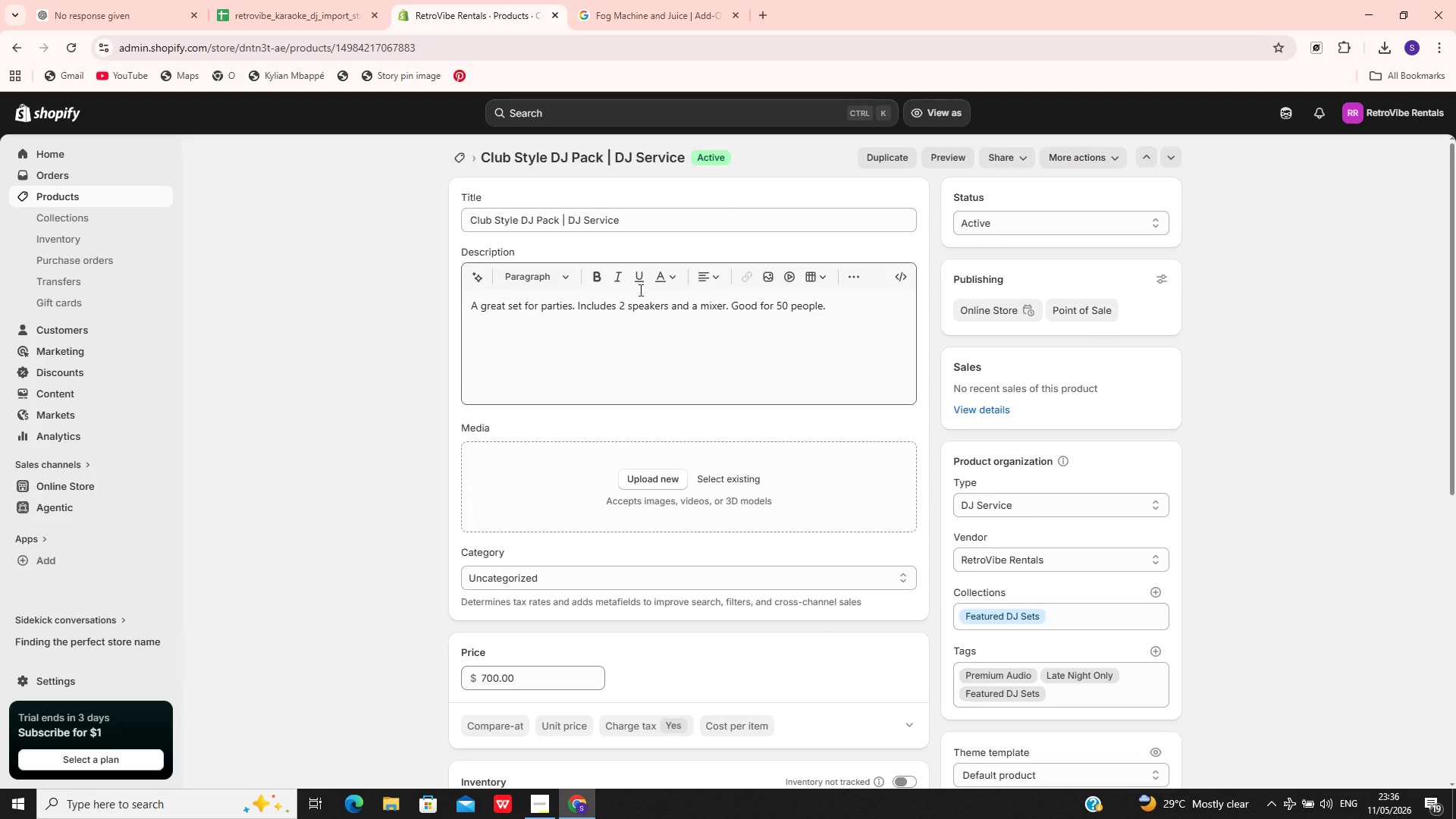 
left_click([627, 222])
 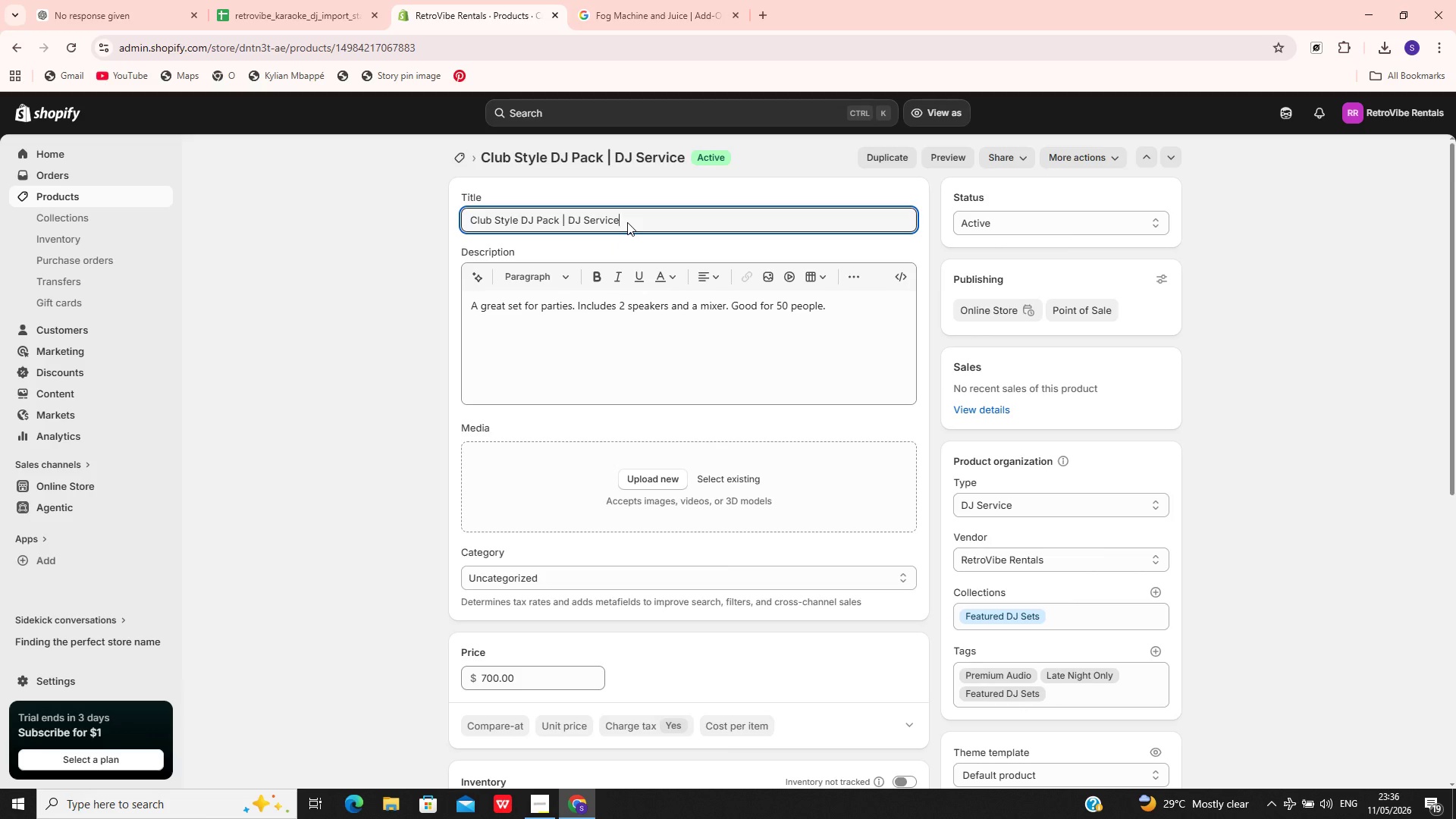 
key(Control+A)
 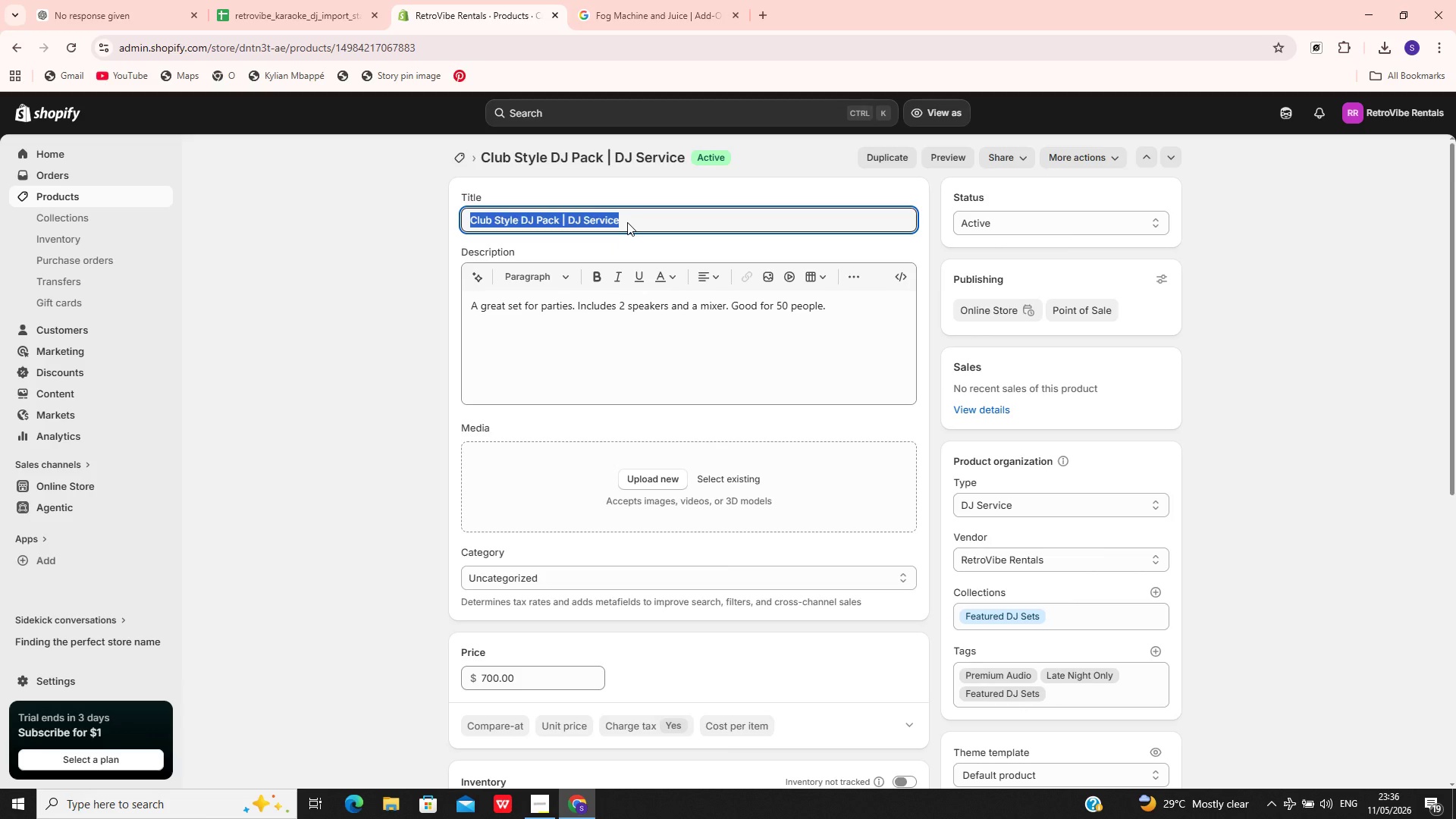 
hold_key(key=C, duration=0.31)
 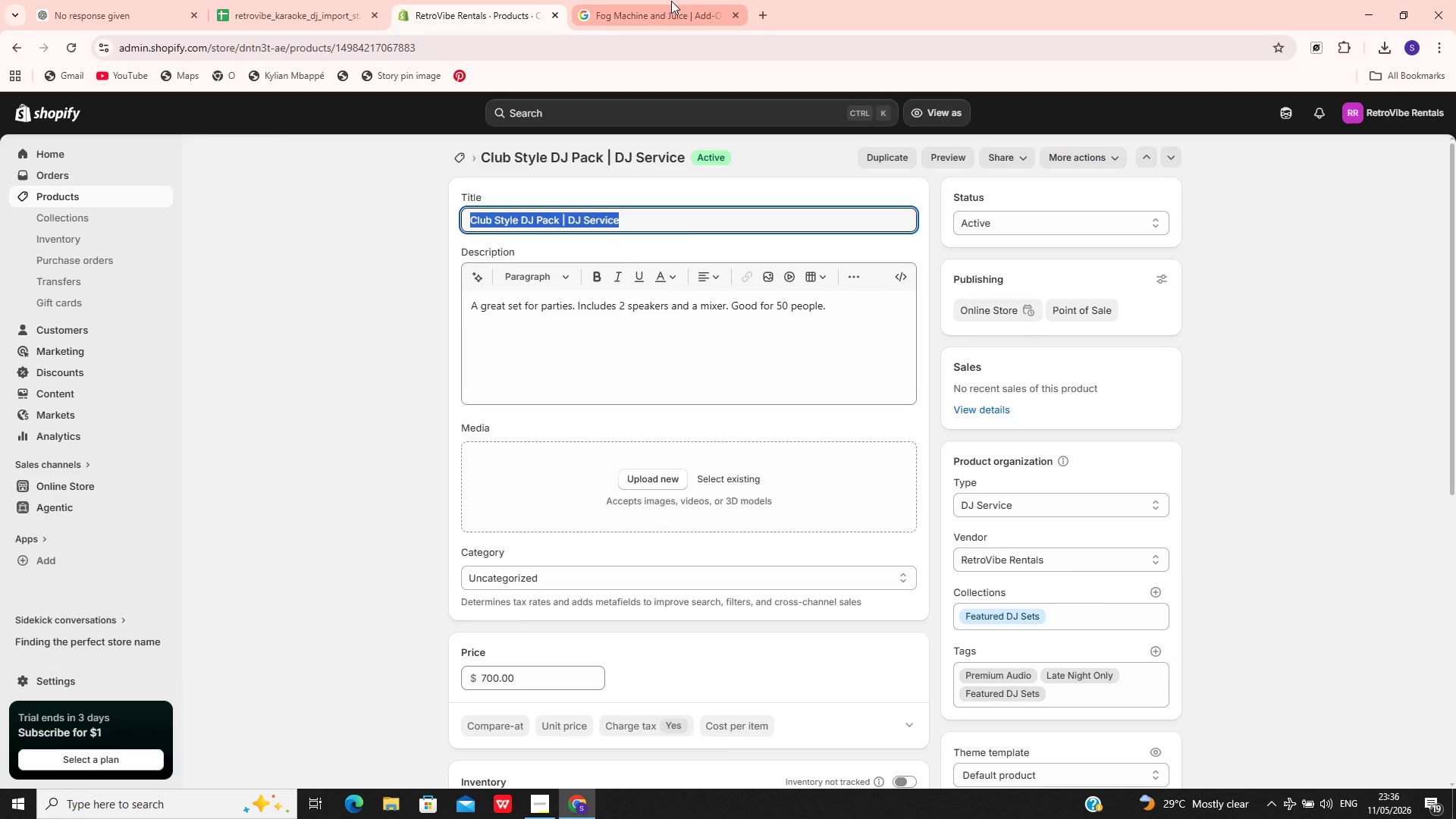 
left_click([671, 1])
 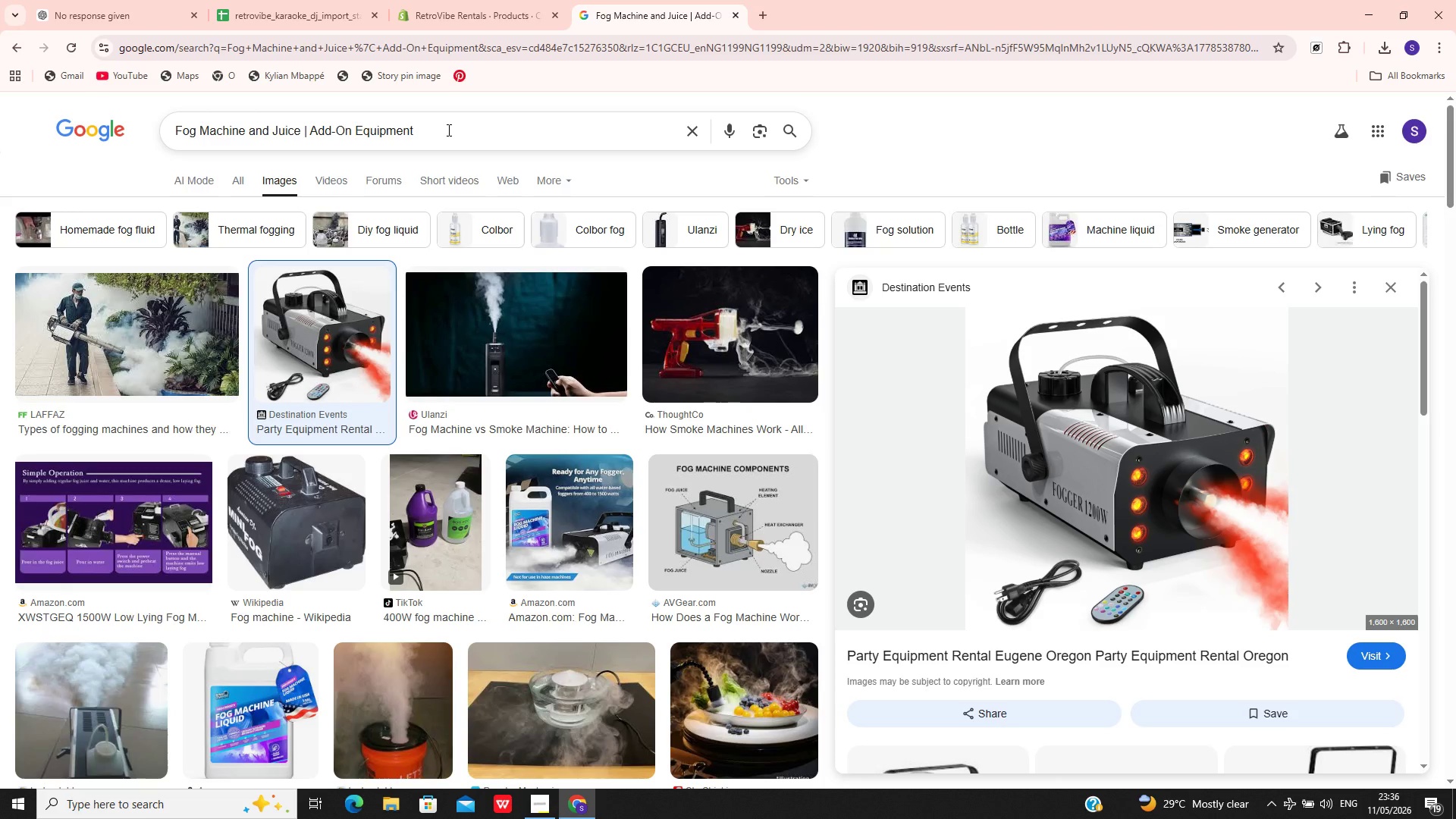 
left_click([447, 130])
 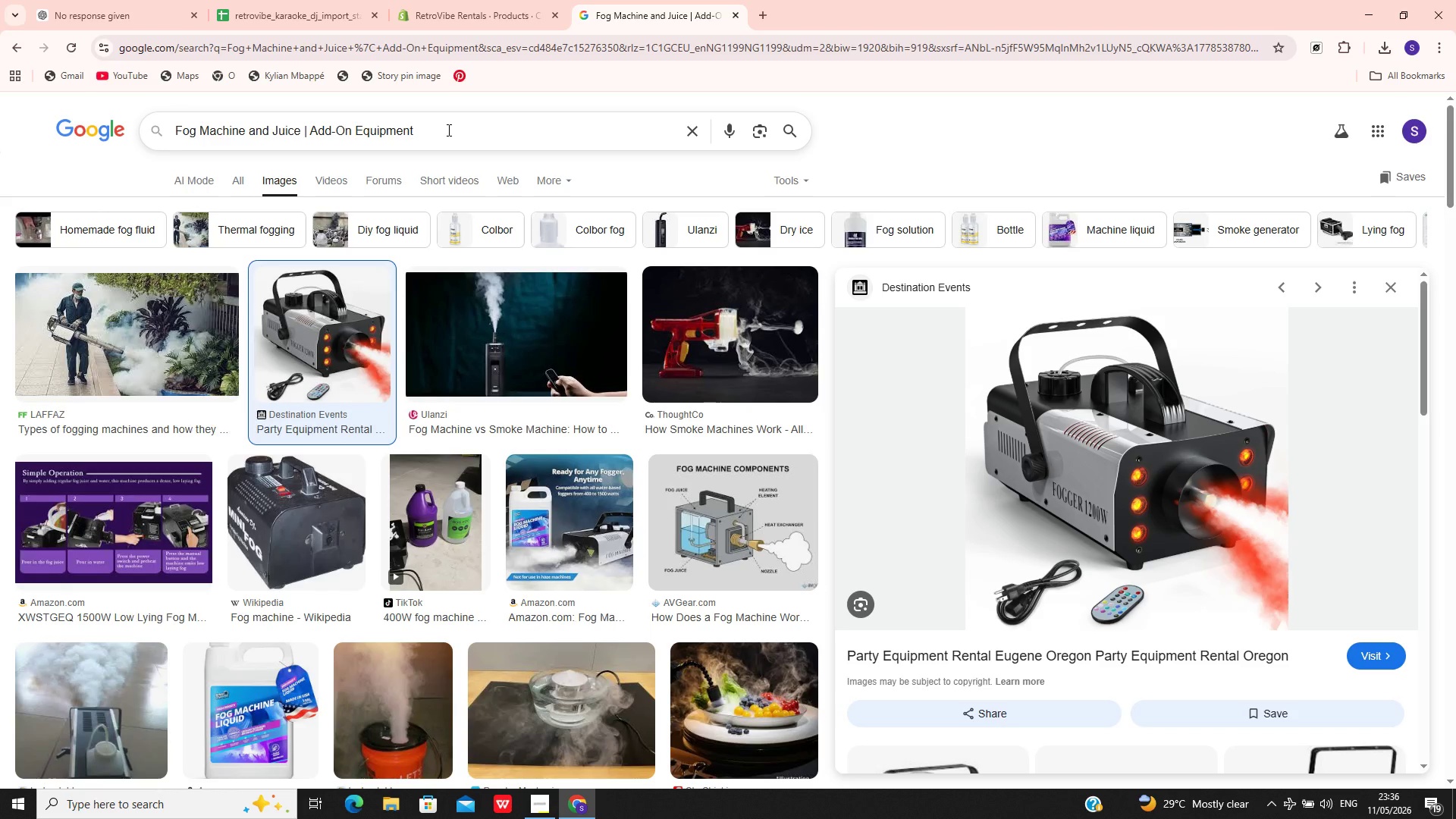 
key(Control+A)
 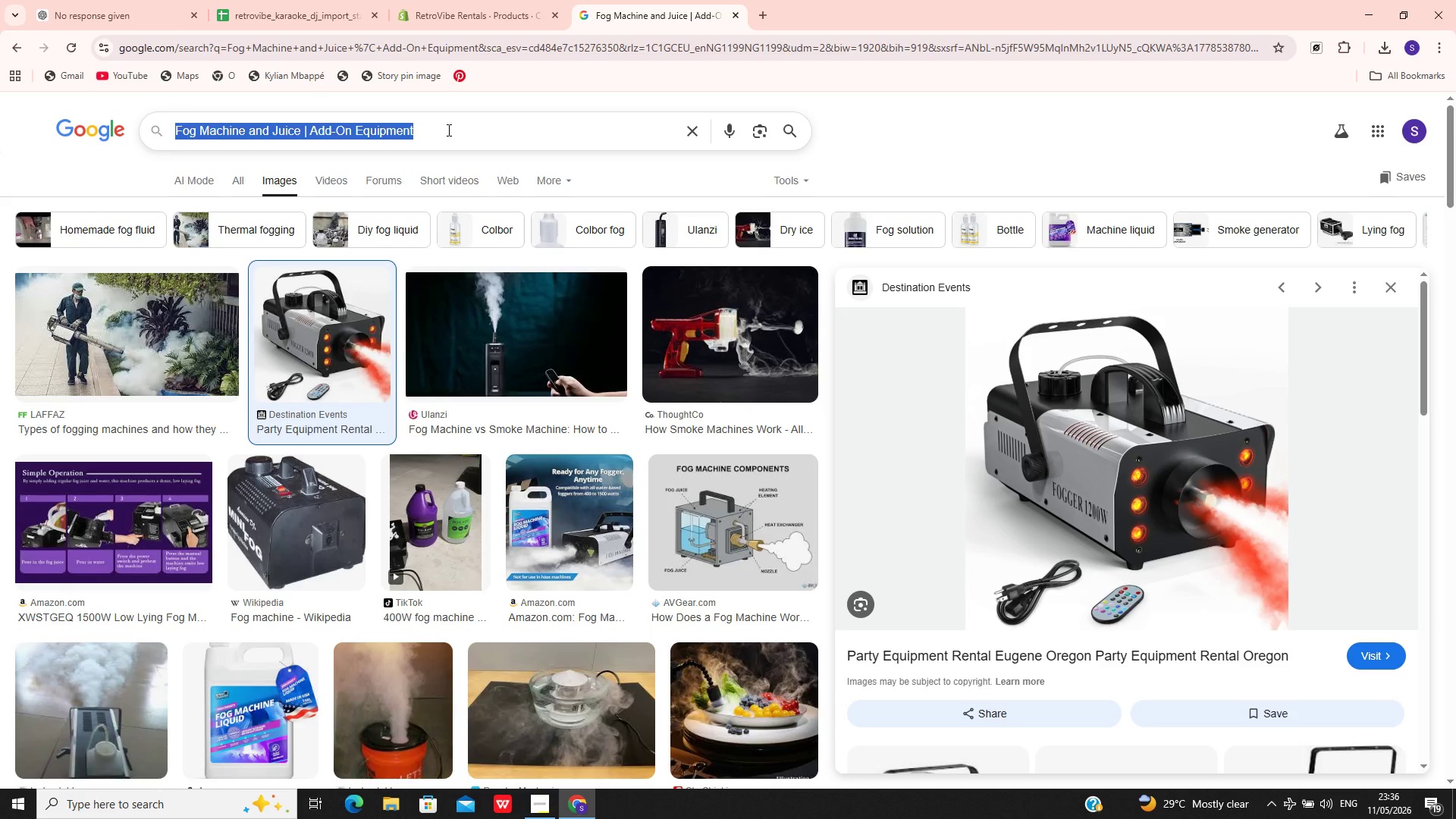 
key(Control+V)
 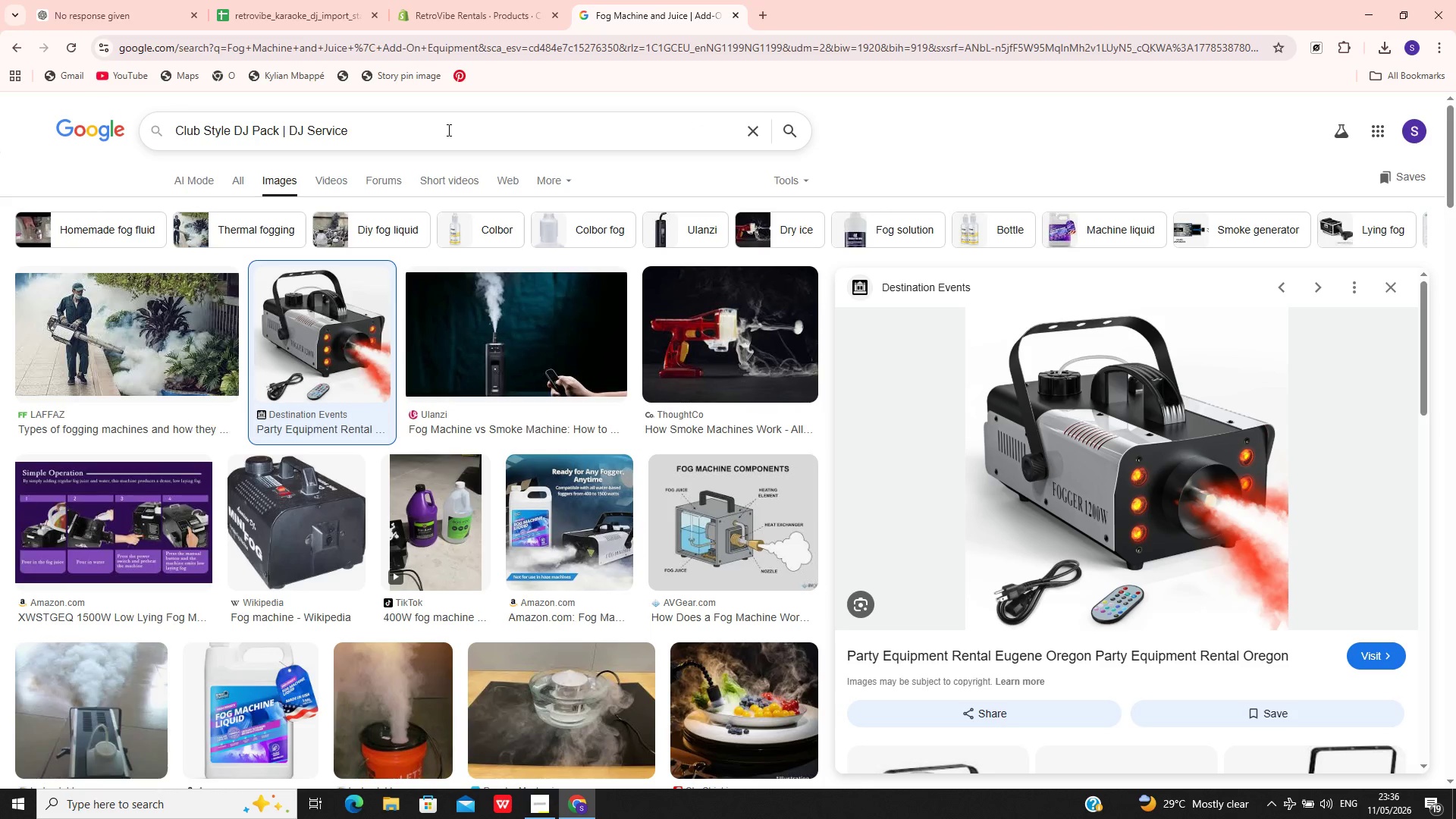 
key(Enter)
 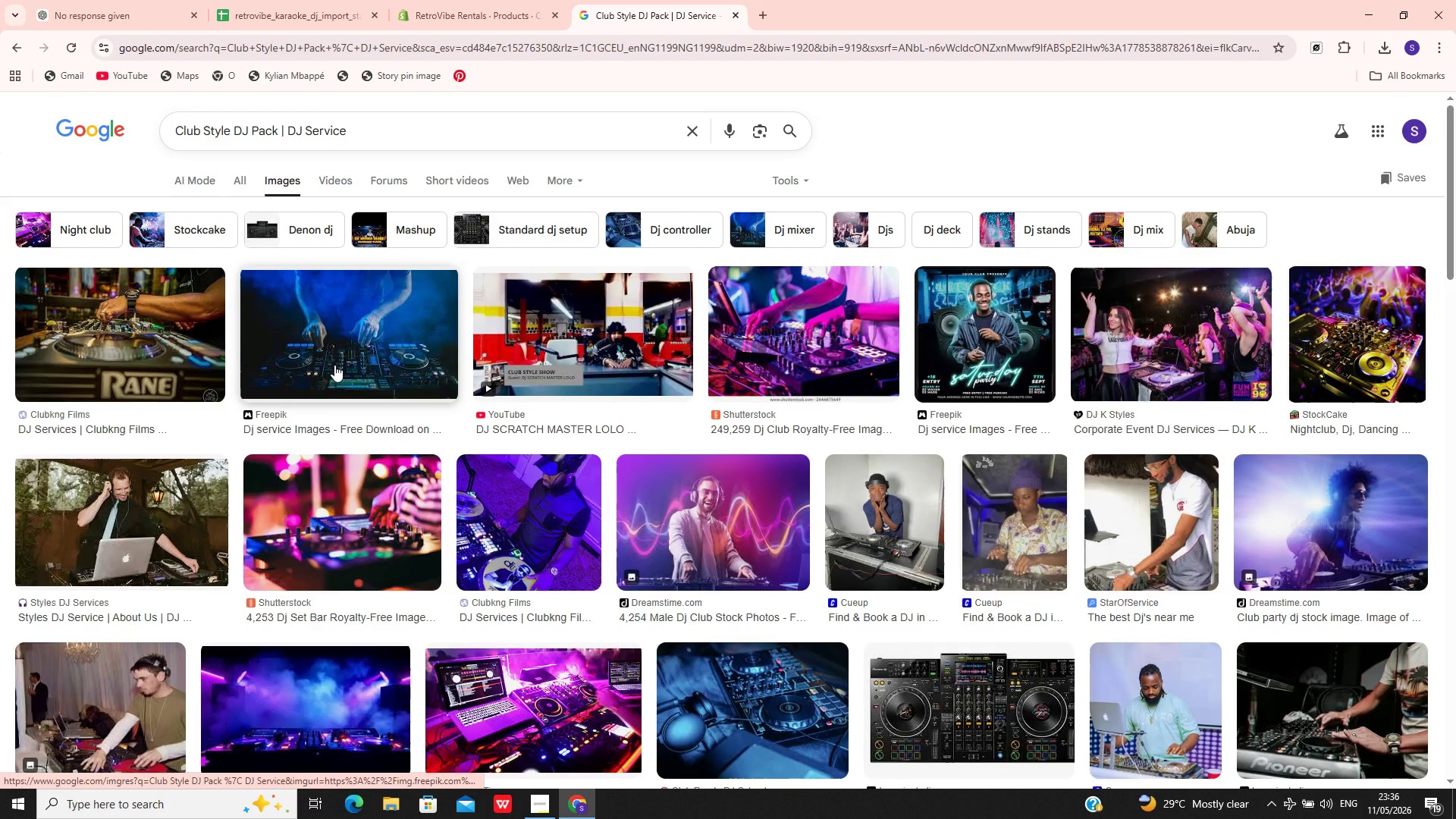 
wait(5.48)
 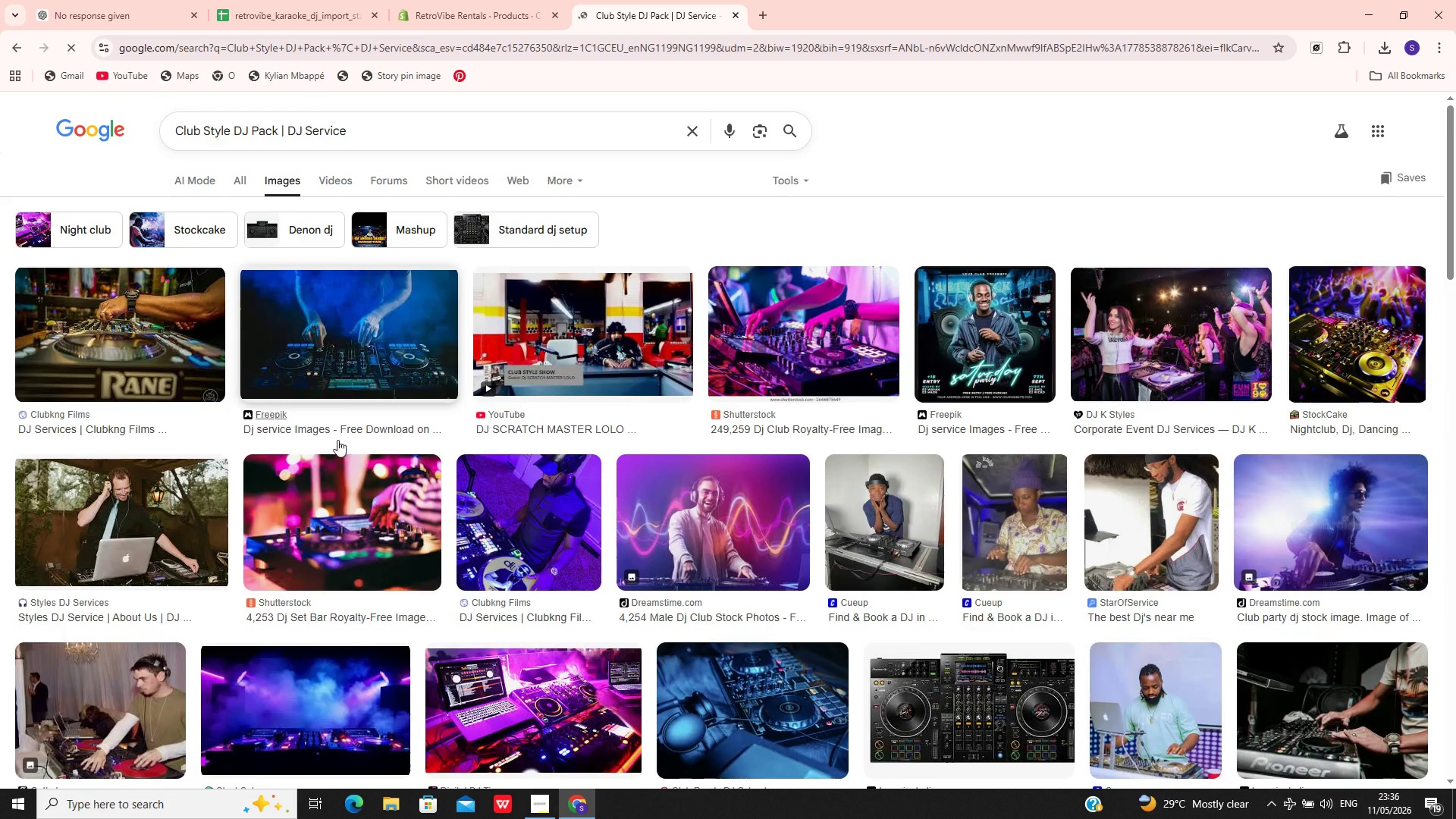 
left_click([303, 341])
 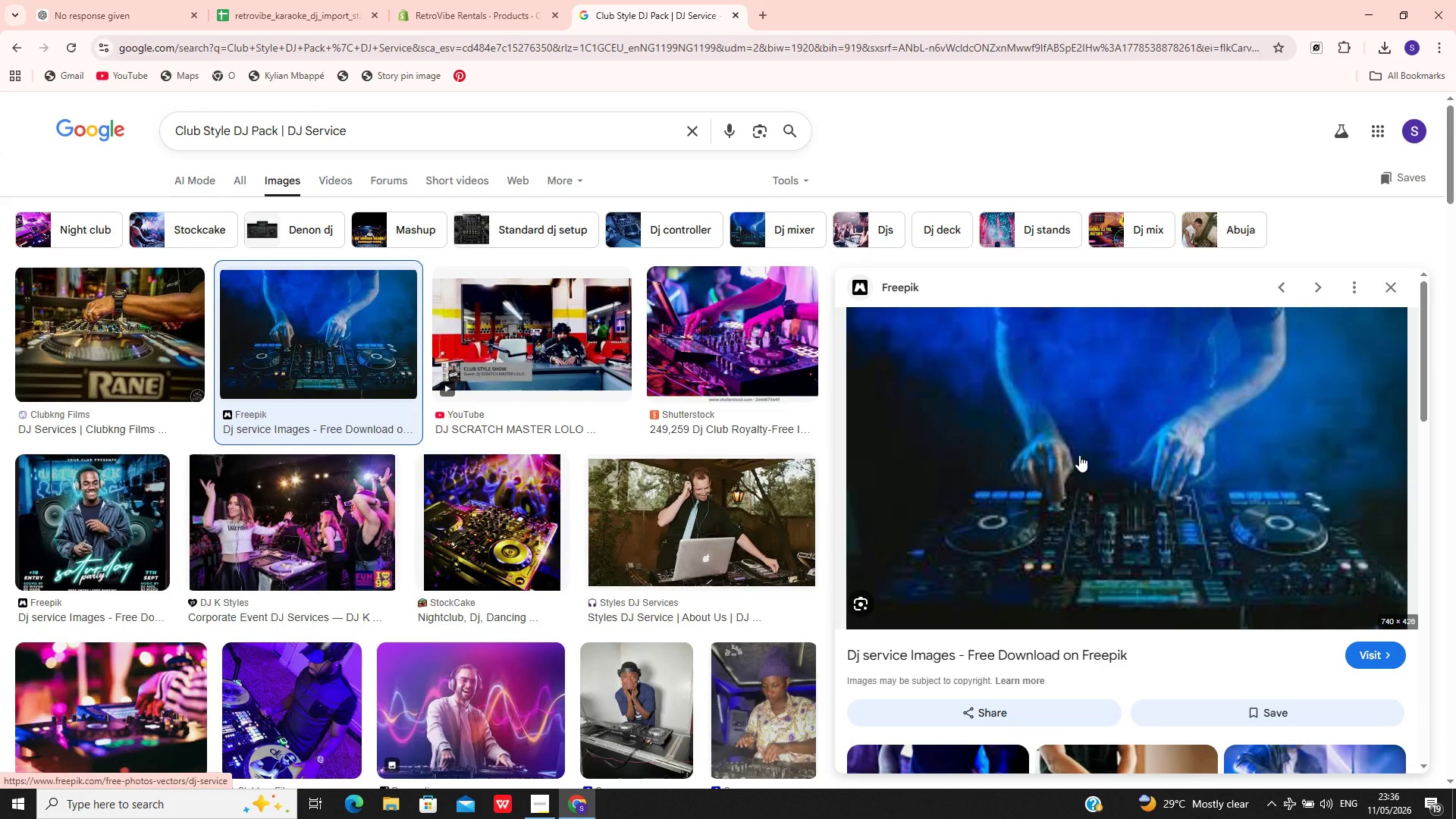 
right_click([1079, 455])
 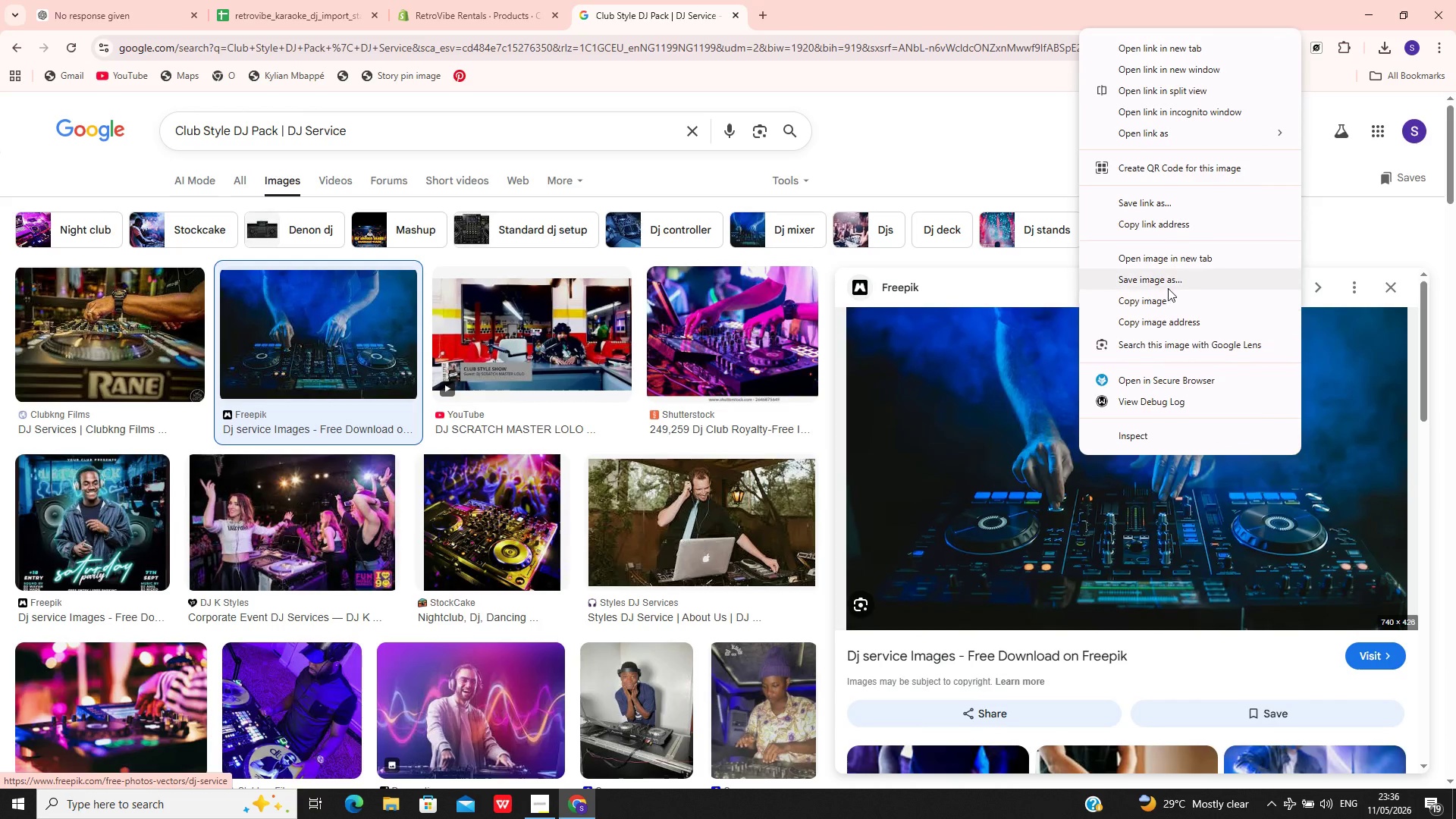 
left_click([1168, 288])
 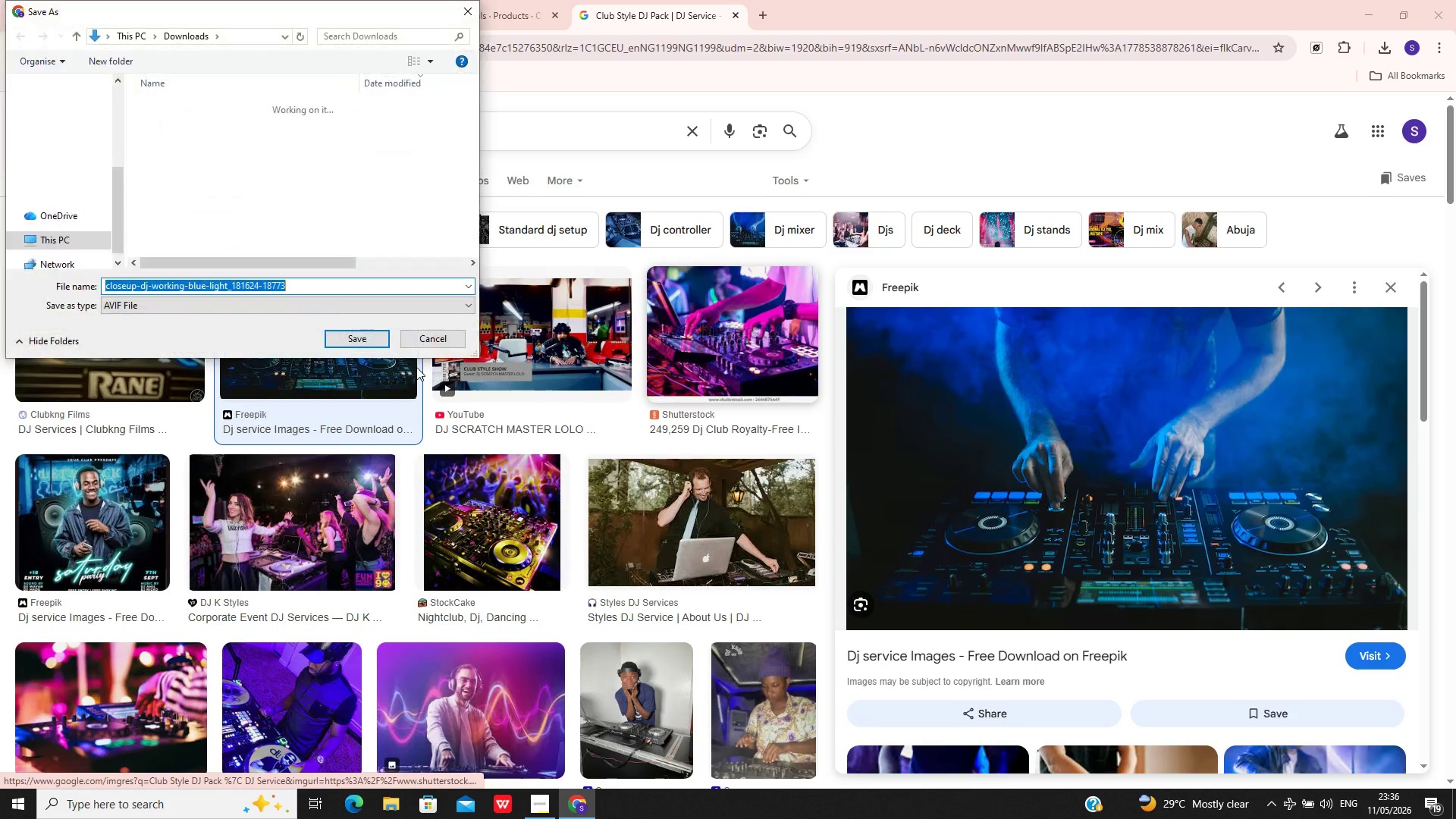 
left_click([353, 345])
 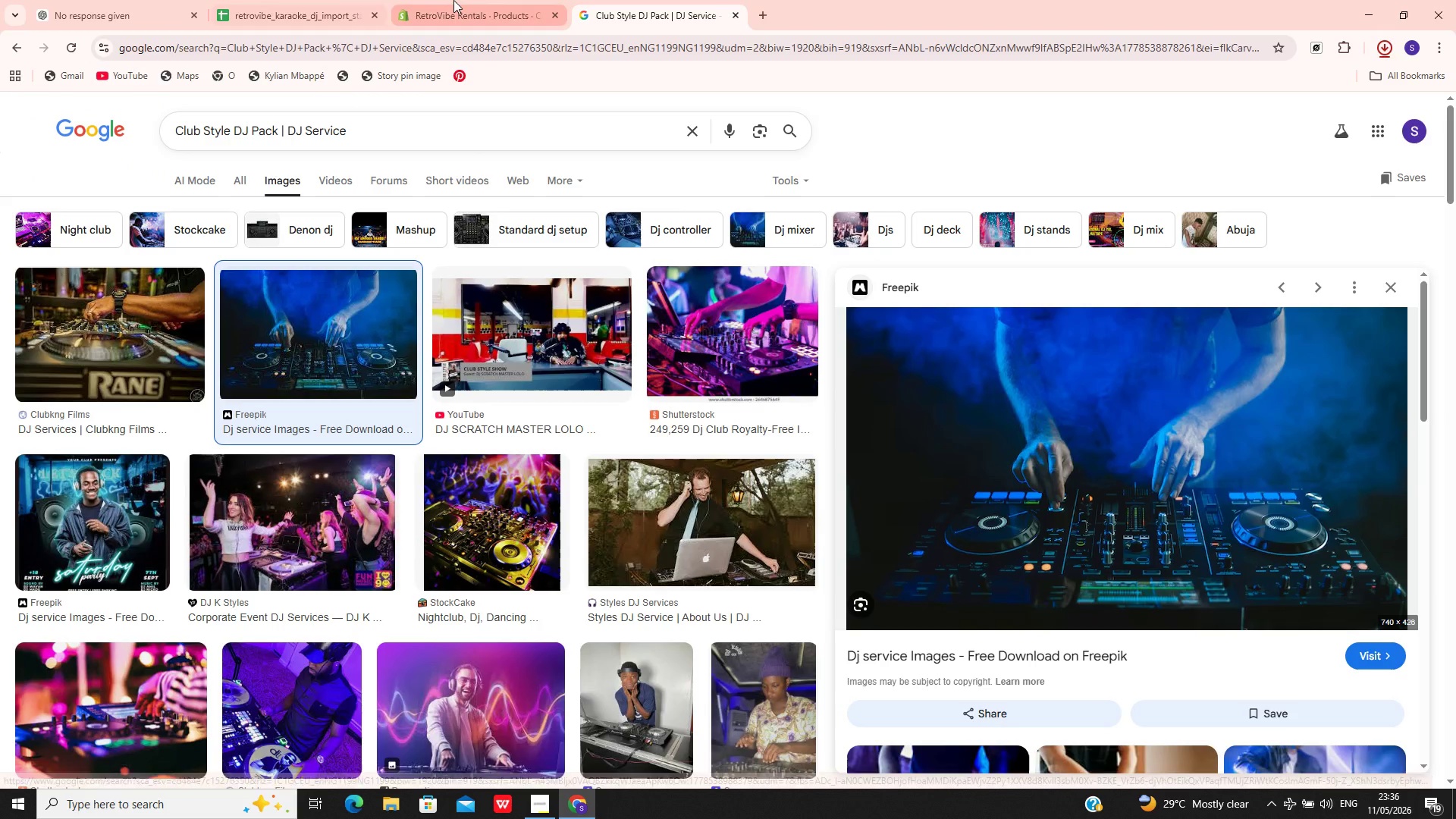 
left_click([453, 0])
 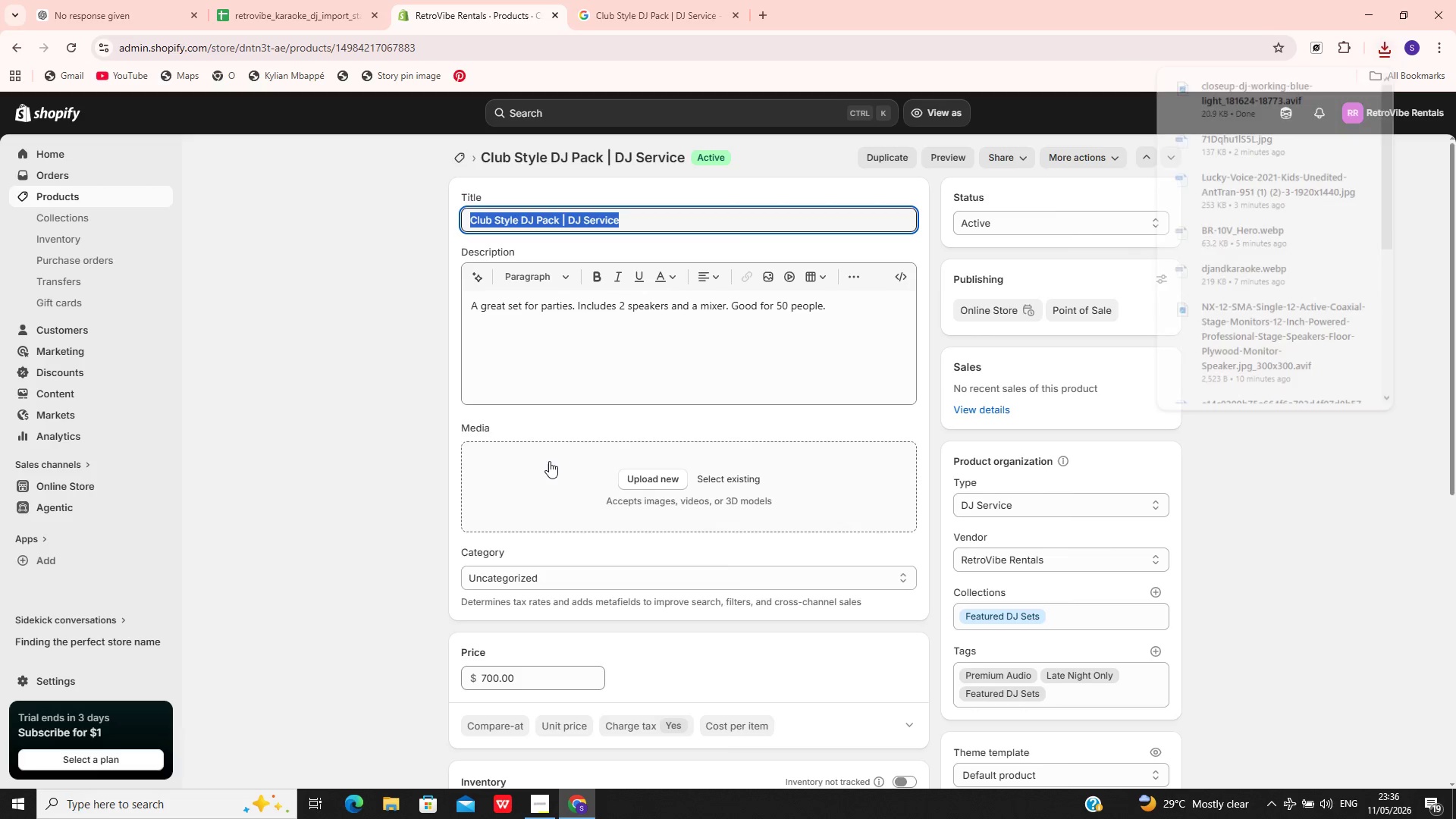 
left_click([550, 460])
 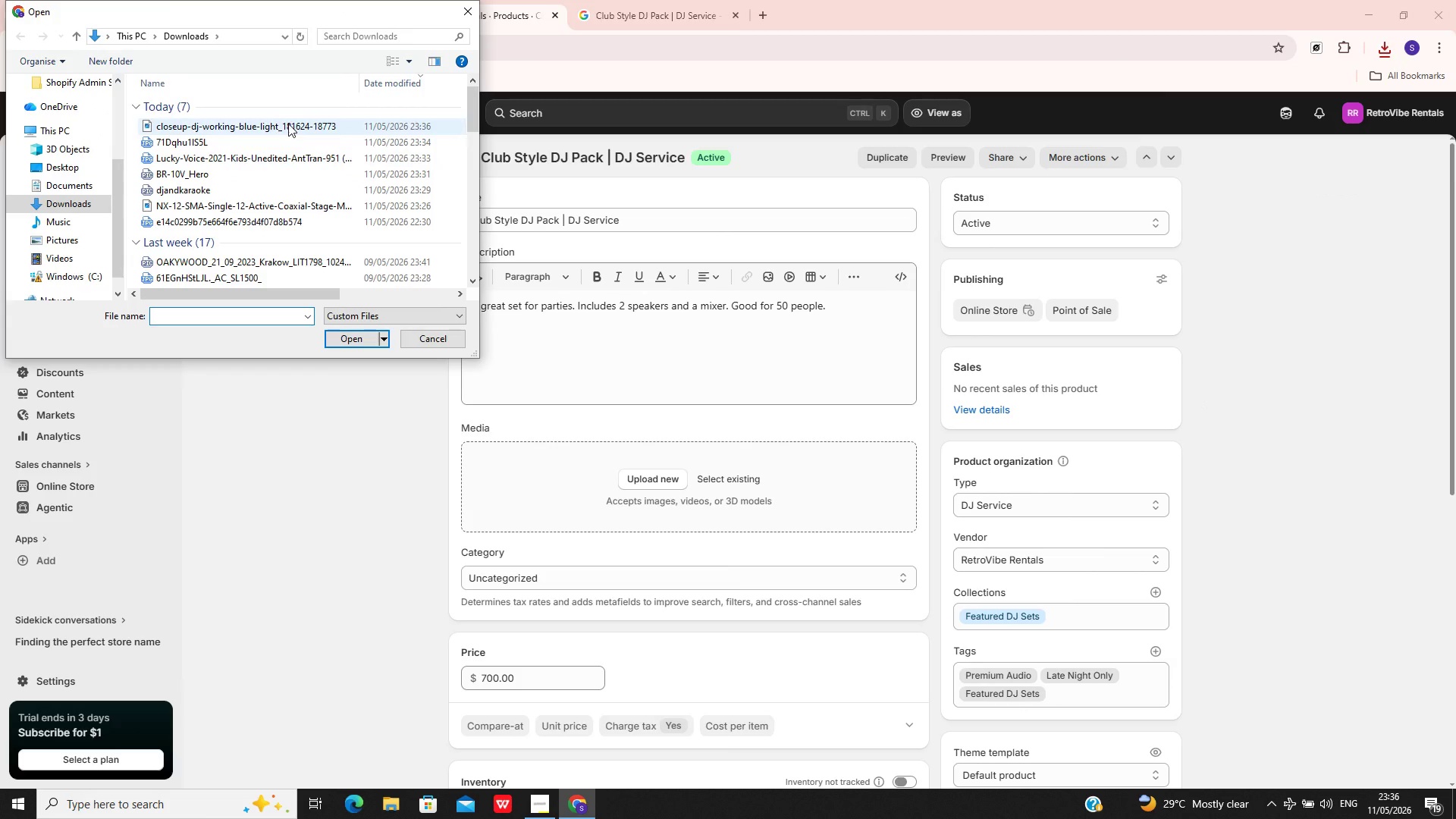 
left_click([287, 123])
 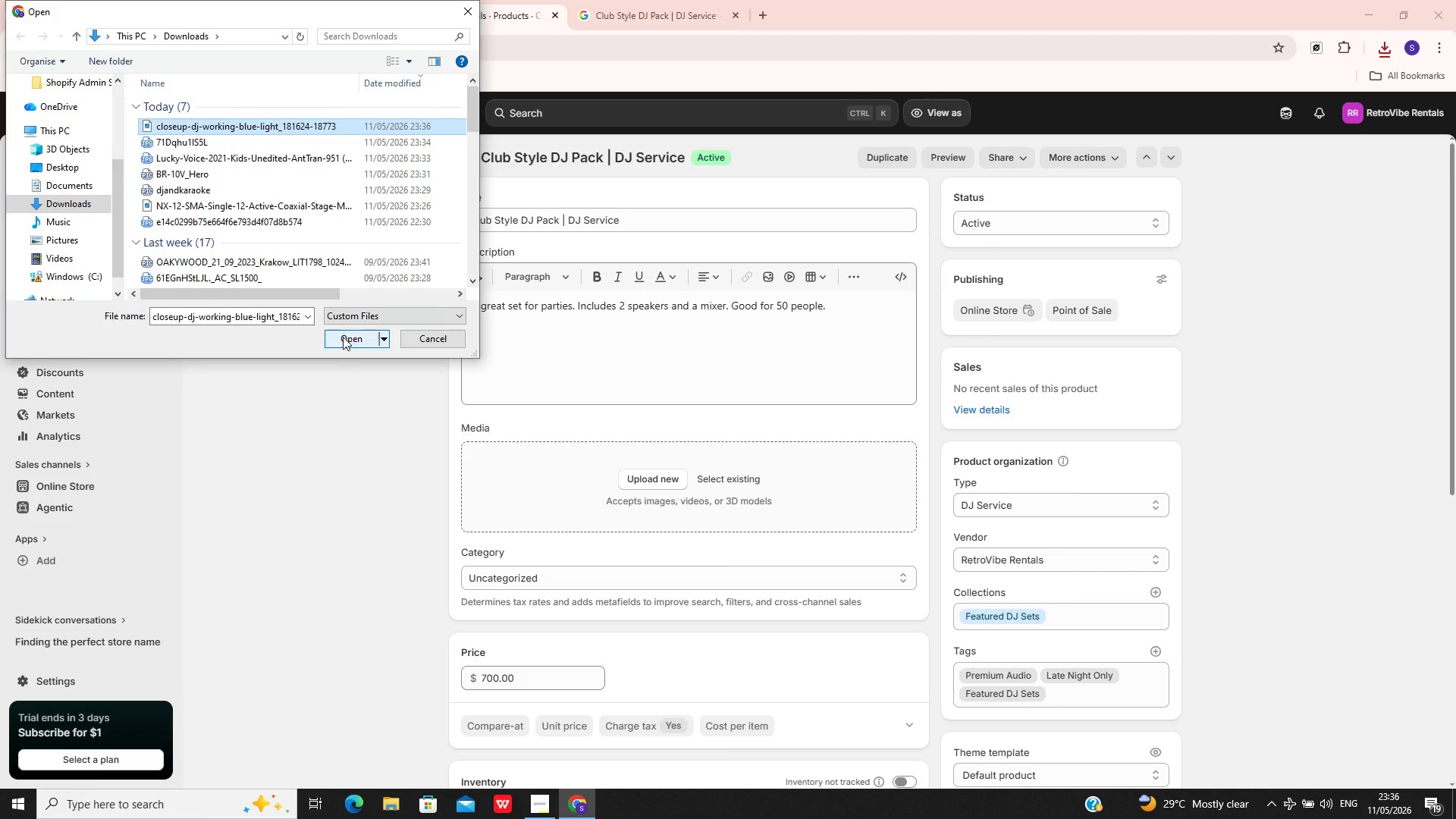 
left_click([343, 337])
 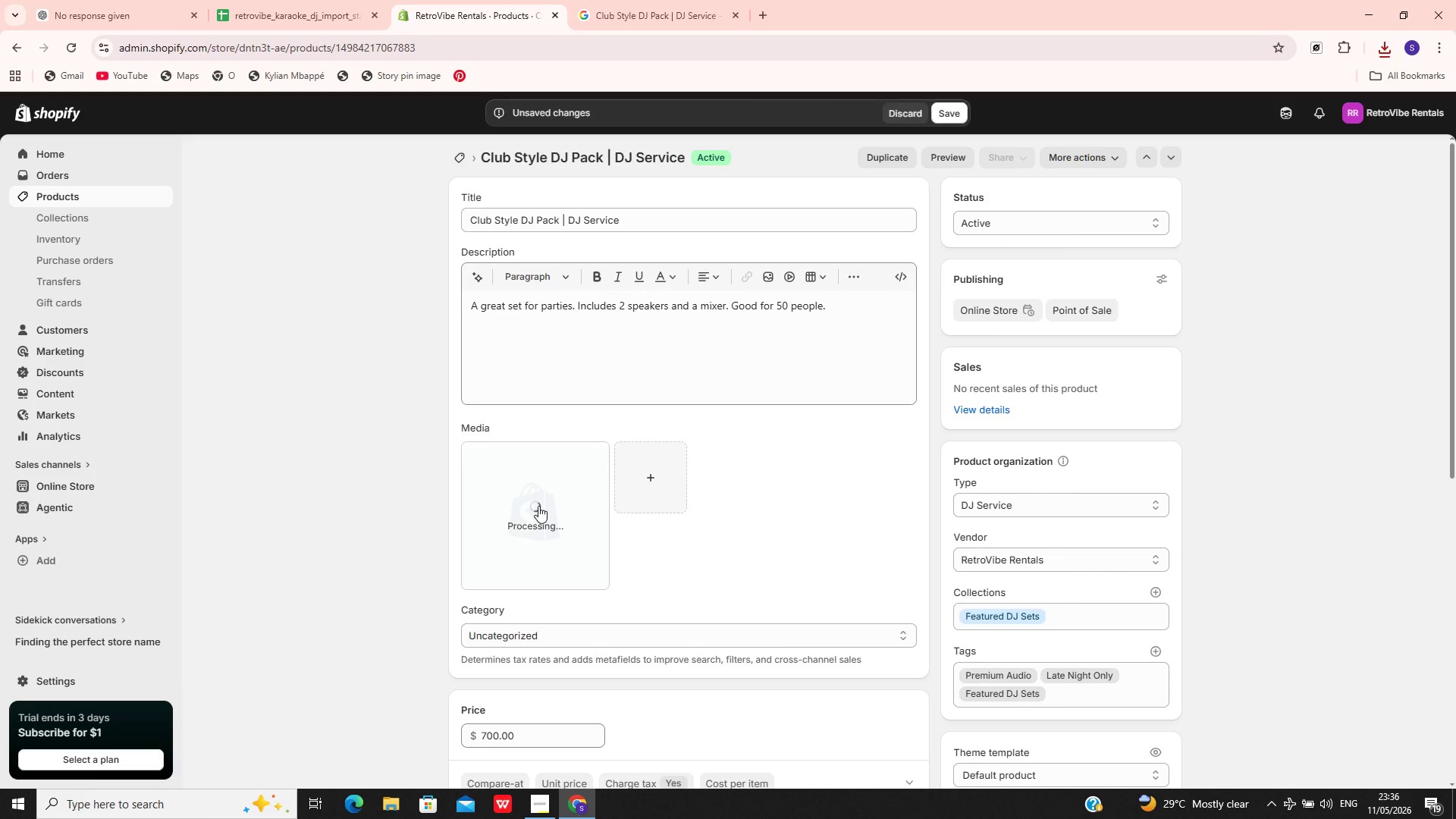 
left_click([557, 391])
 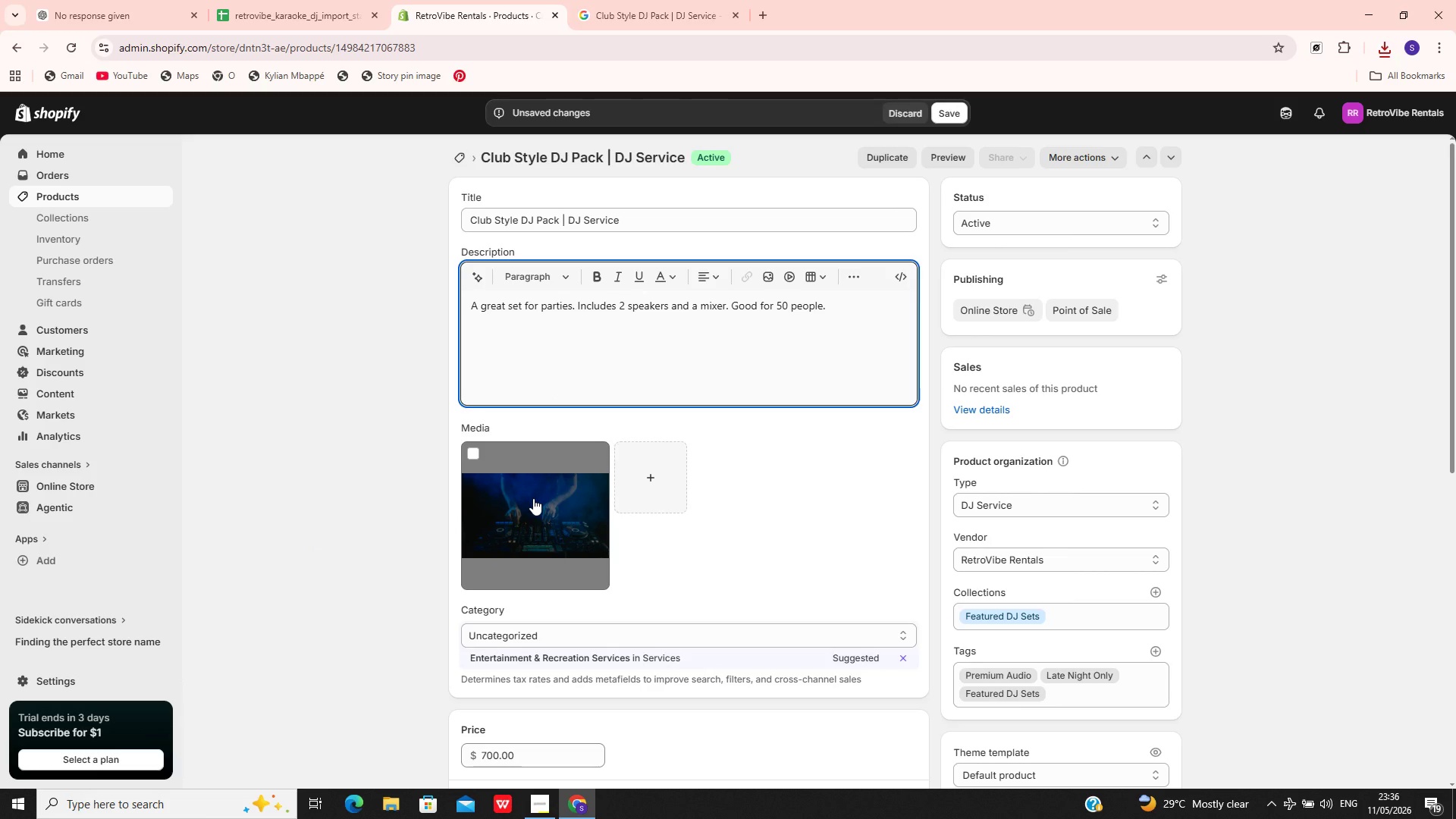 
wait(10.12)
 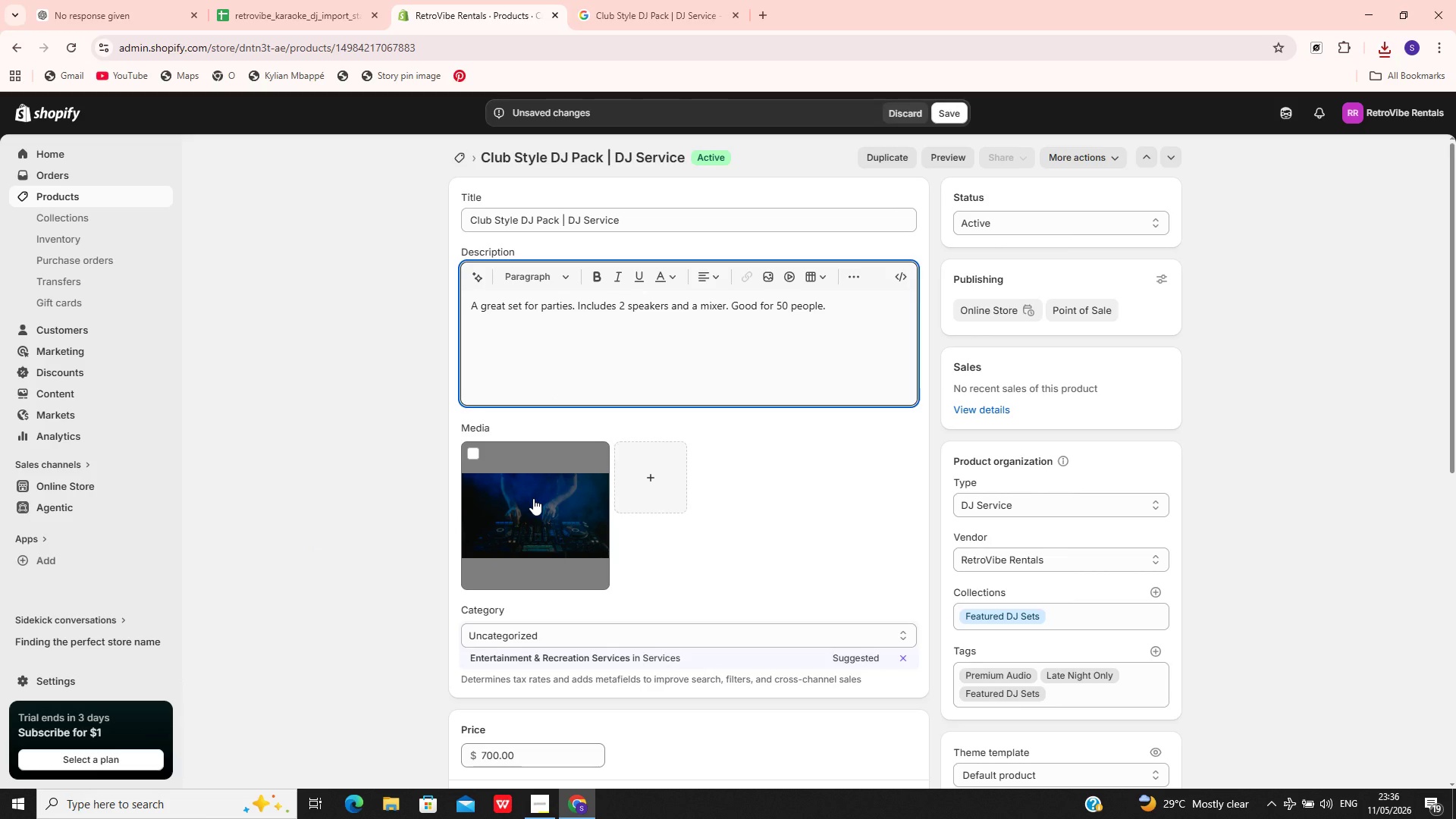 
left_click([533, 498])
 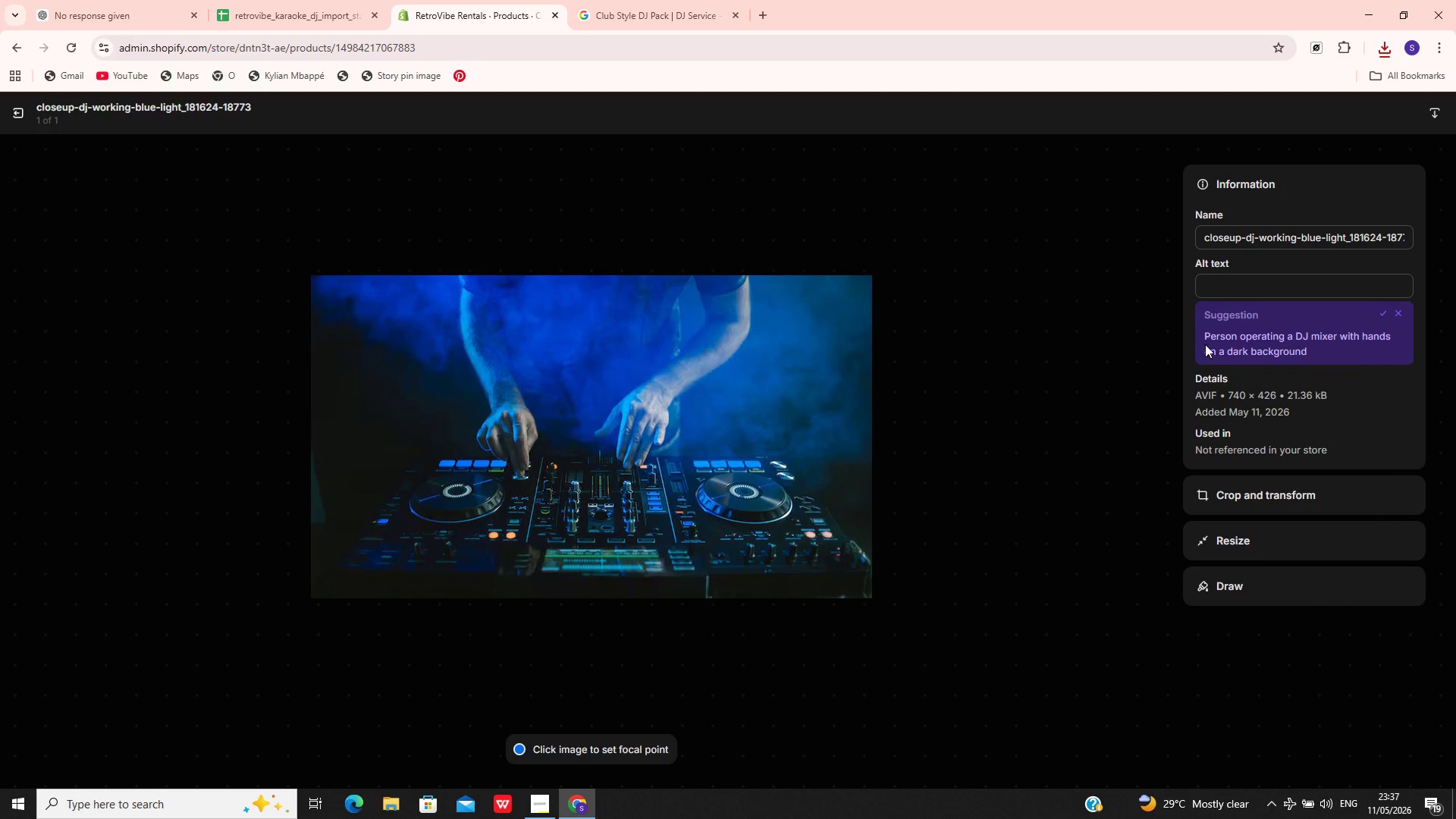 
left_click([1210, 294])
 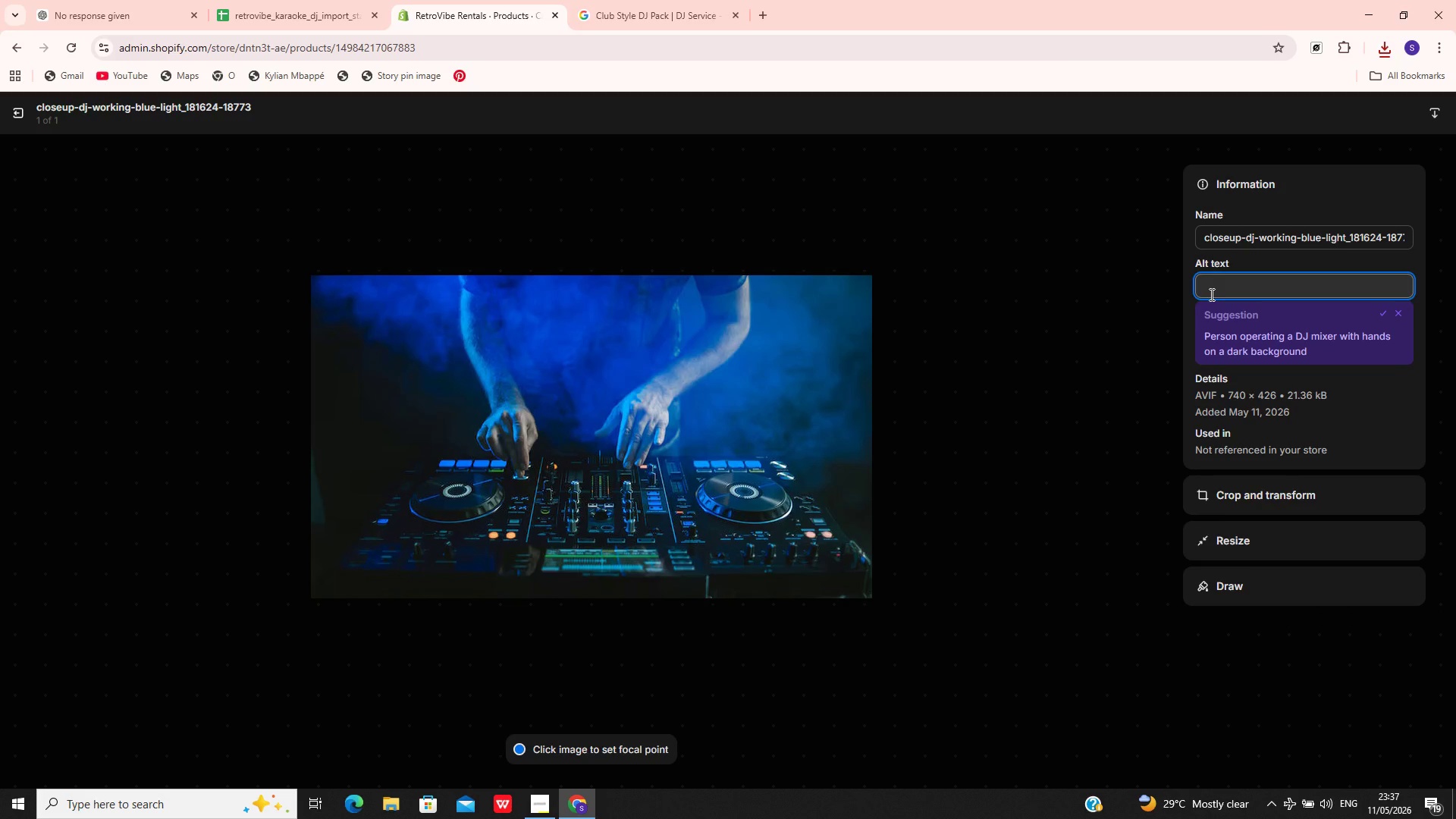 
type(club style DJ )
 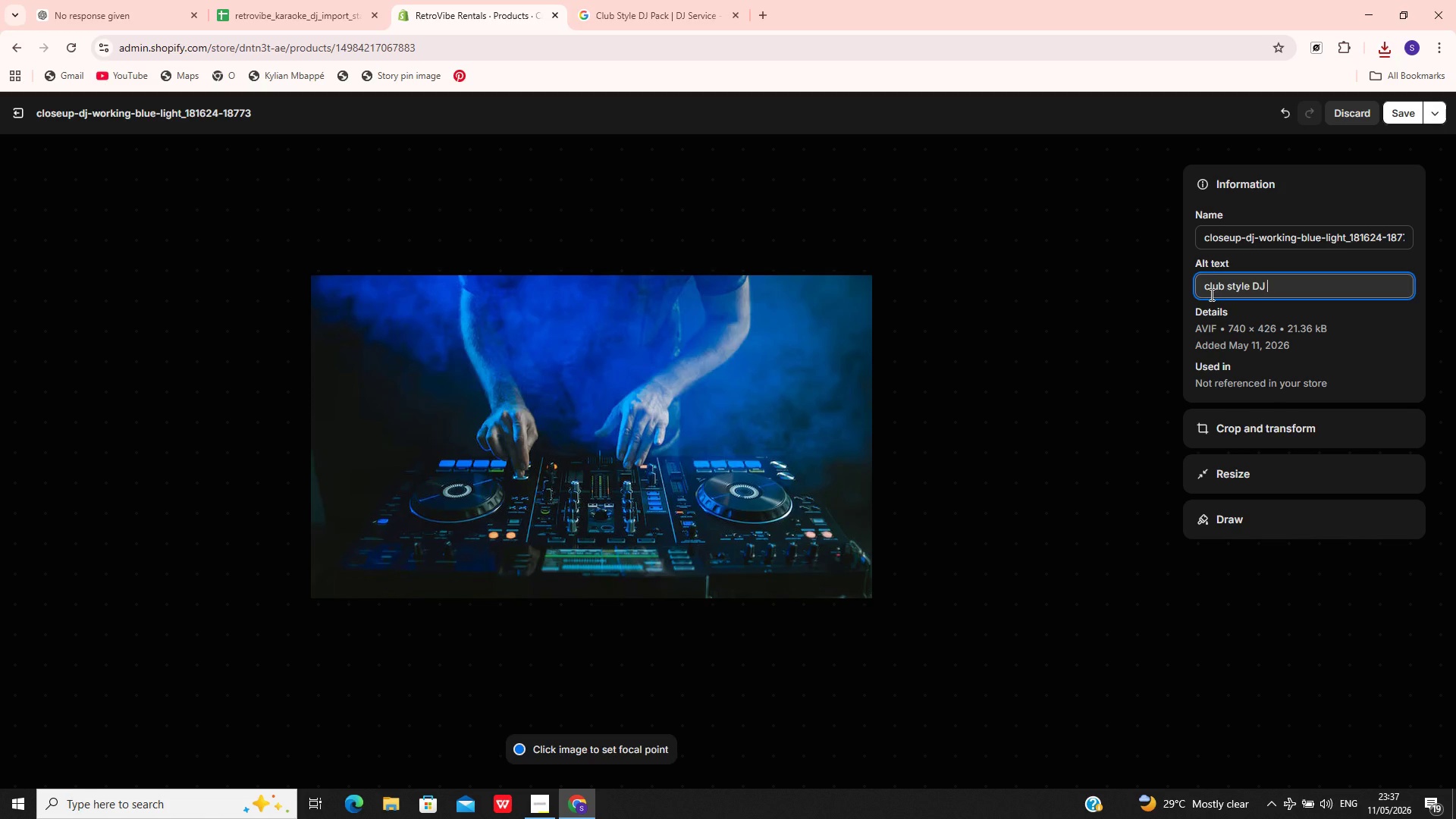 
wait(7.38)
 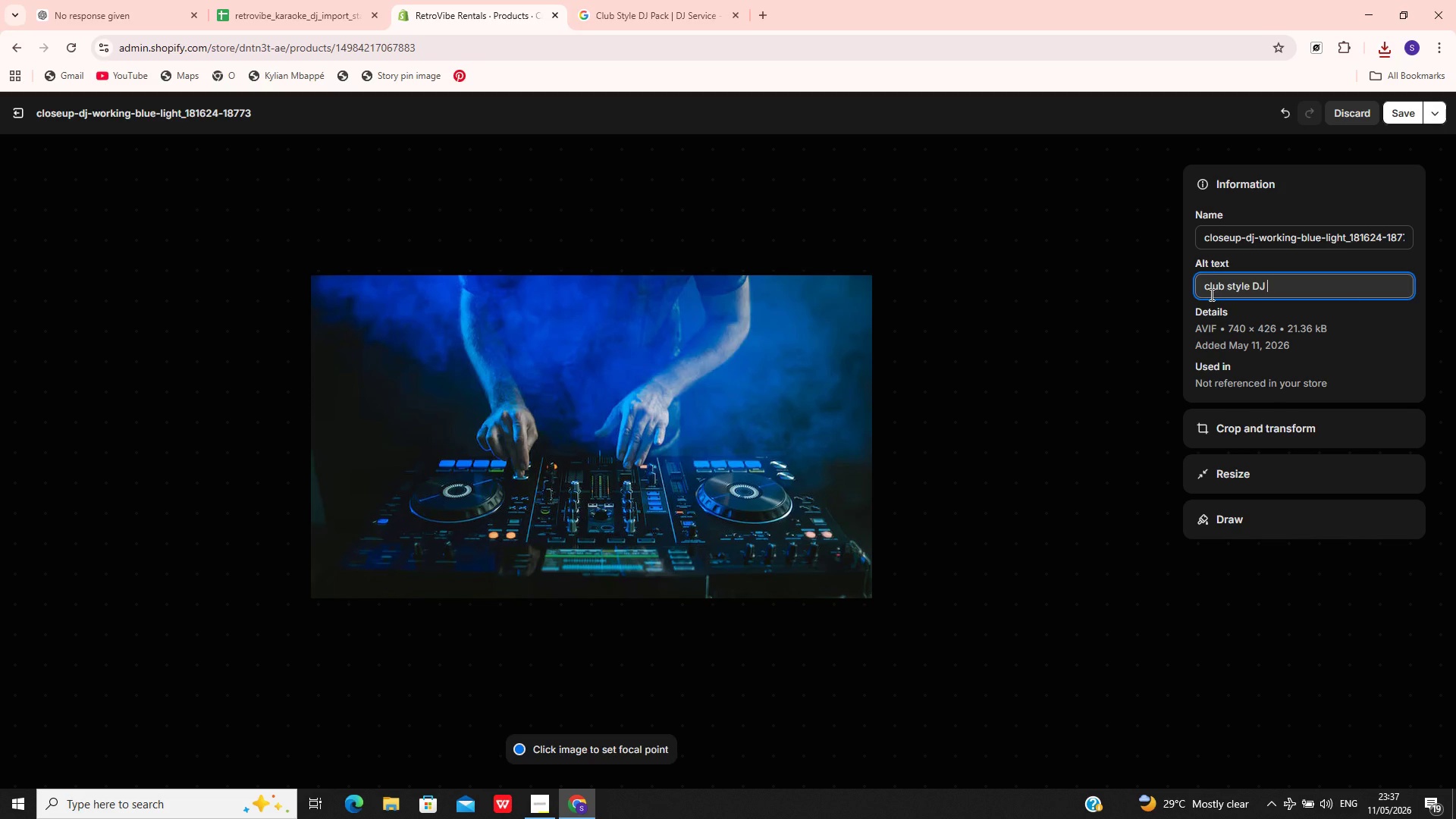 
type(sound system setup)
 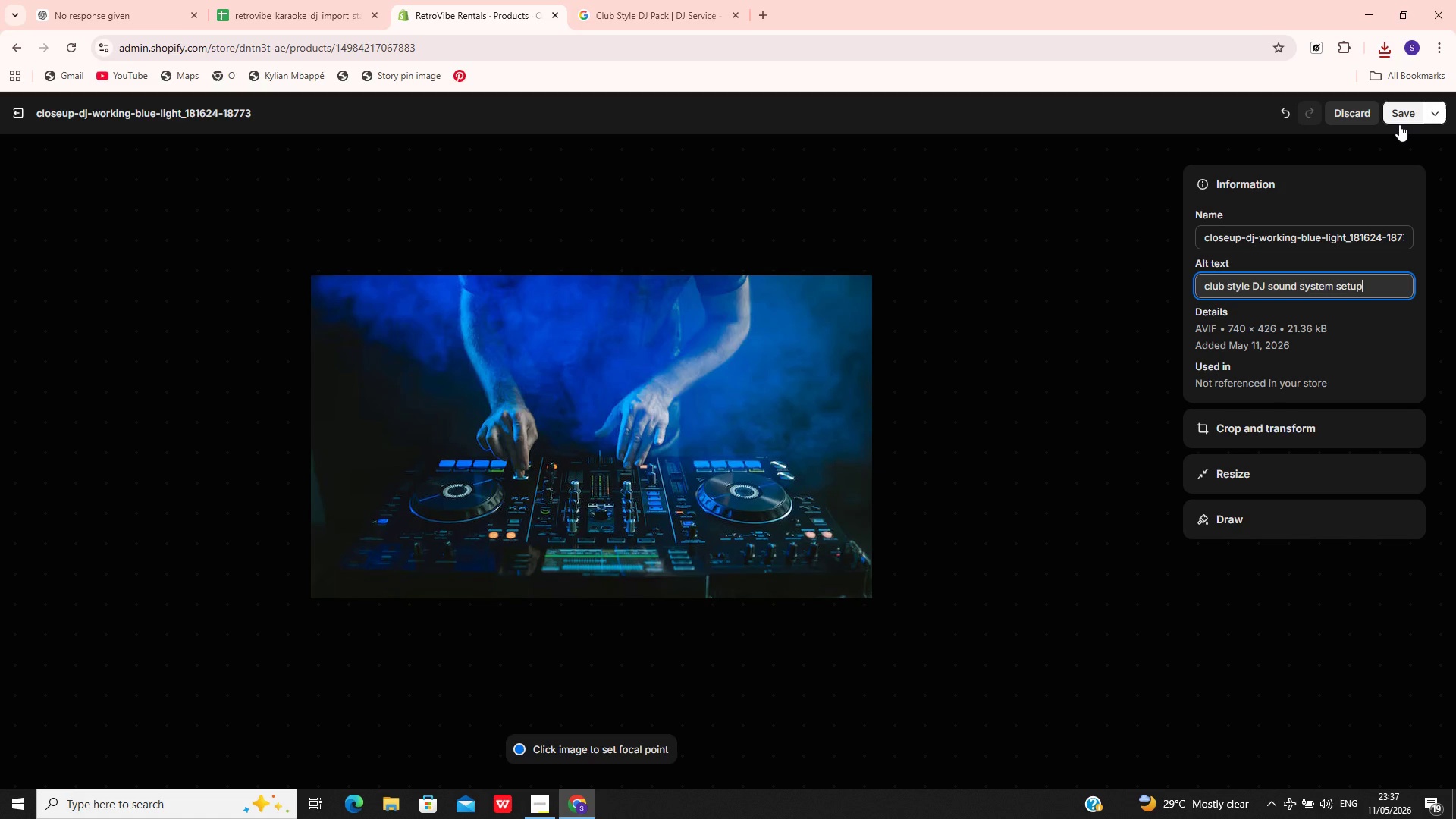 
wait(7.33)
 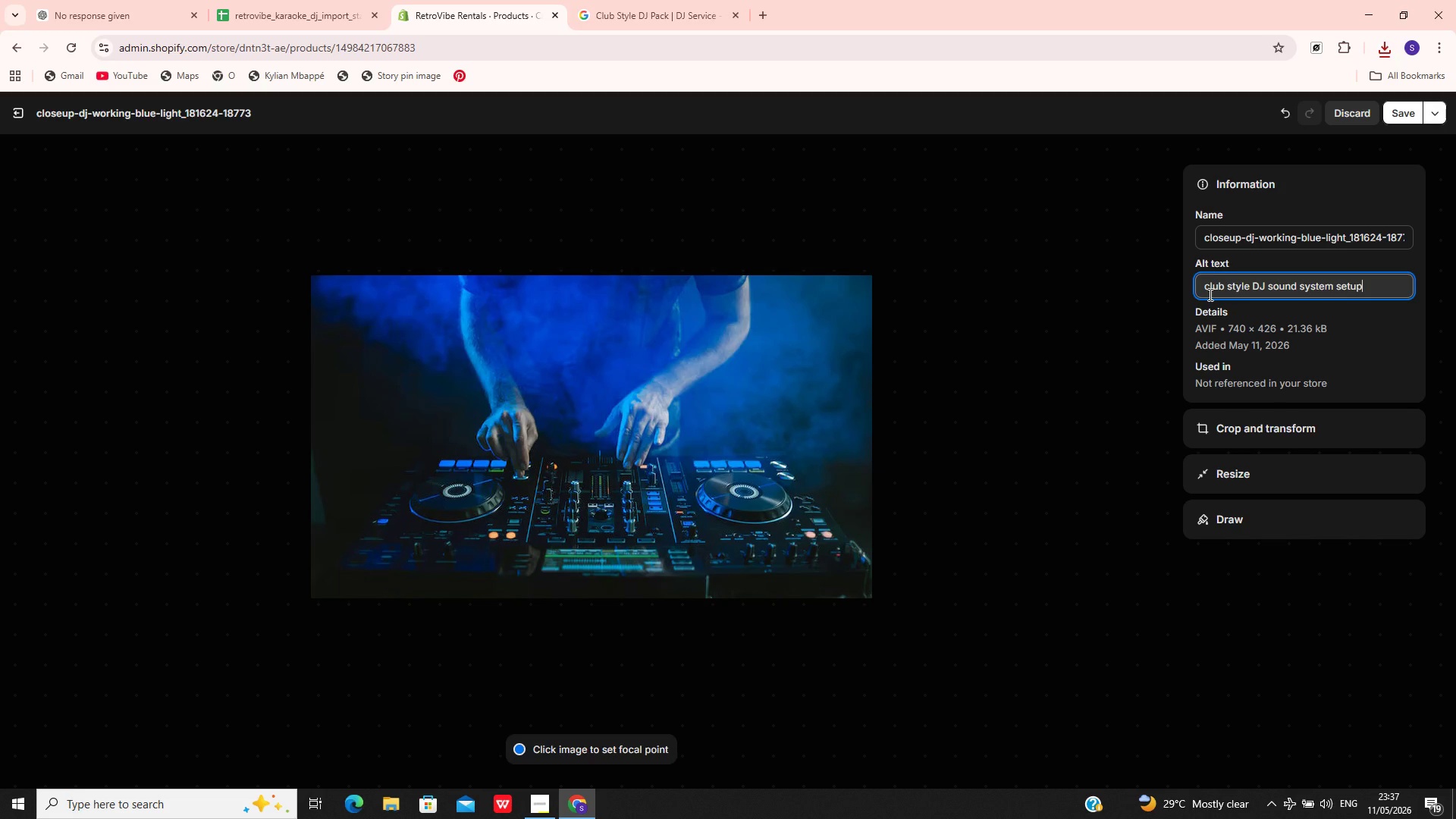 
left_click([1409, 118])
 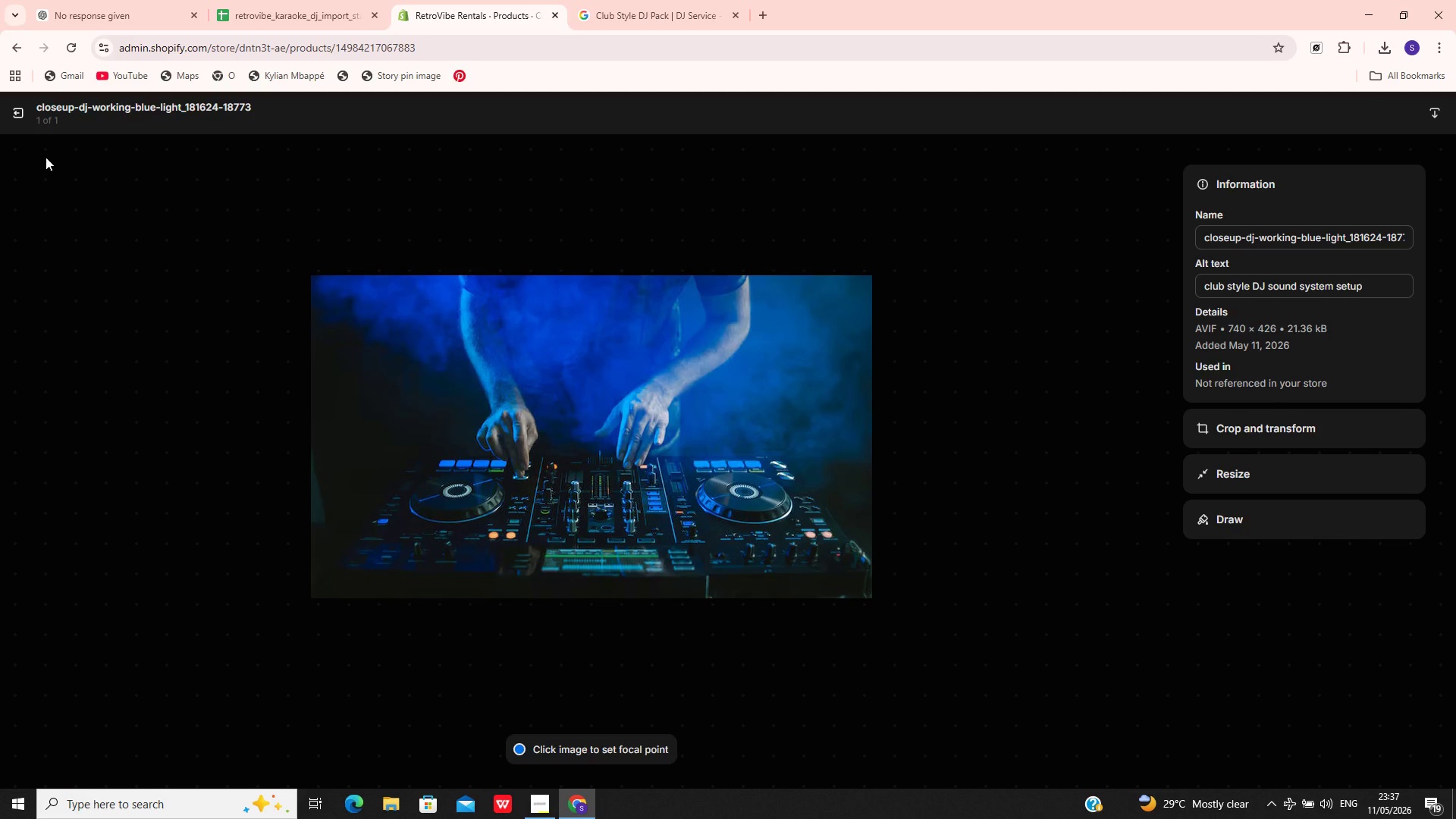 
left_click([12, 108])
 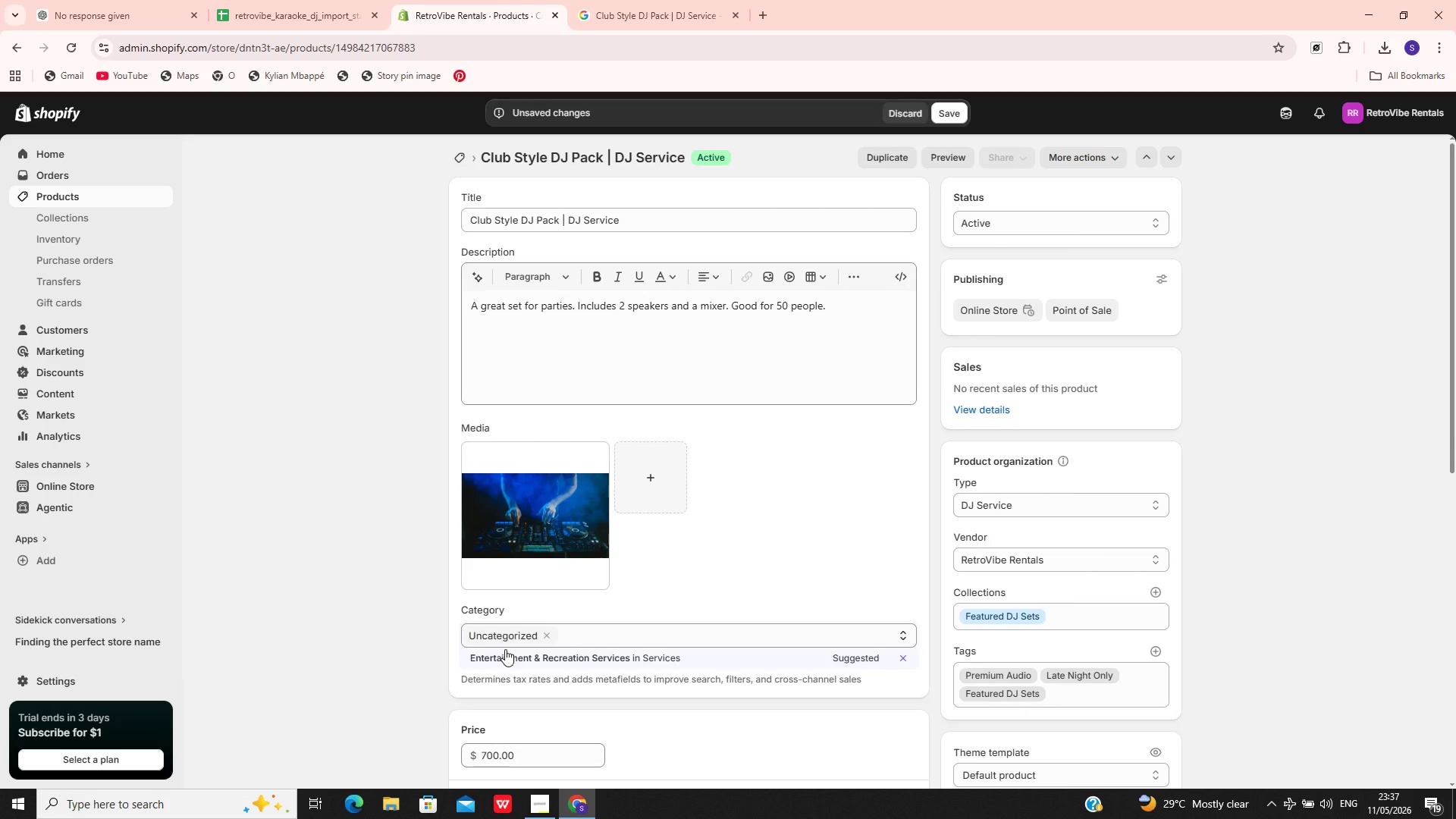 
left_click([506, 655])
 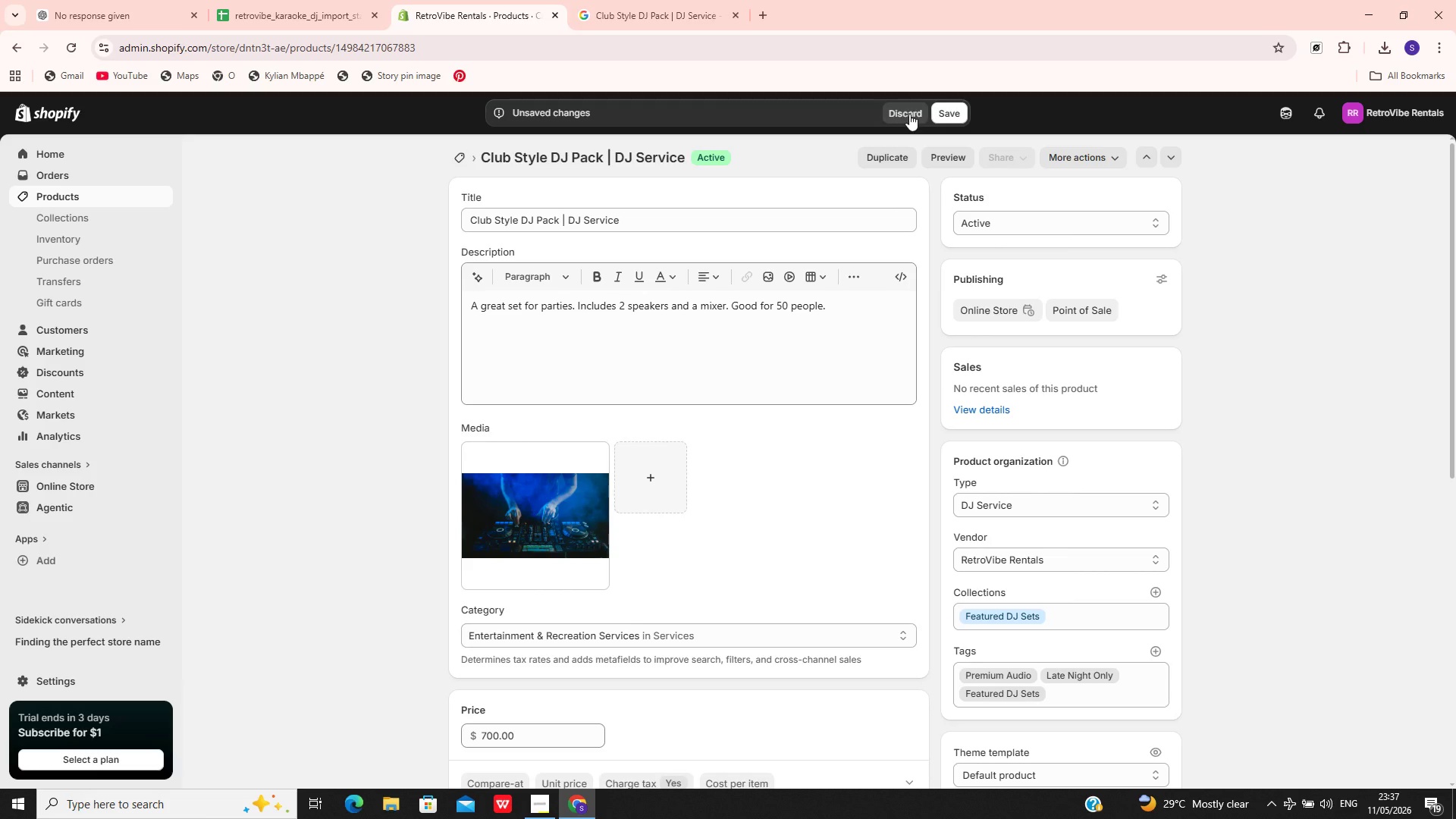 
left_click([943, 116])
 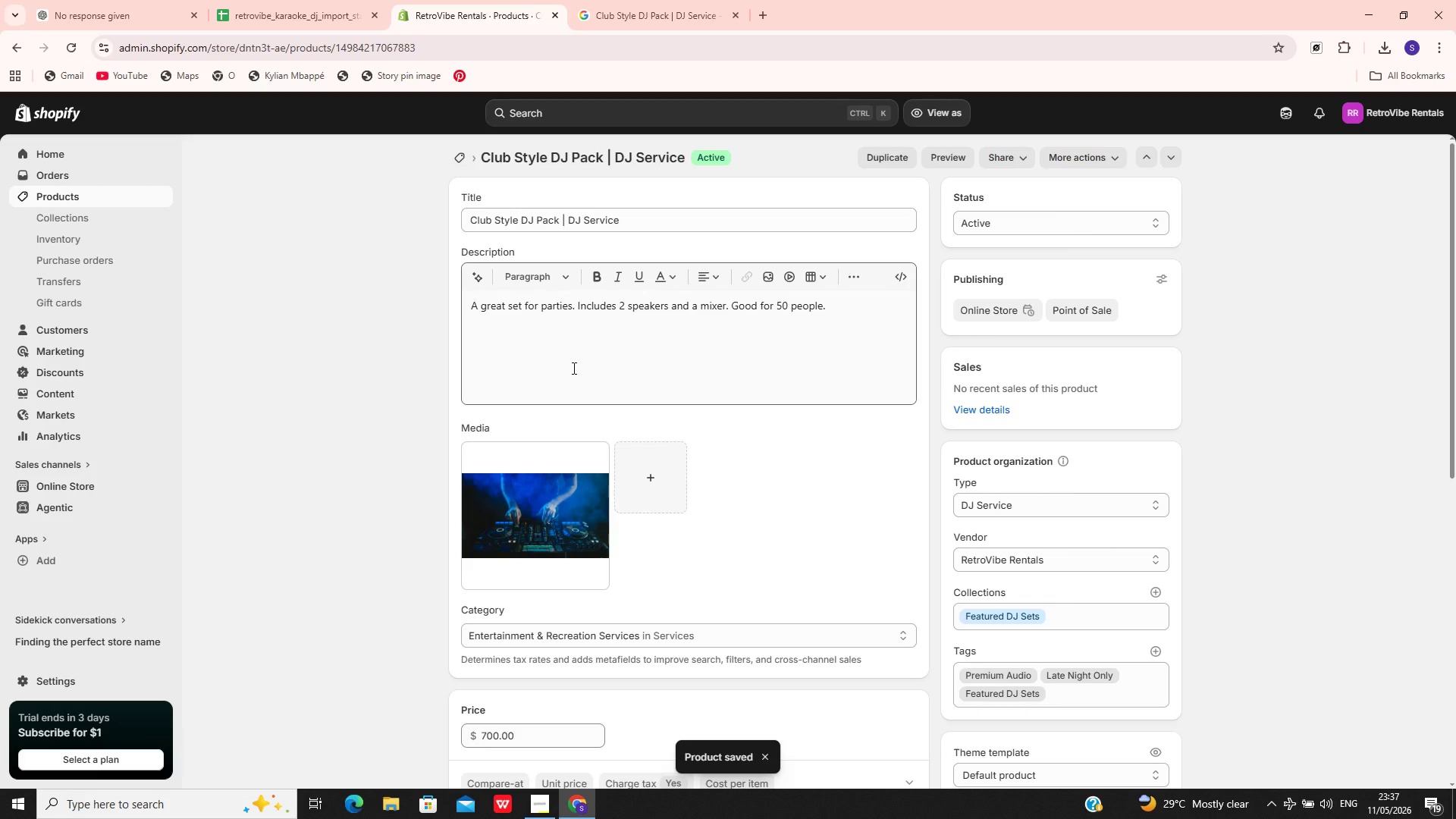 
wait(7.14)
 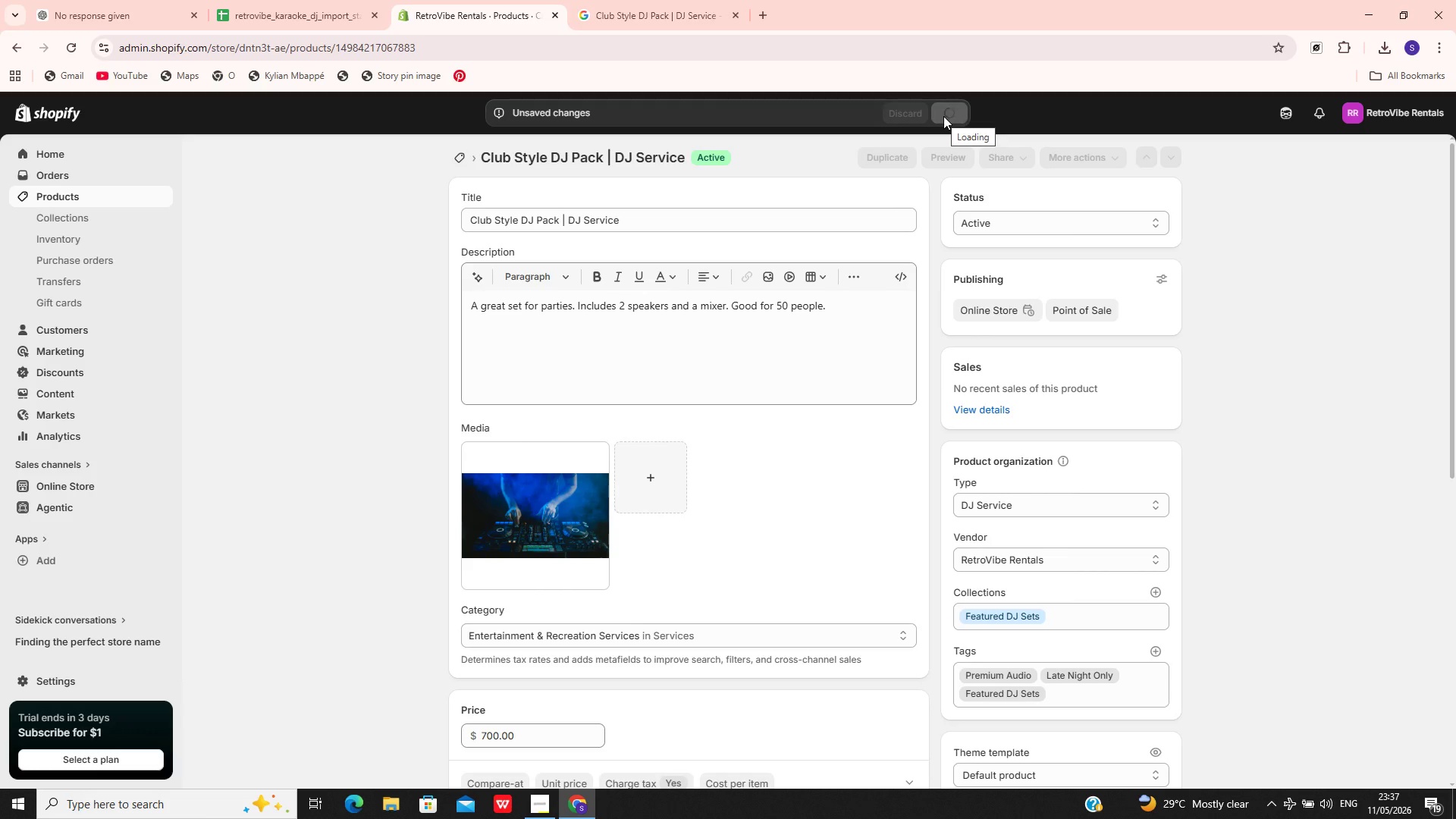 
left_click([52, 192])
 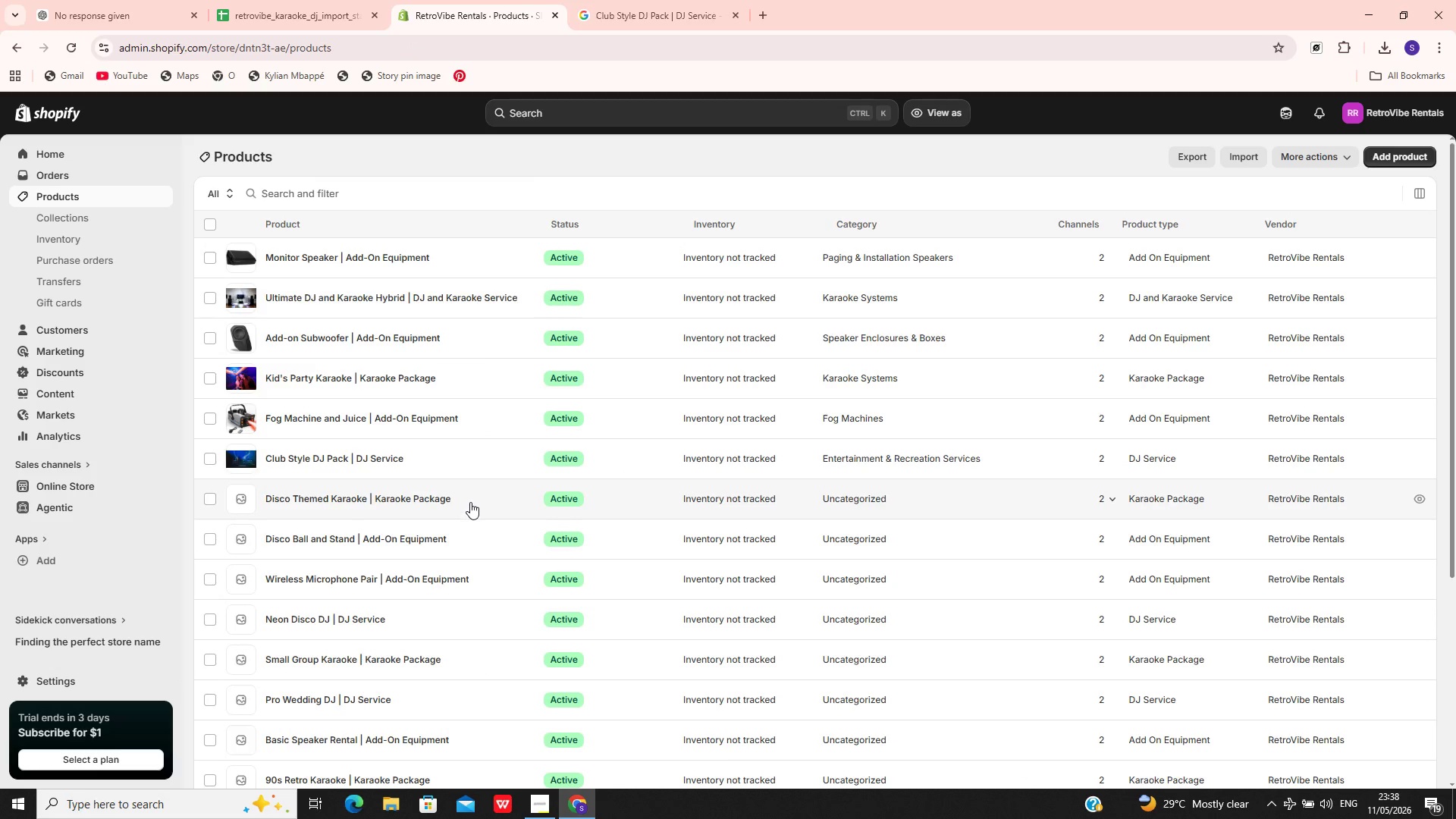 
left_click([470, 497])
 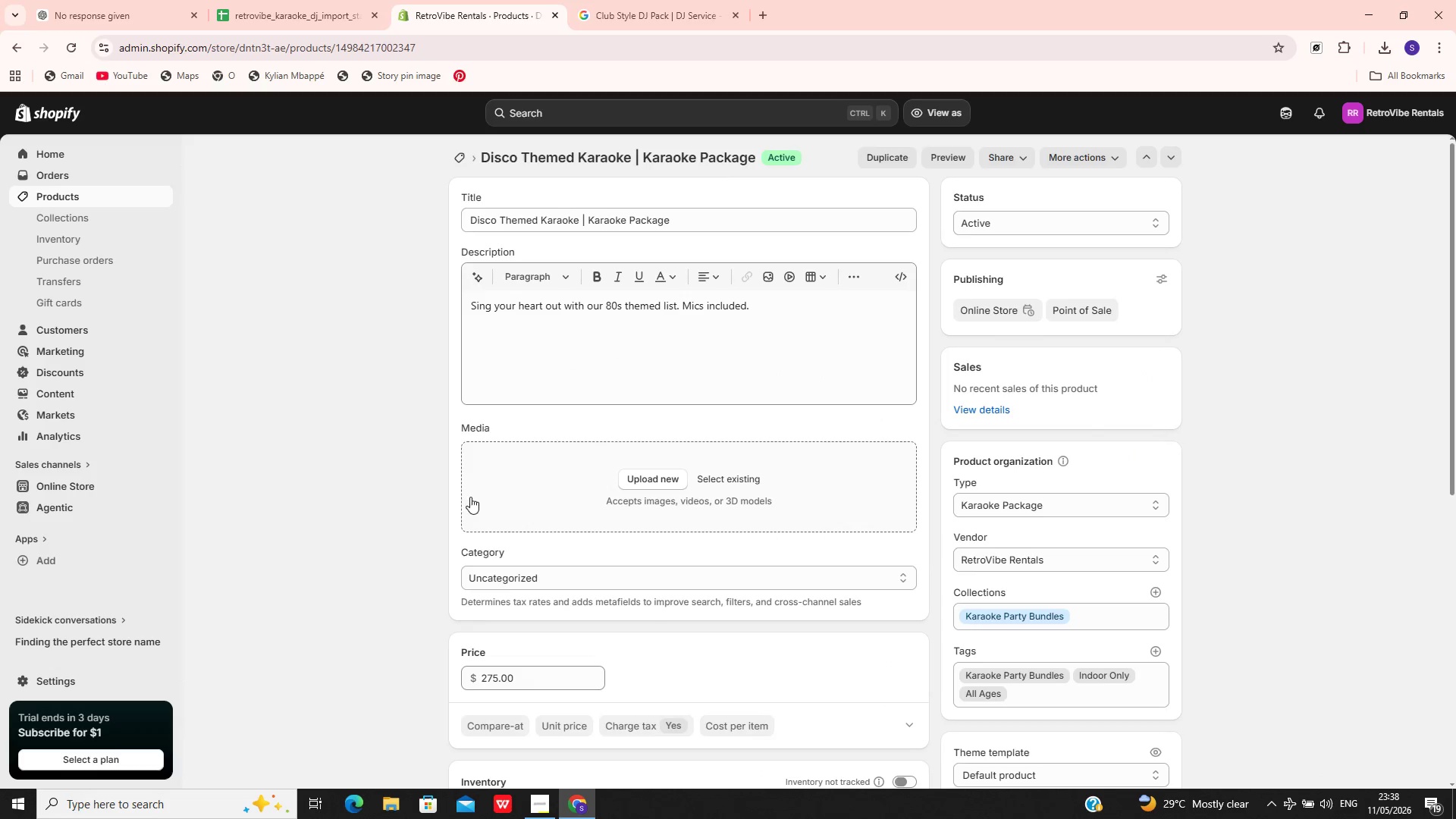 
wait(7.05)
 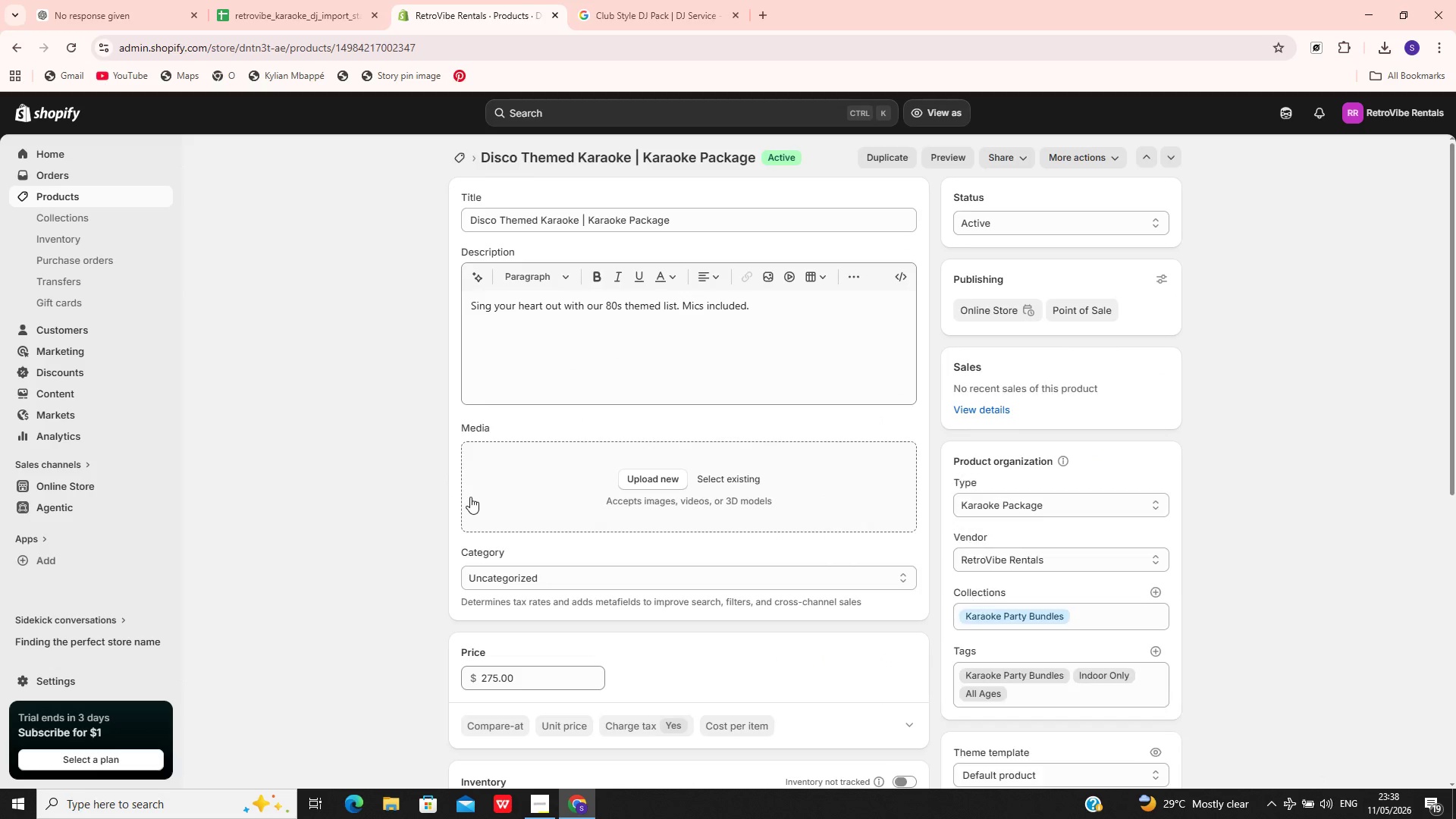 
left_click([655, 216])
 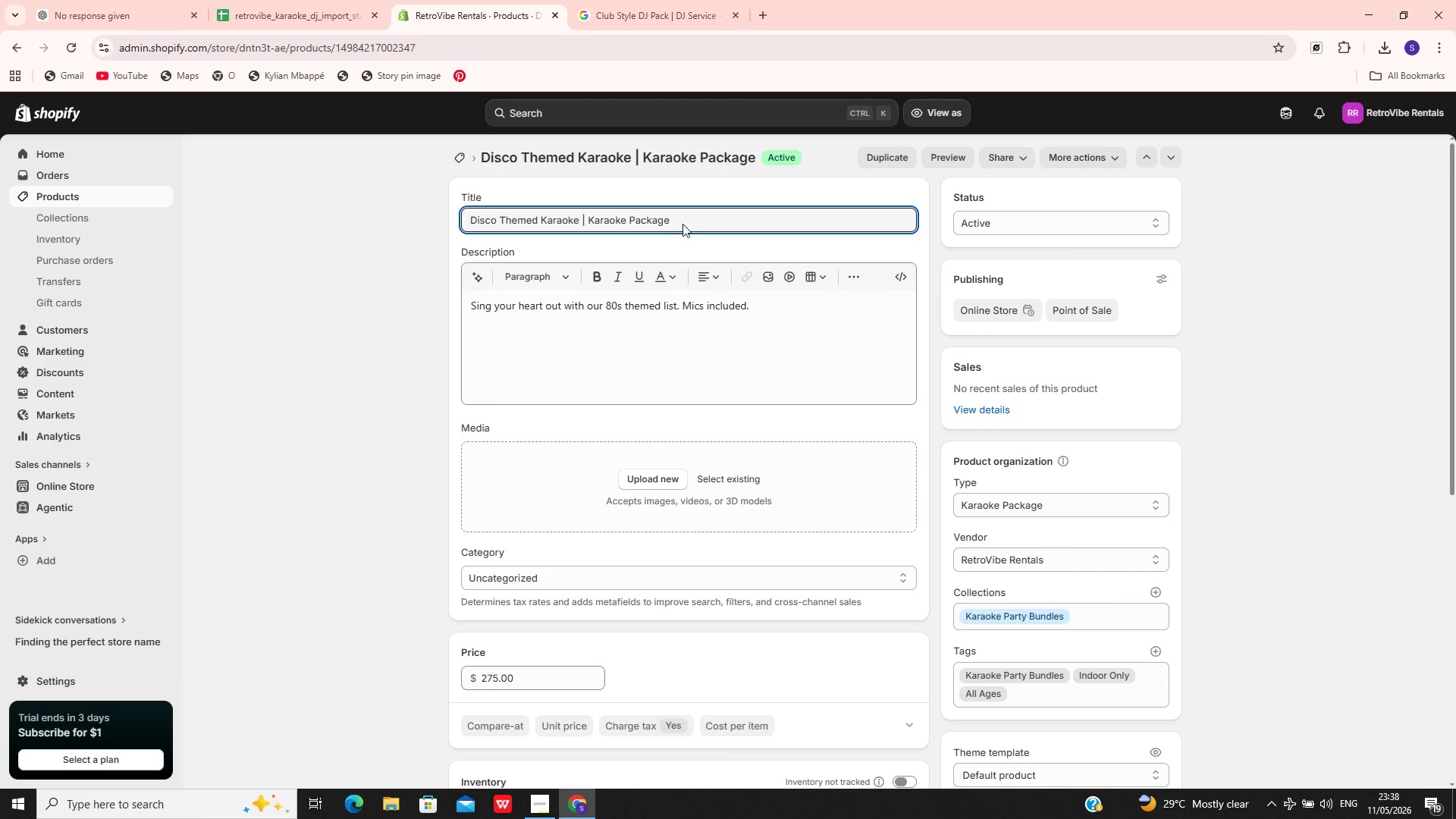 
left_click([683, 224])
 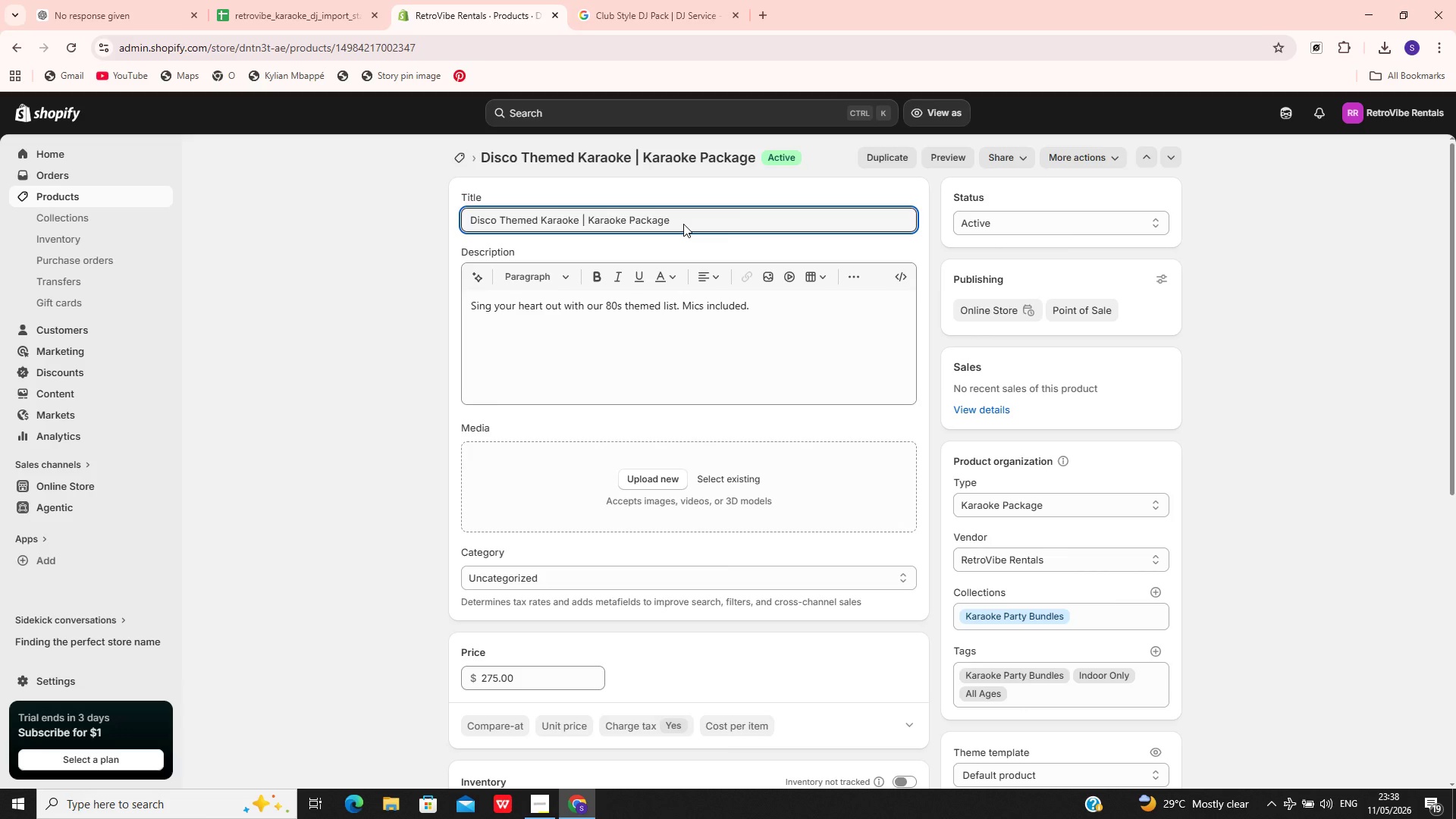 
key(Control+A)
 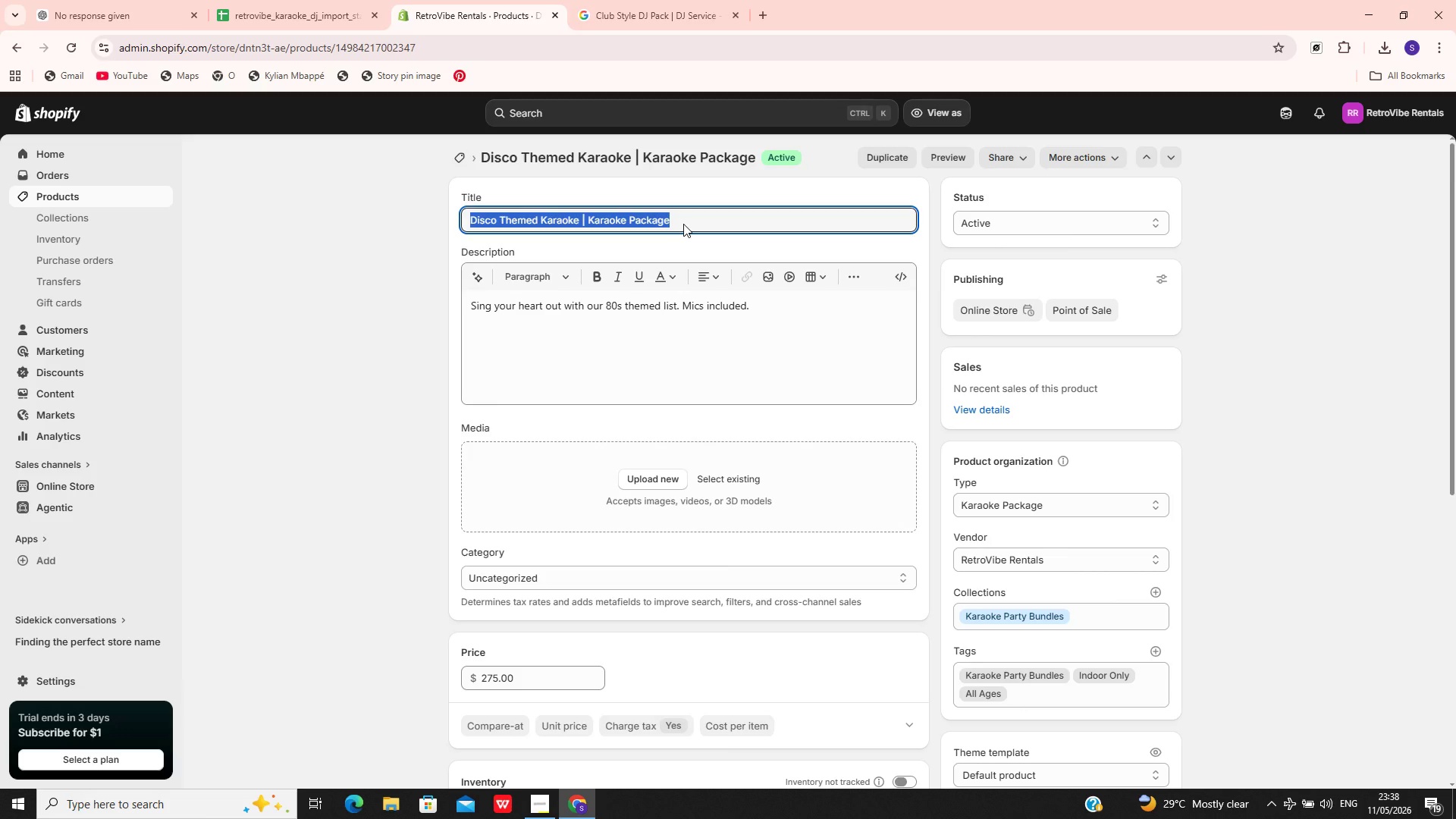 
key(Control+C)
 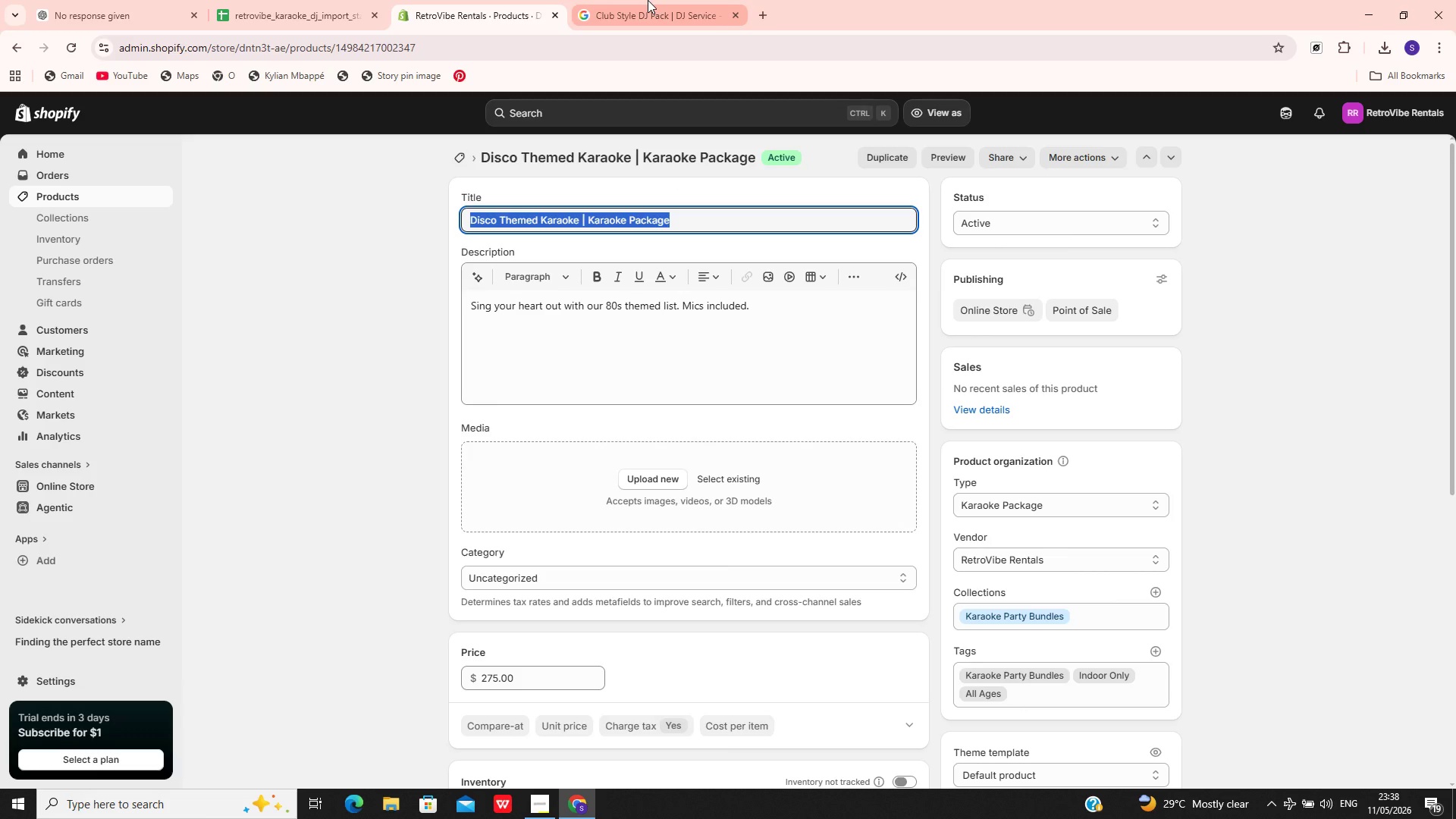 
left_click([648, 0])
 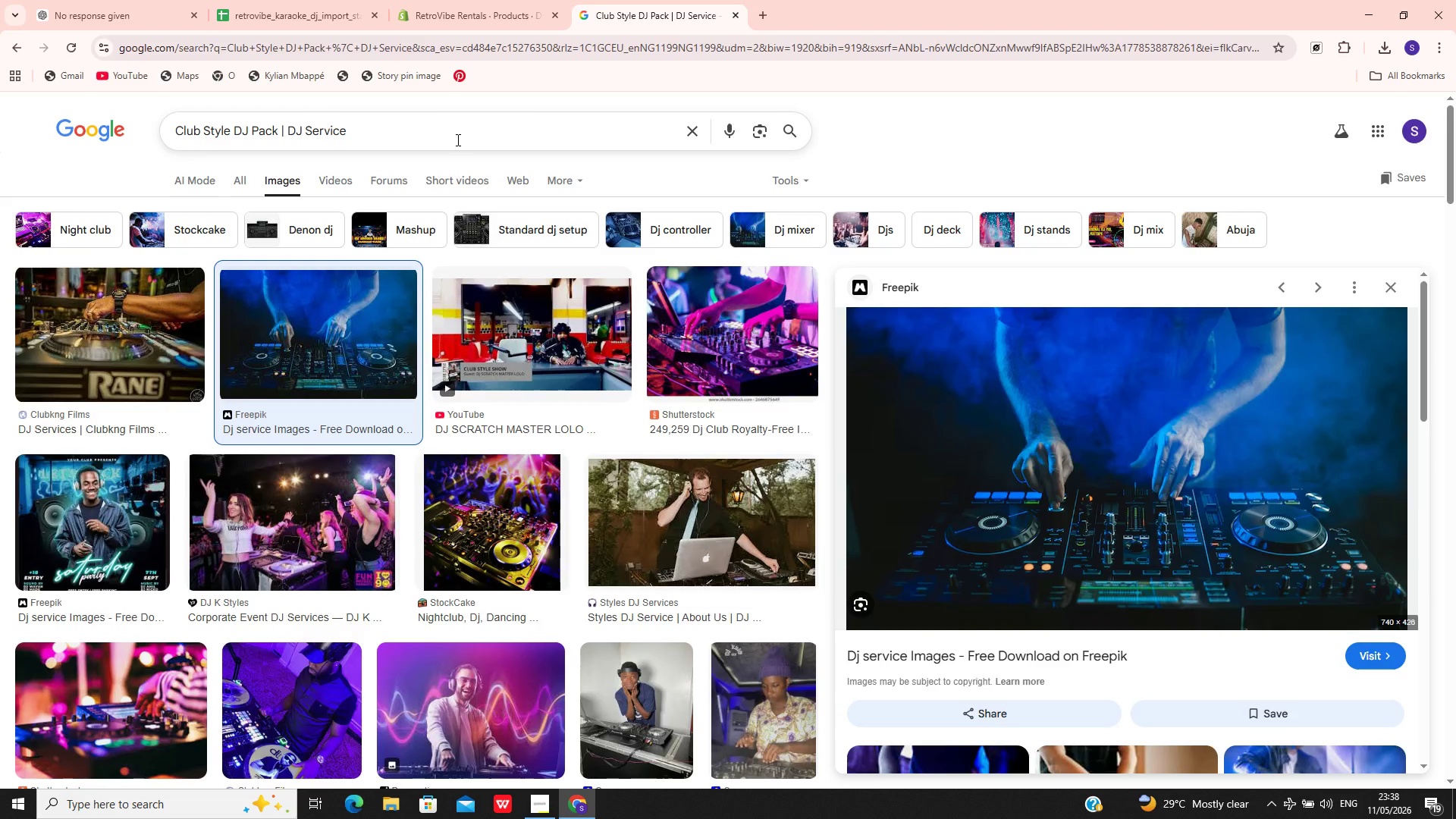 
left_click([457, 140])
 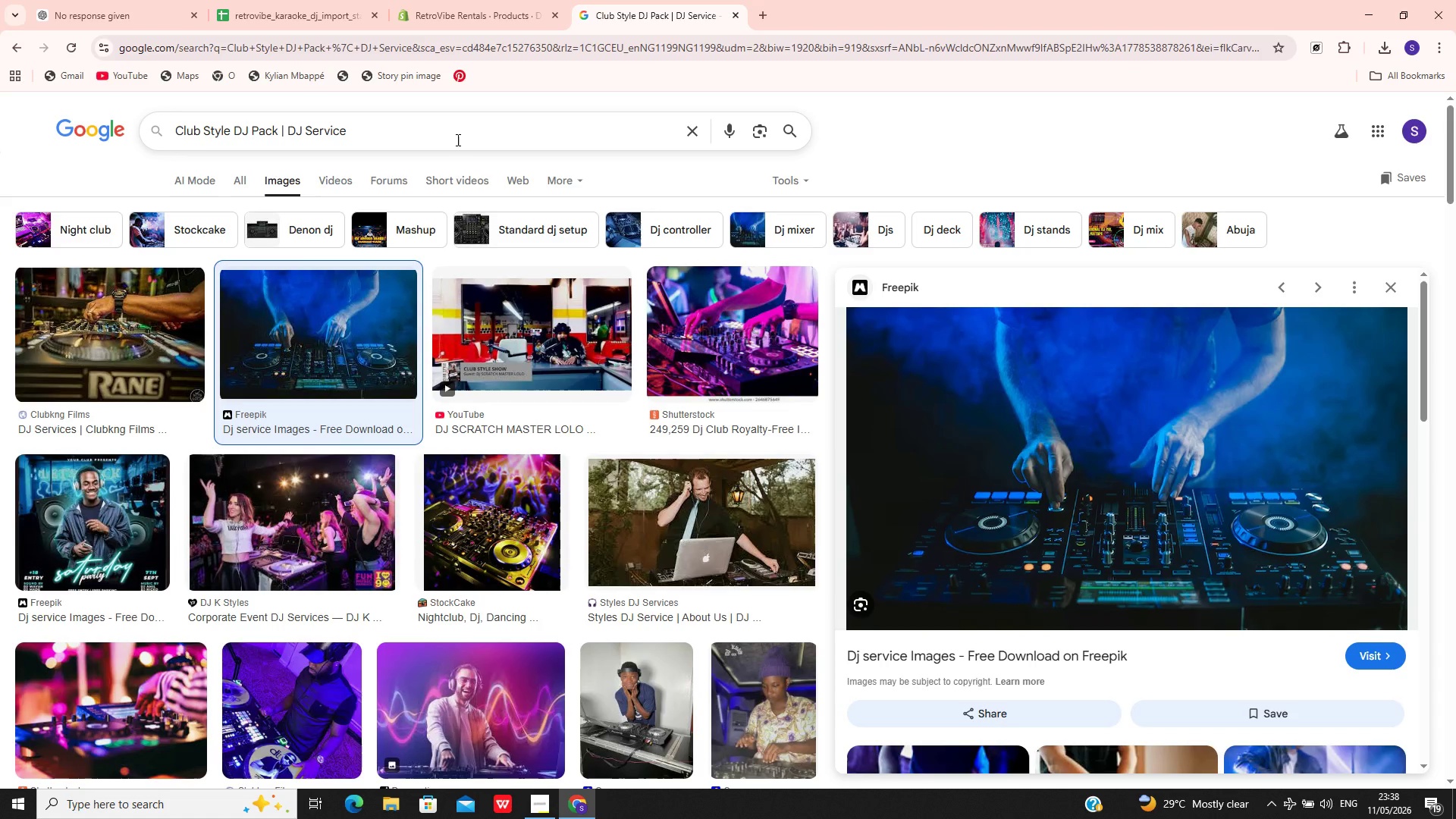 
key(Control+A)
 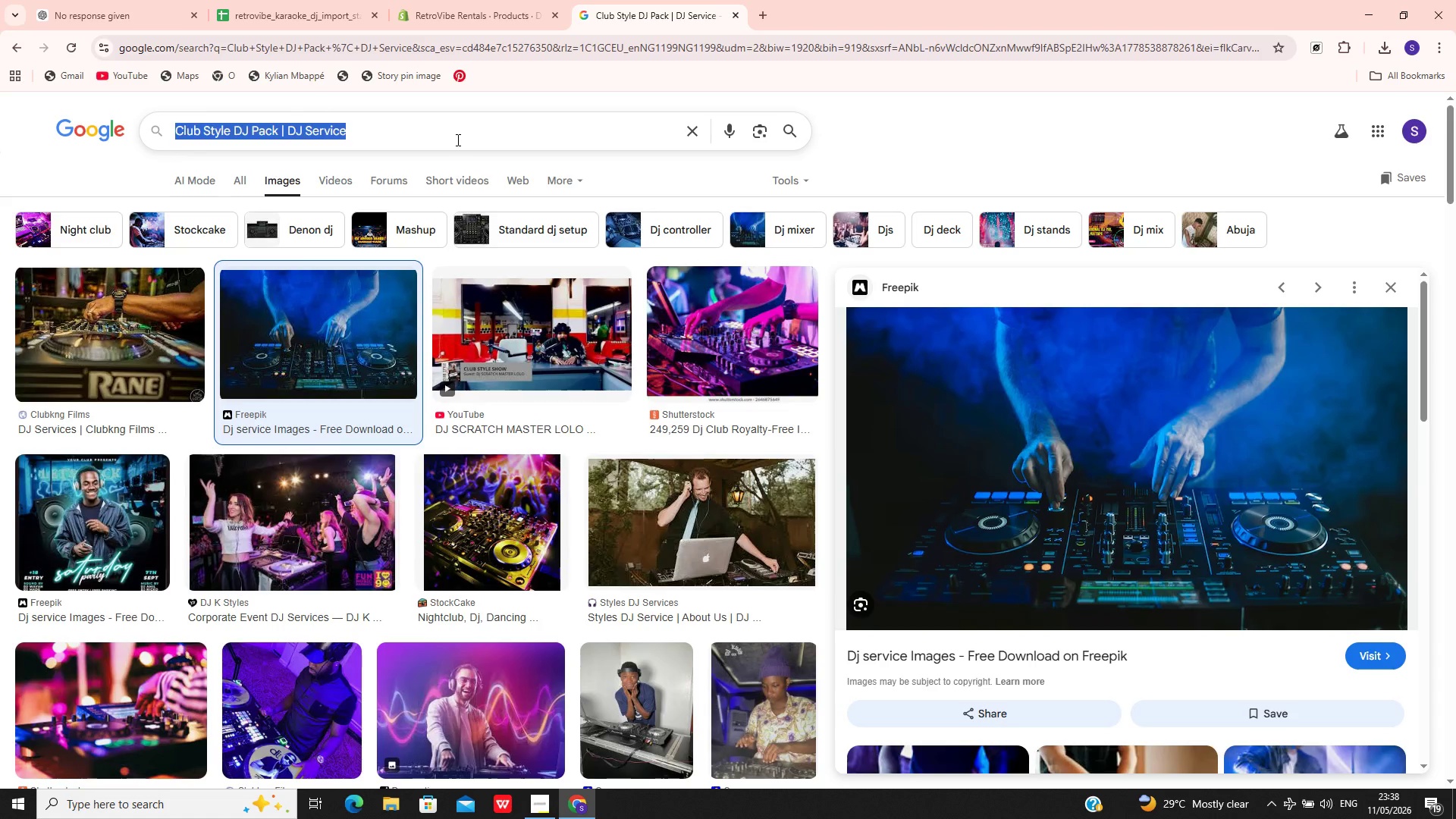 
key(Control+V)
 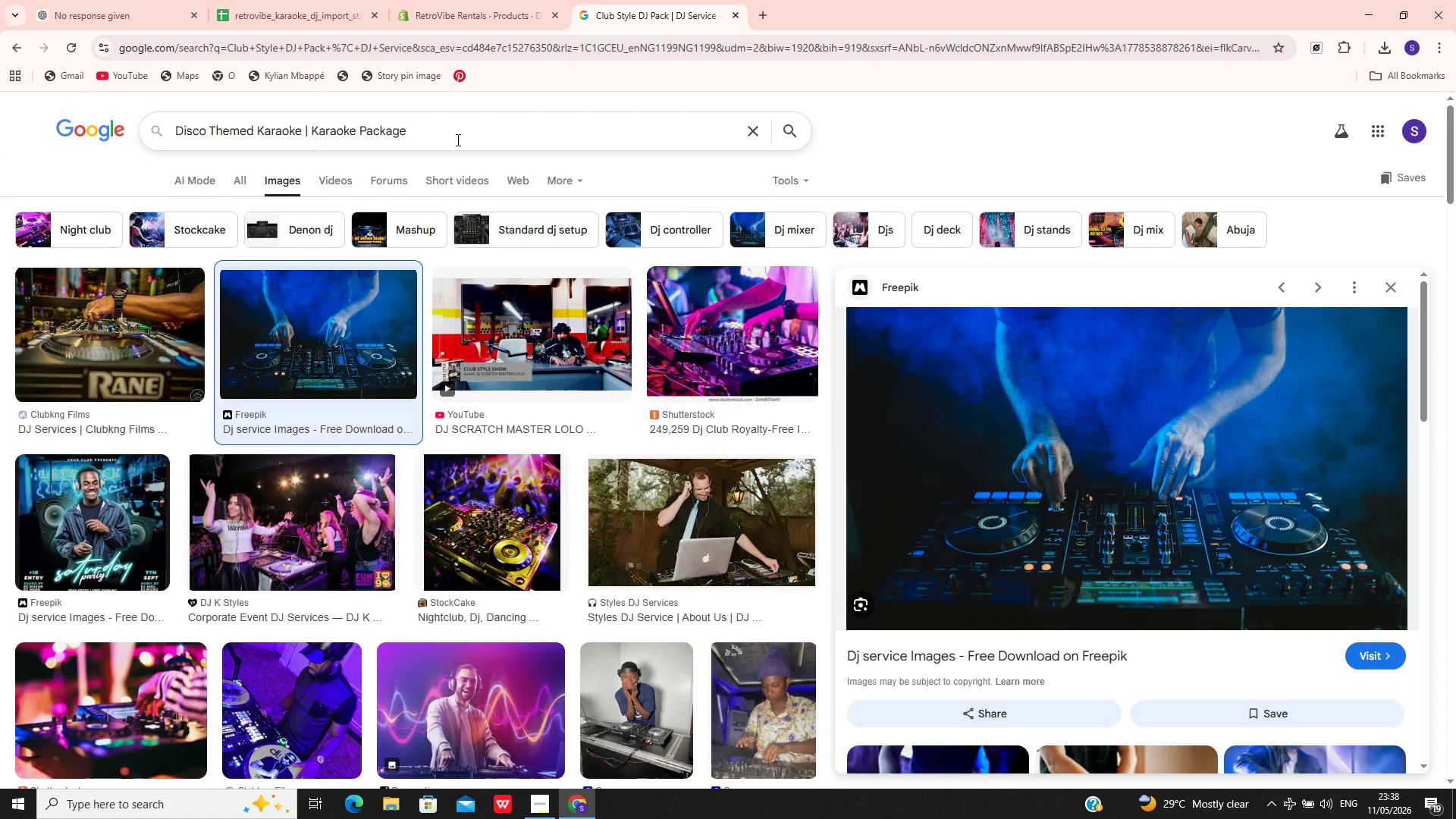 
left_click([457, 140])
 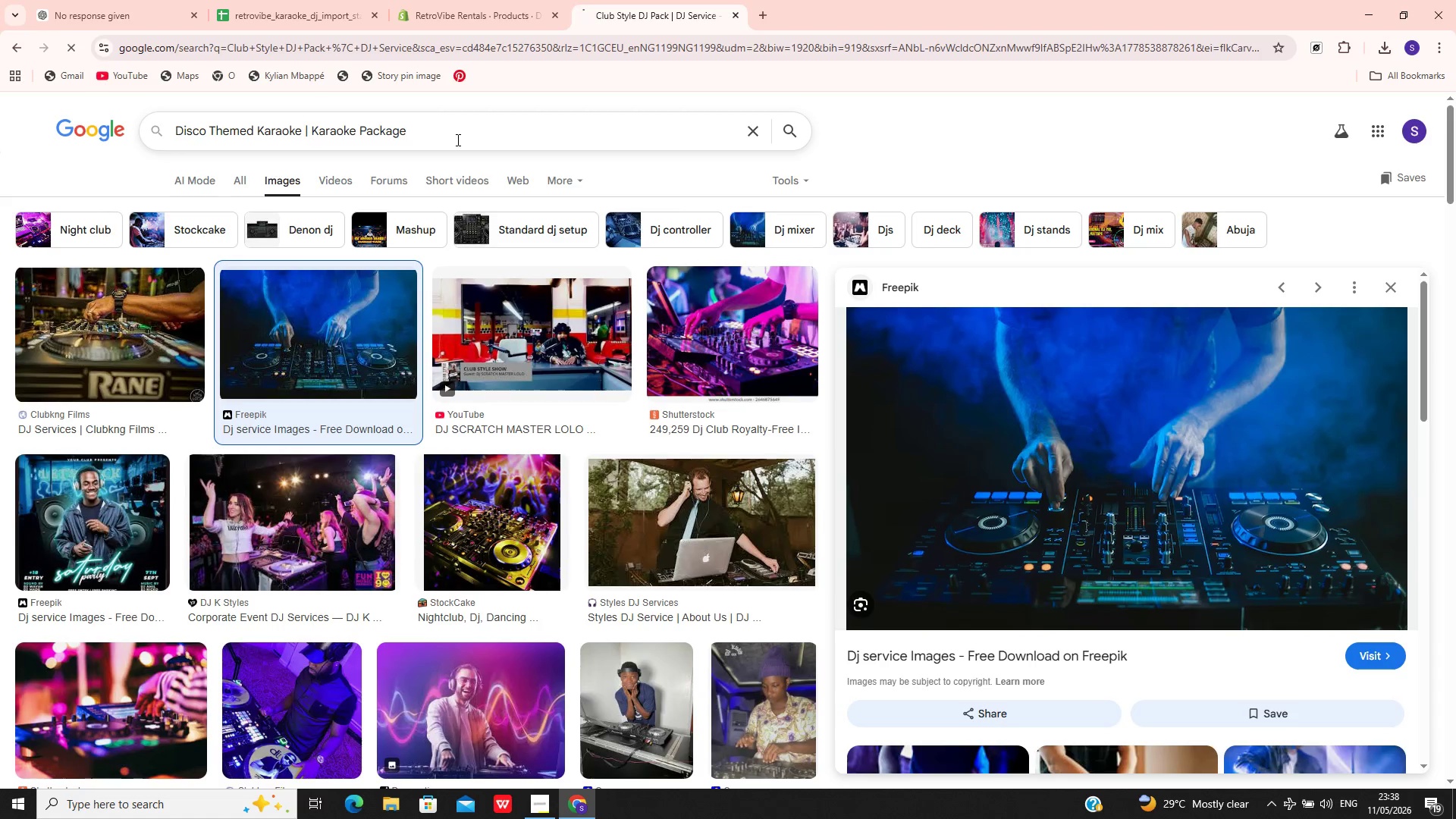 
key(Control+Enter)
 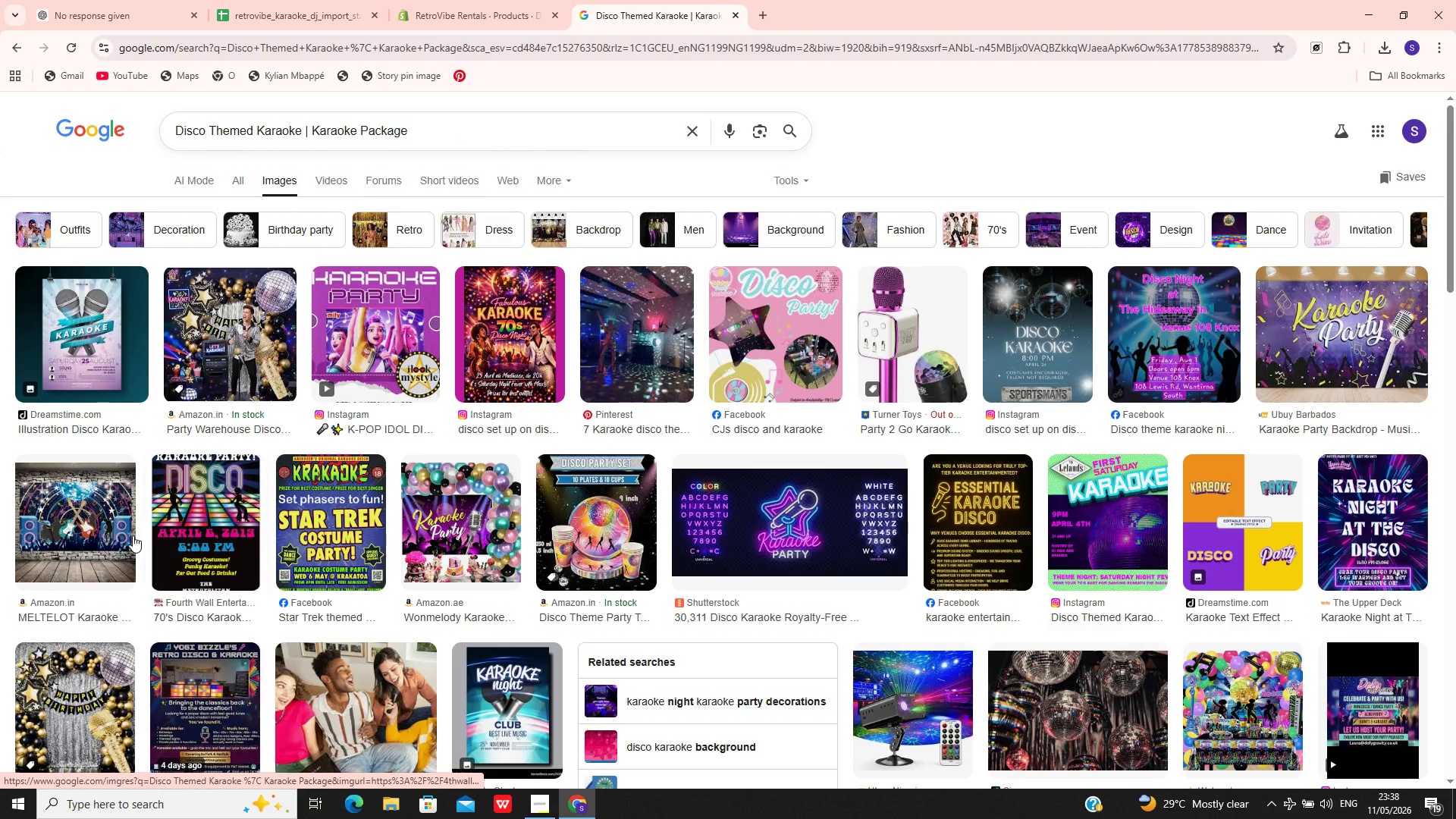 
wait(6.16)
 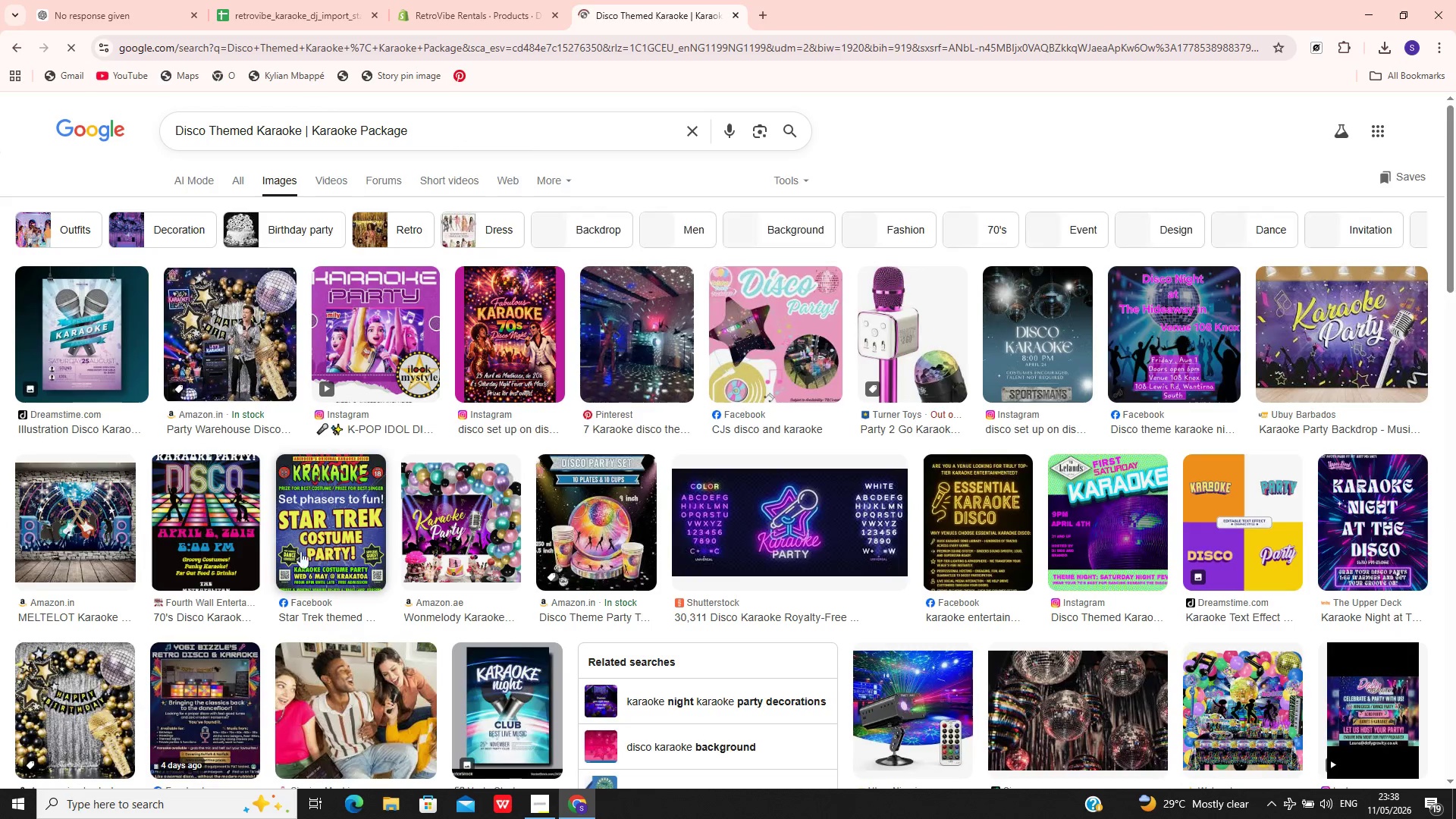 
left_click([175, 526])
 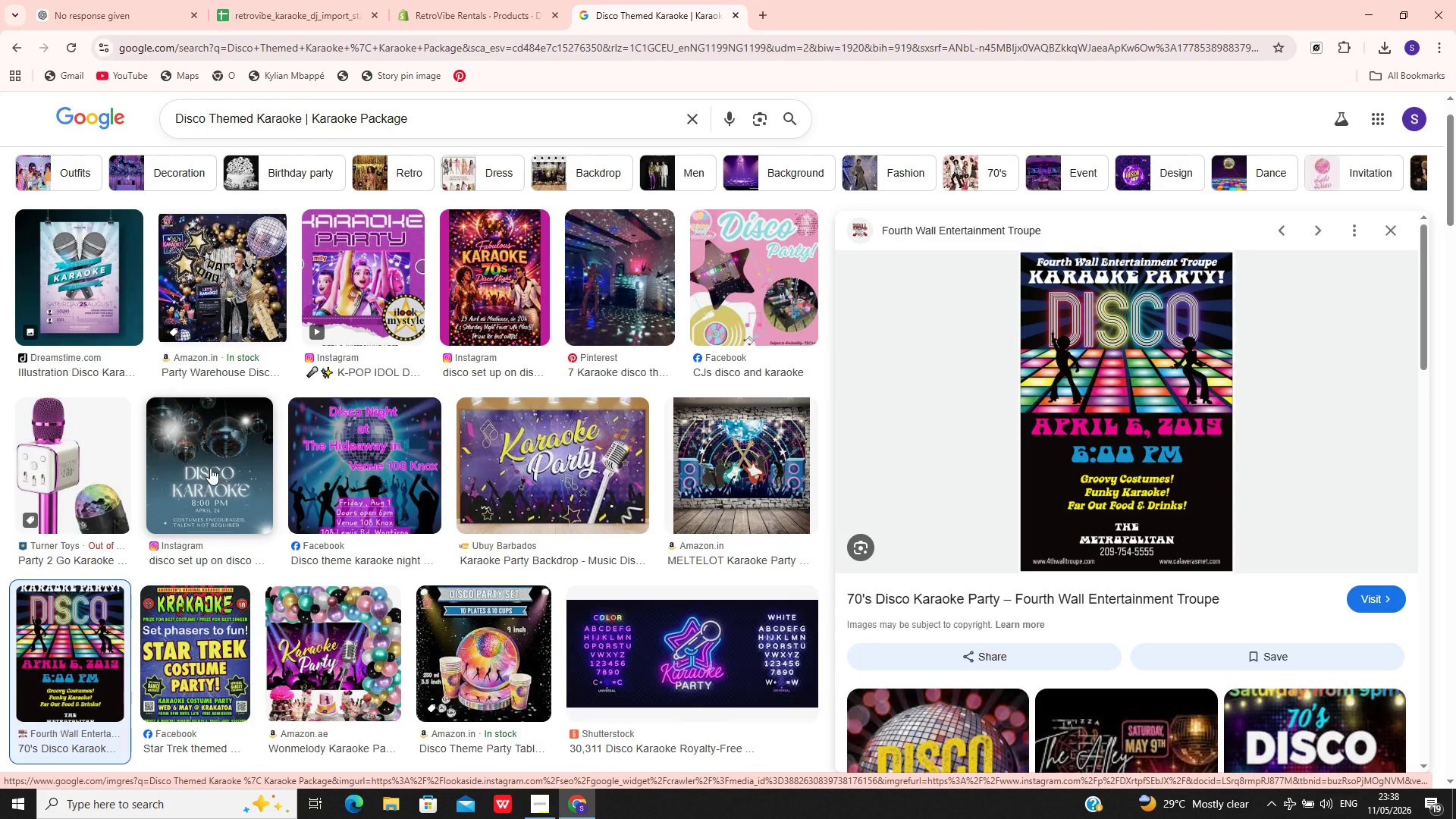 
left_click([189, 460])
 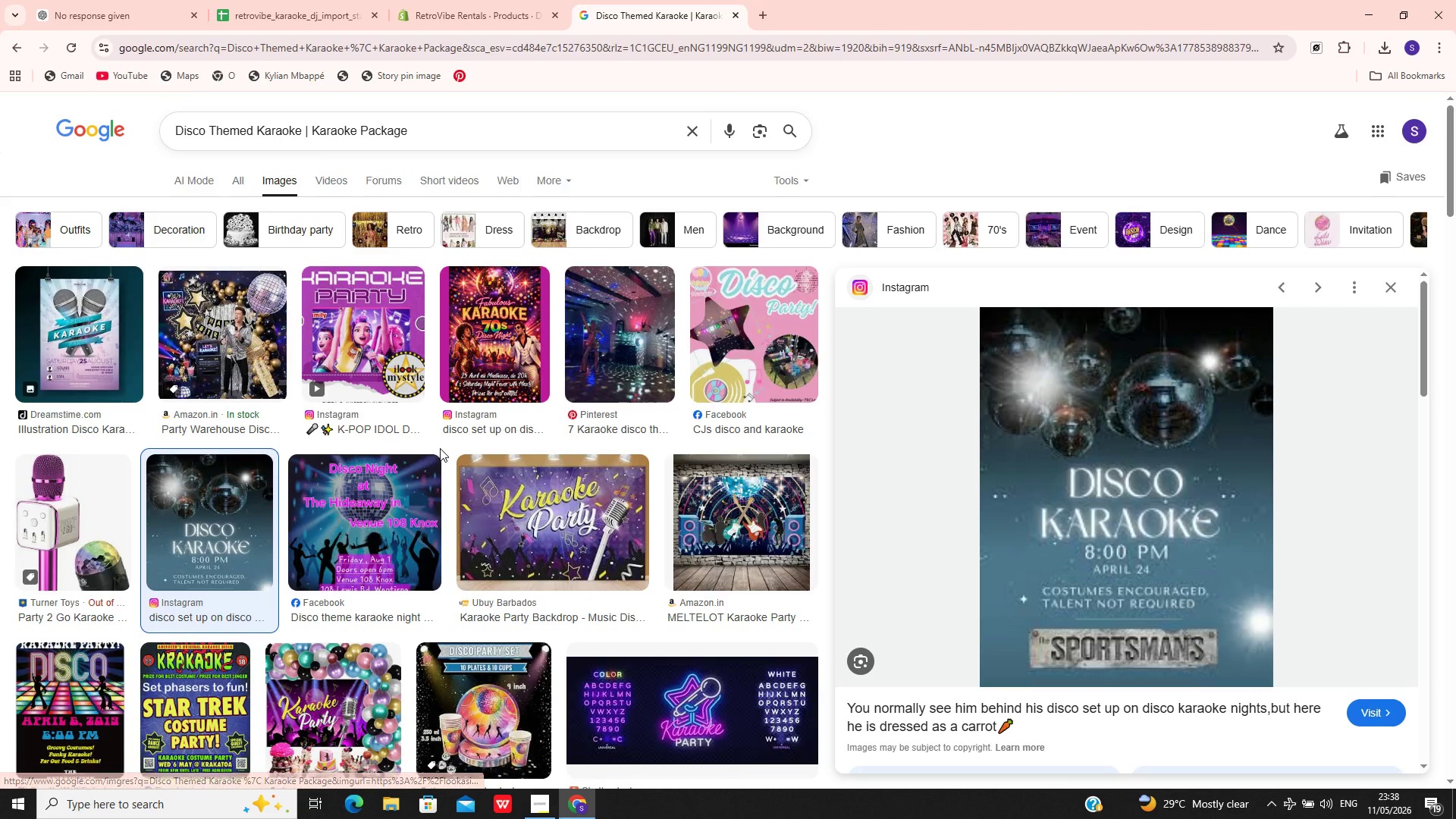 
left_click([626, 330])
 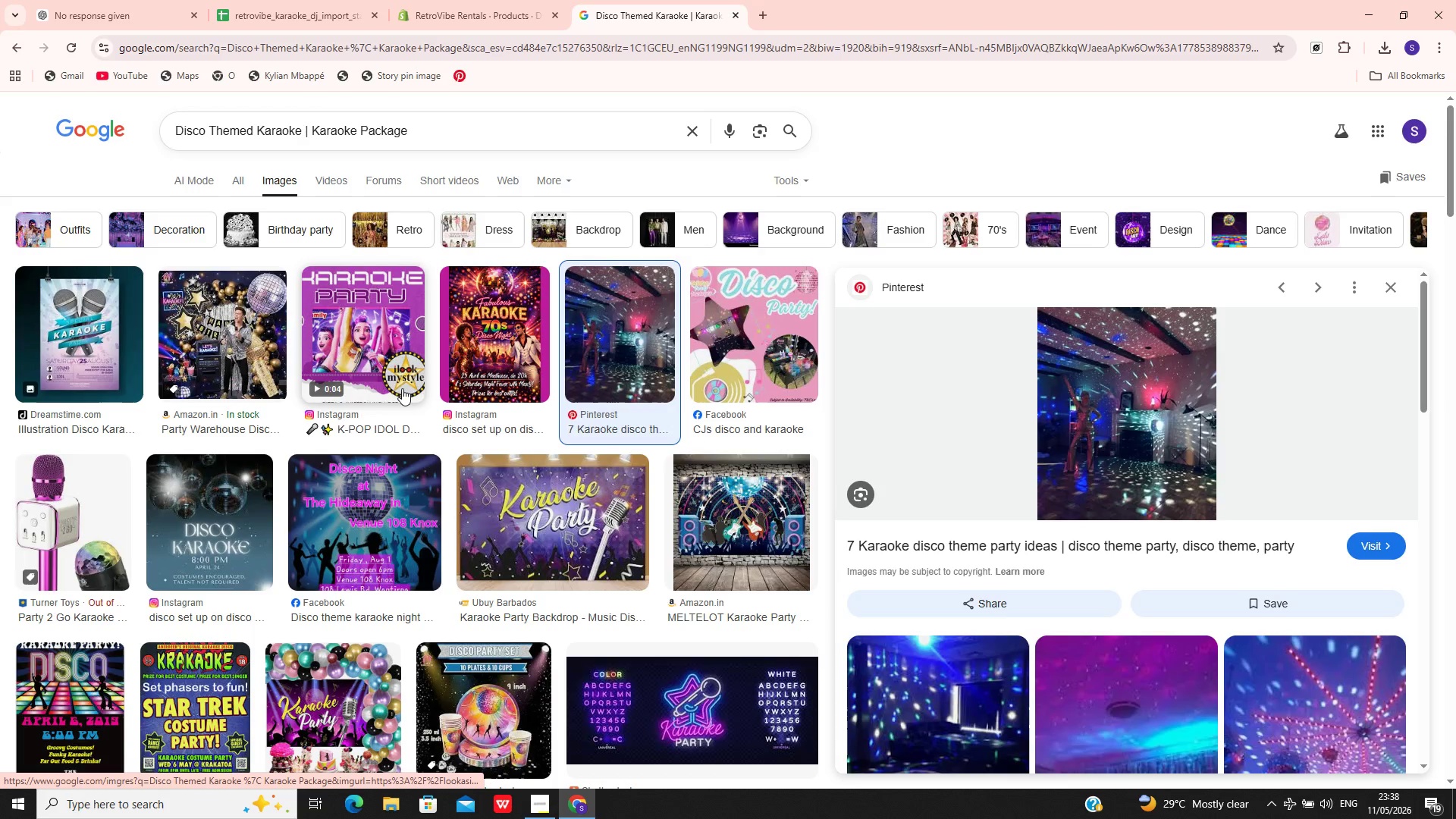 
wait(6.27)
 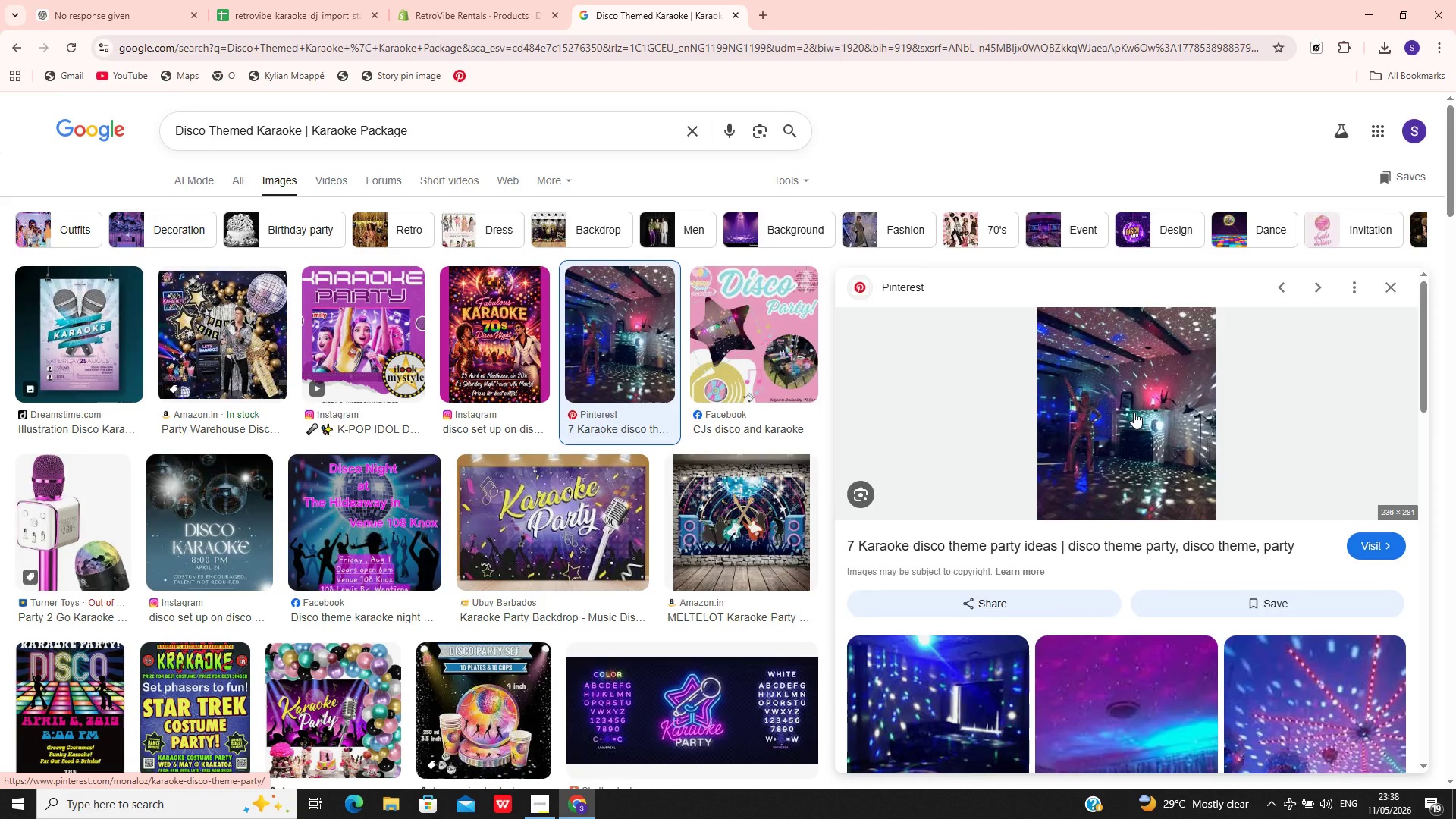 
left_click([201, 505])
 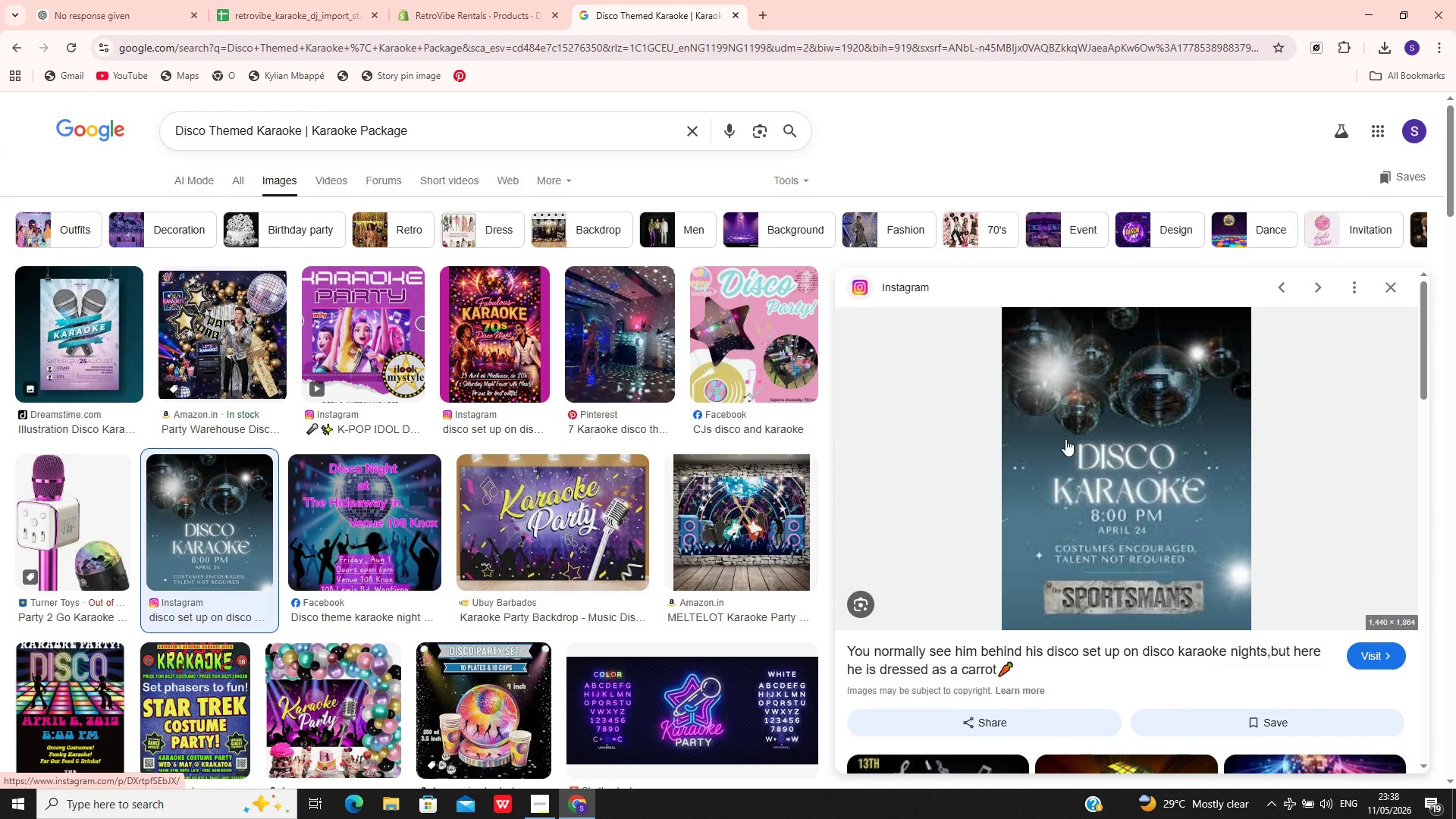 
right_click([1065, 439])
 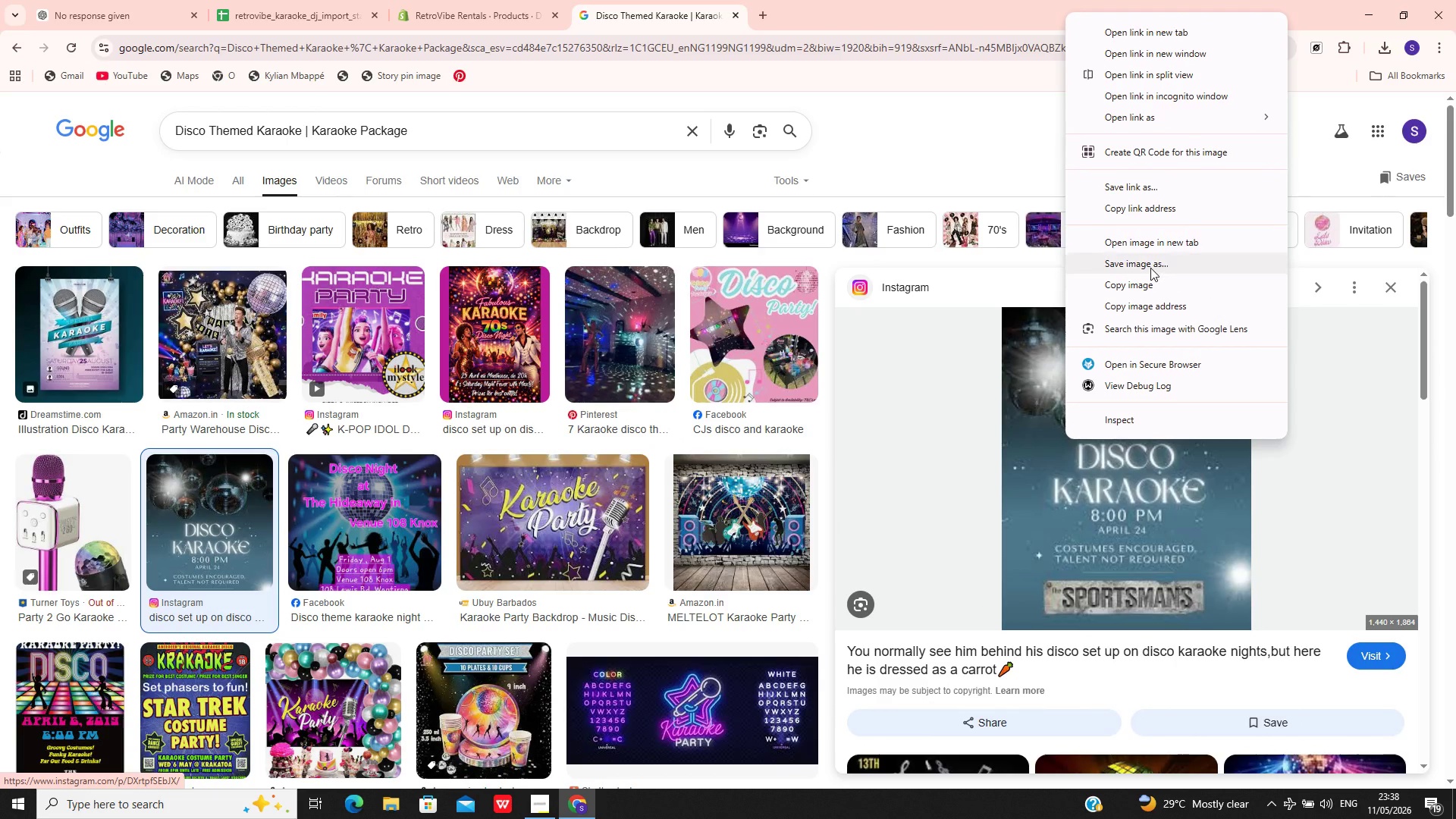 
left_click([1150, 267])
 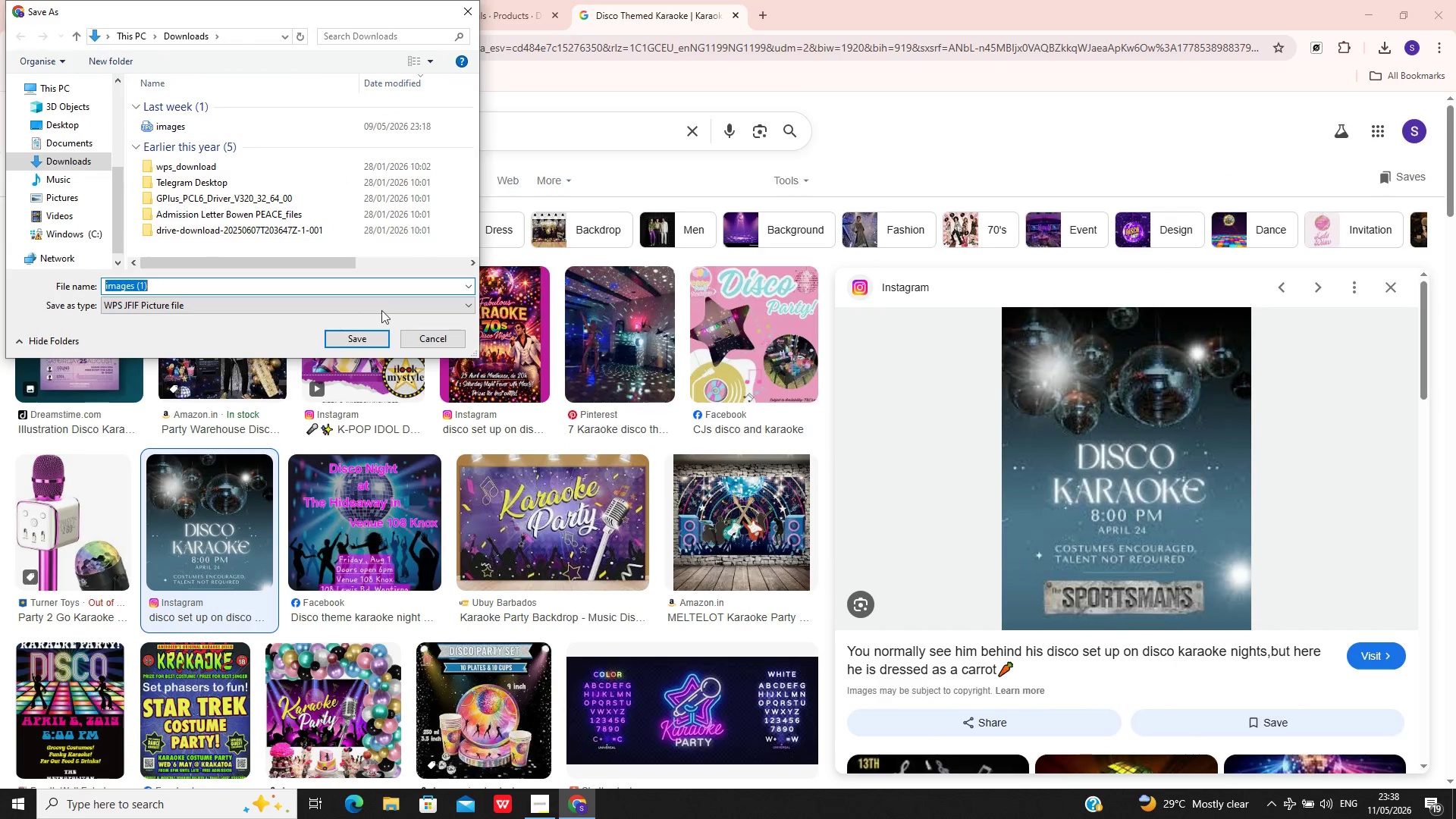 
left_click([361, 347])
 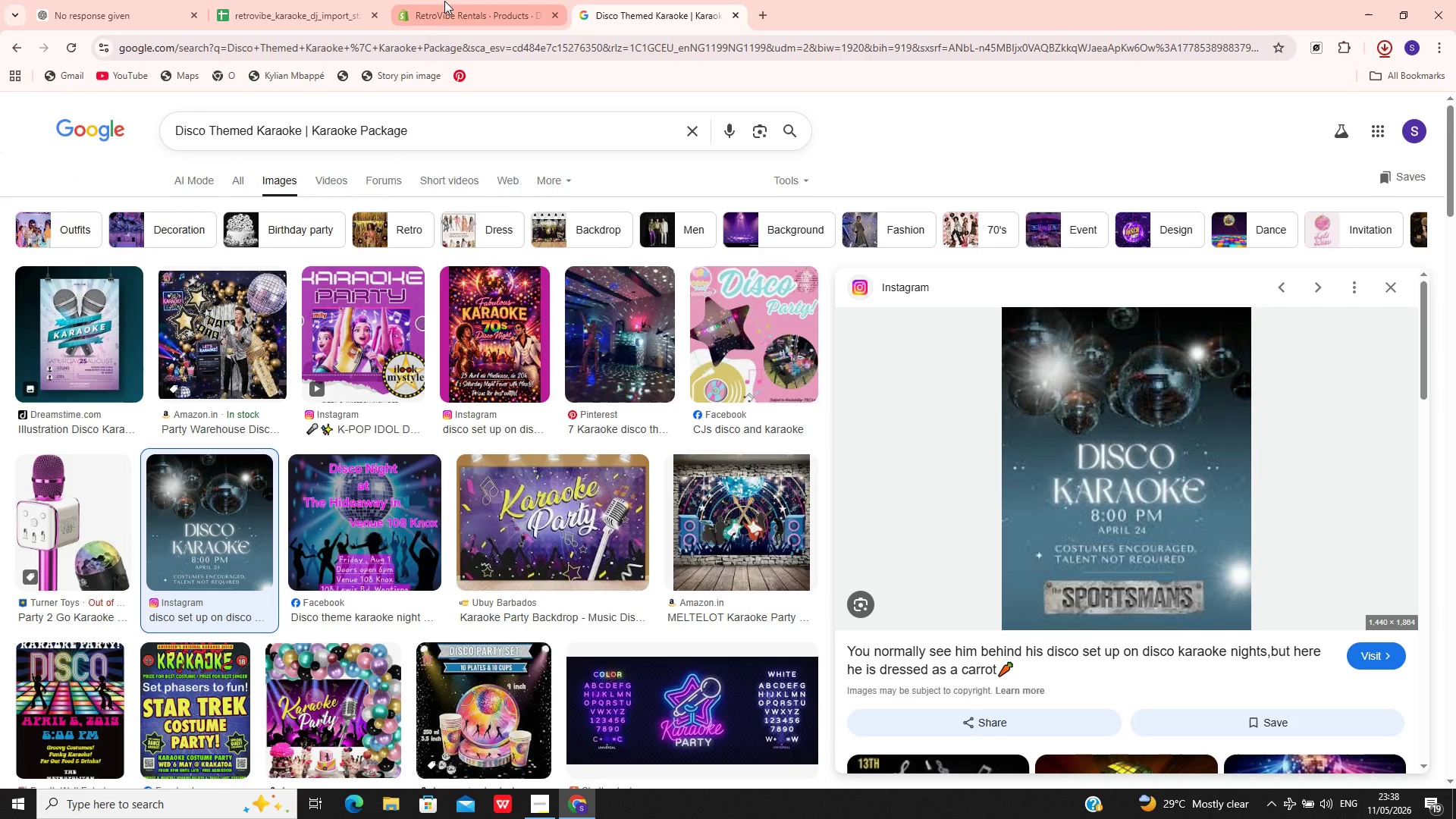 
left_click([444, 0])
 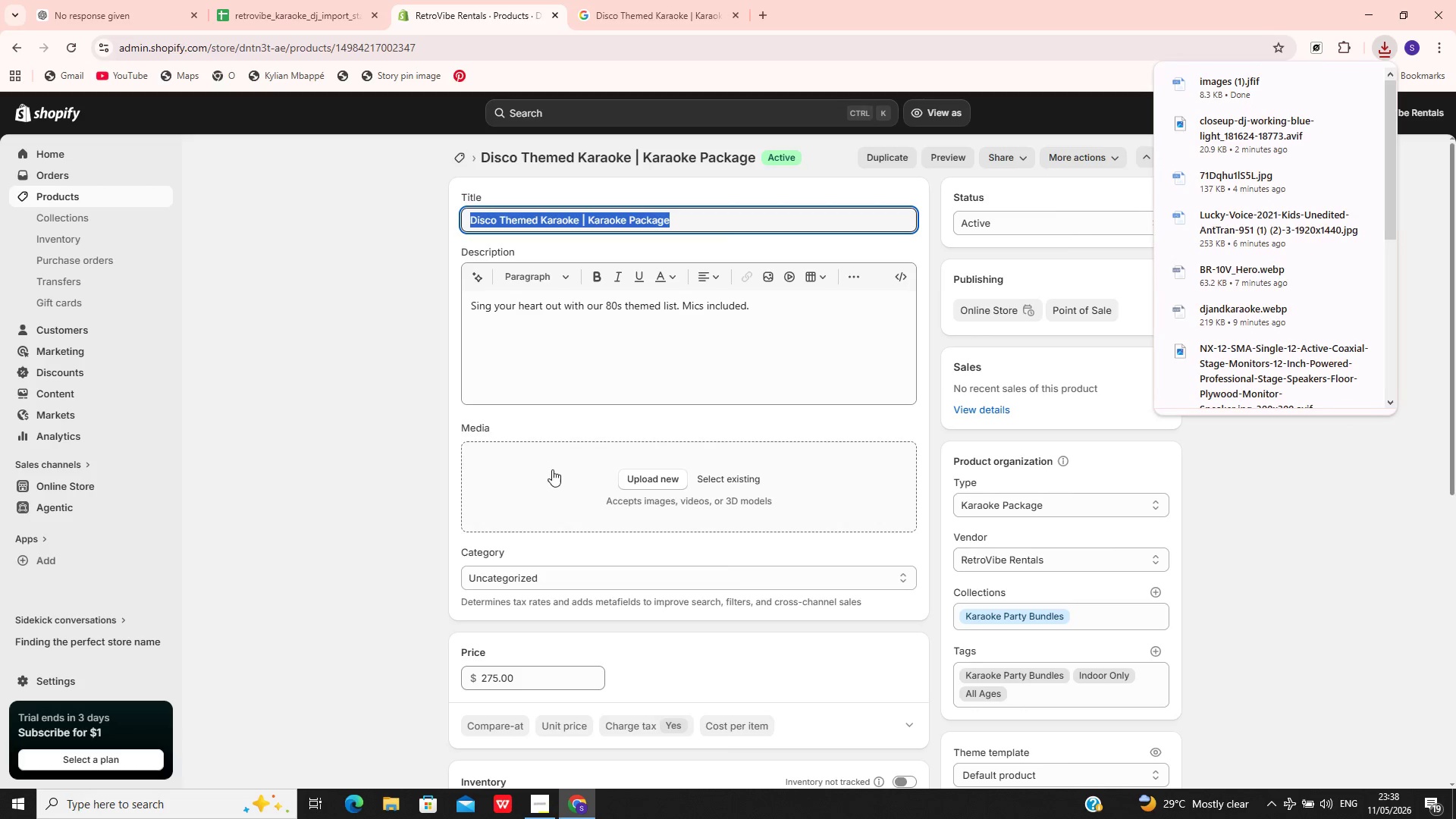 
left_click([554, 472])
 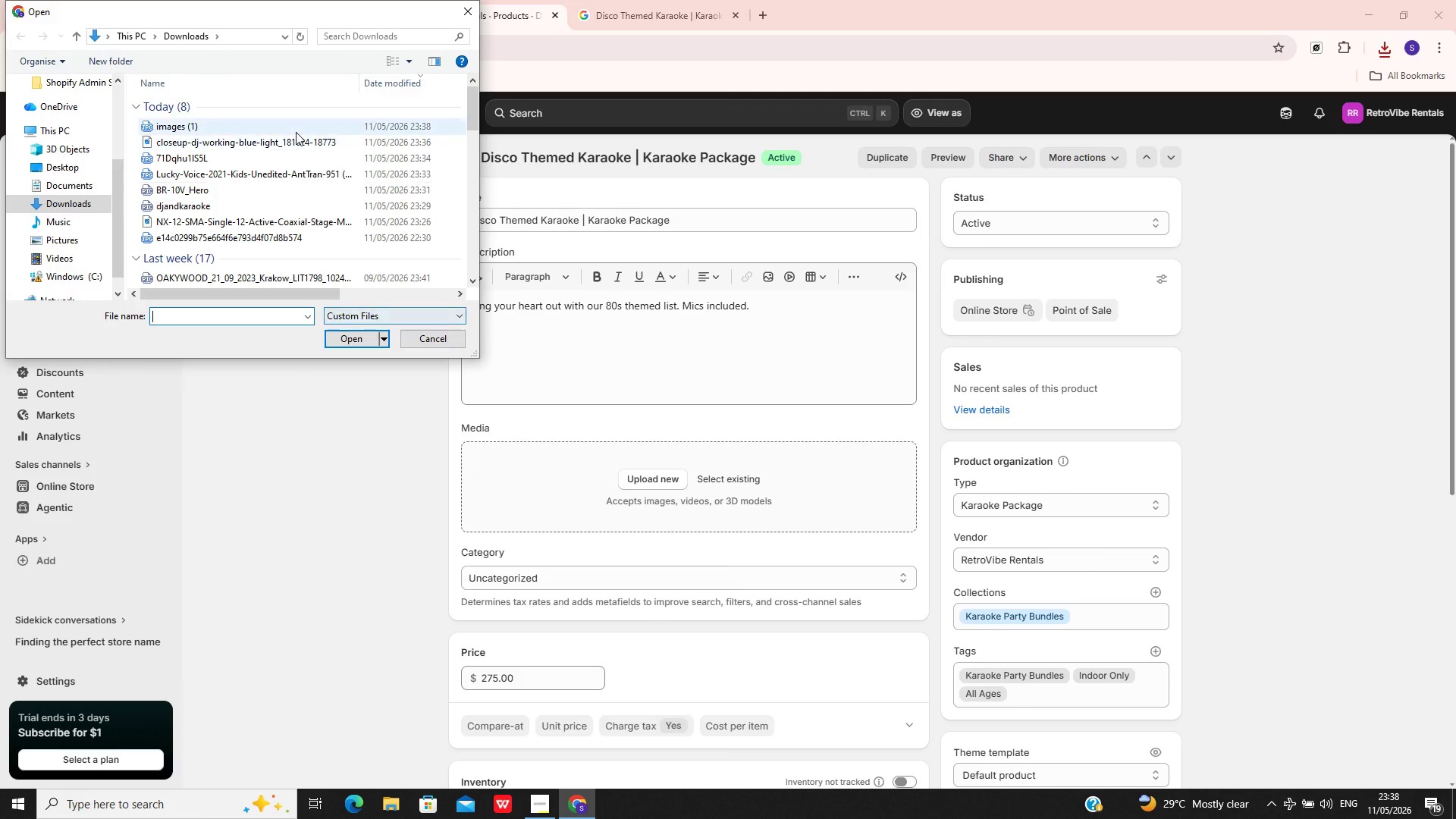 
left_click([278, 121])
 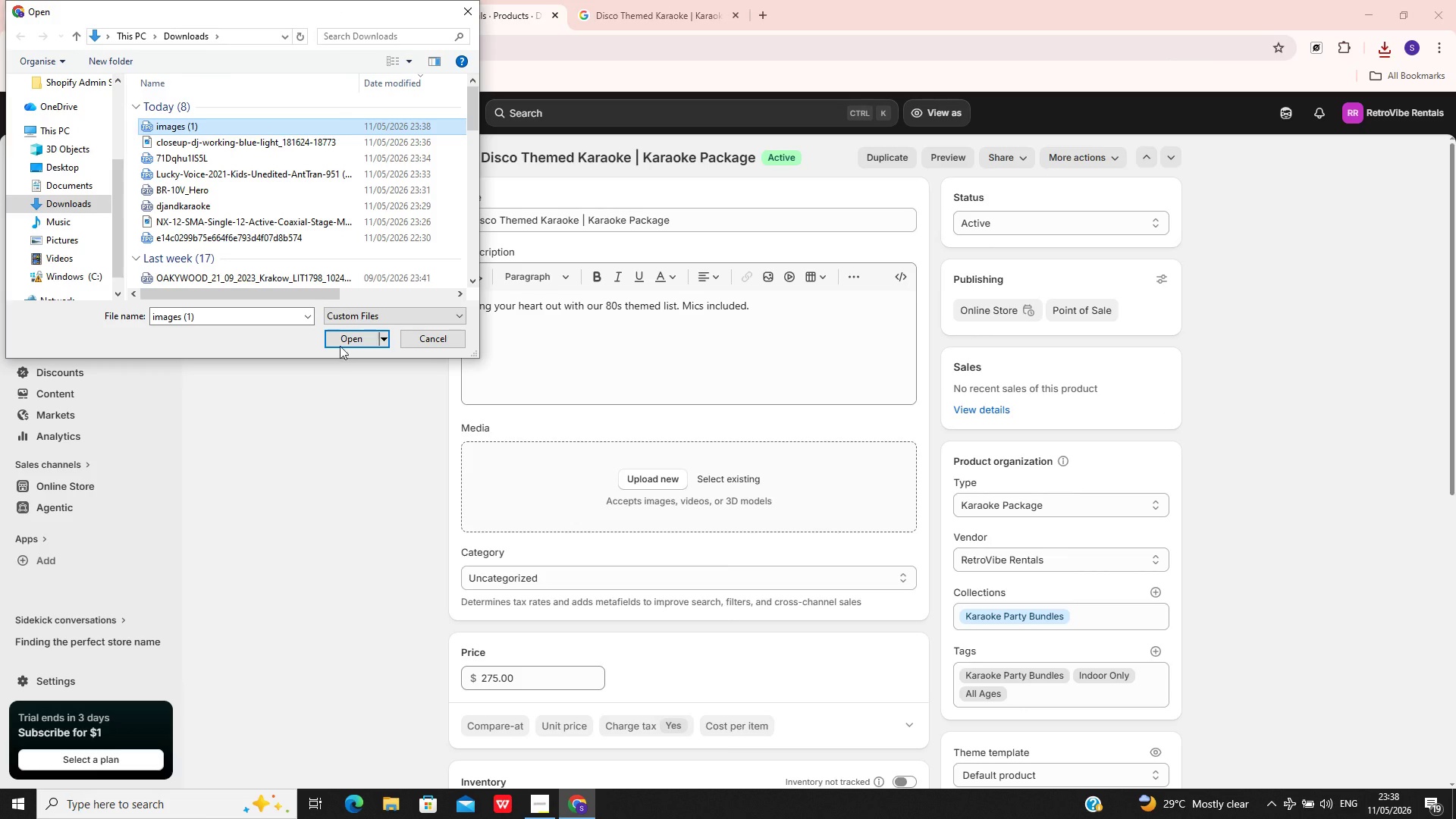 
left_click([340, 344])
 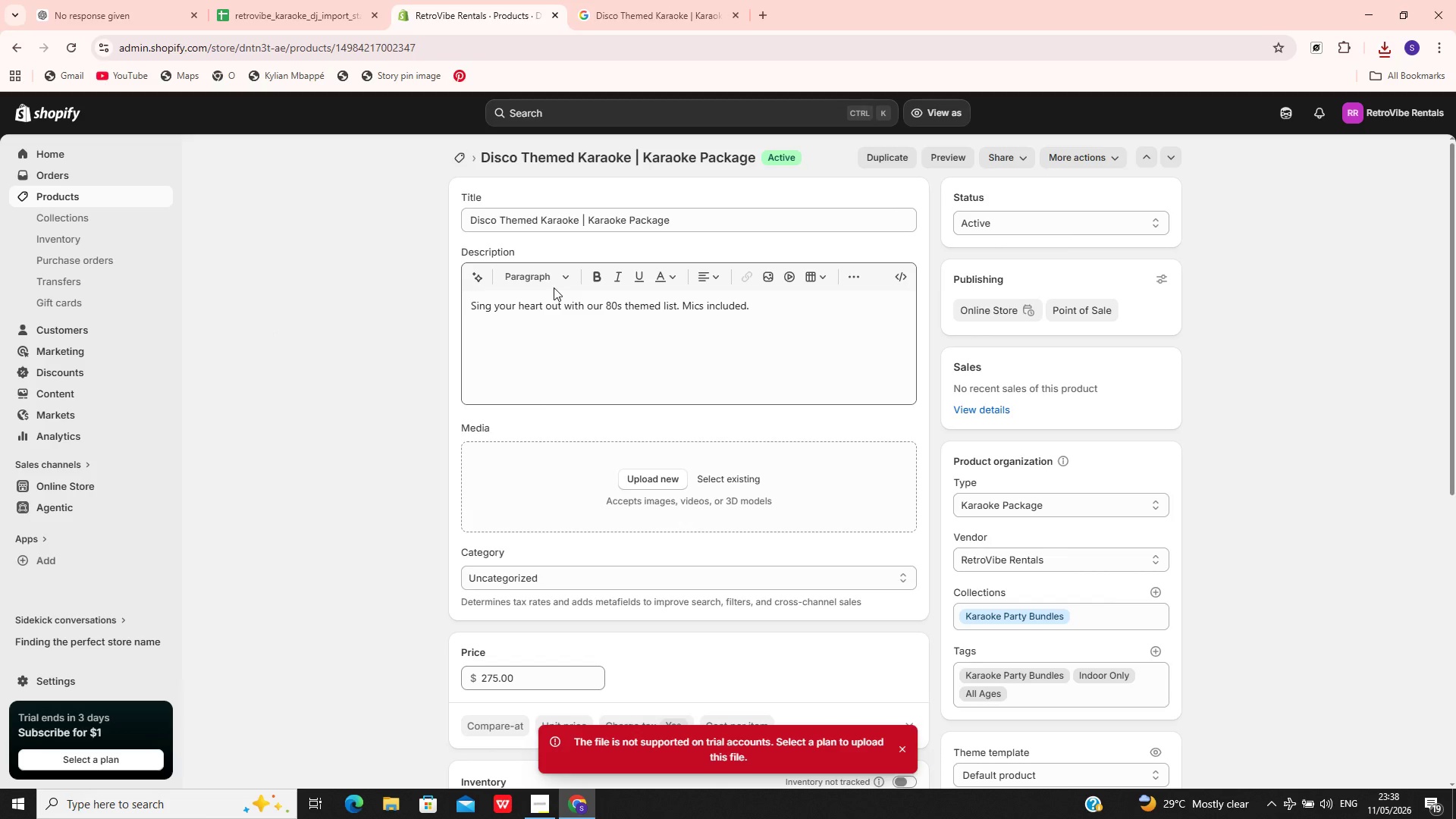 
wait(6.0)
 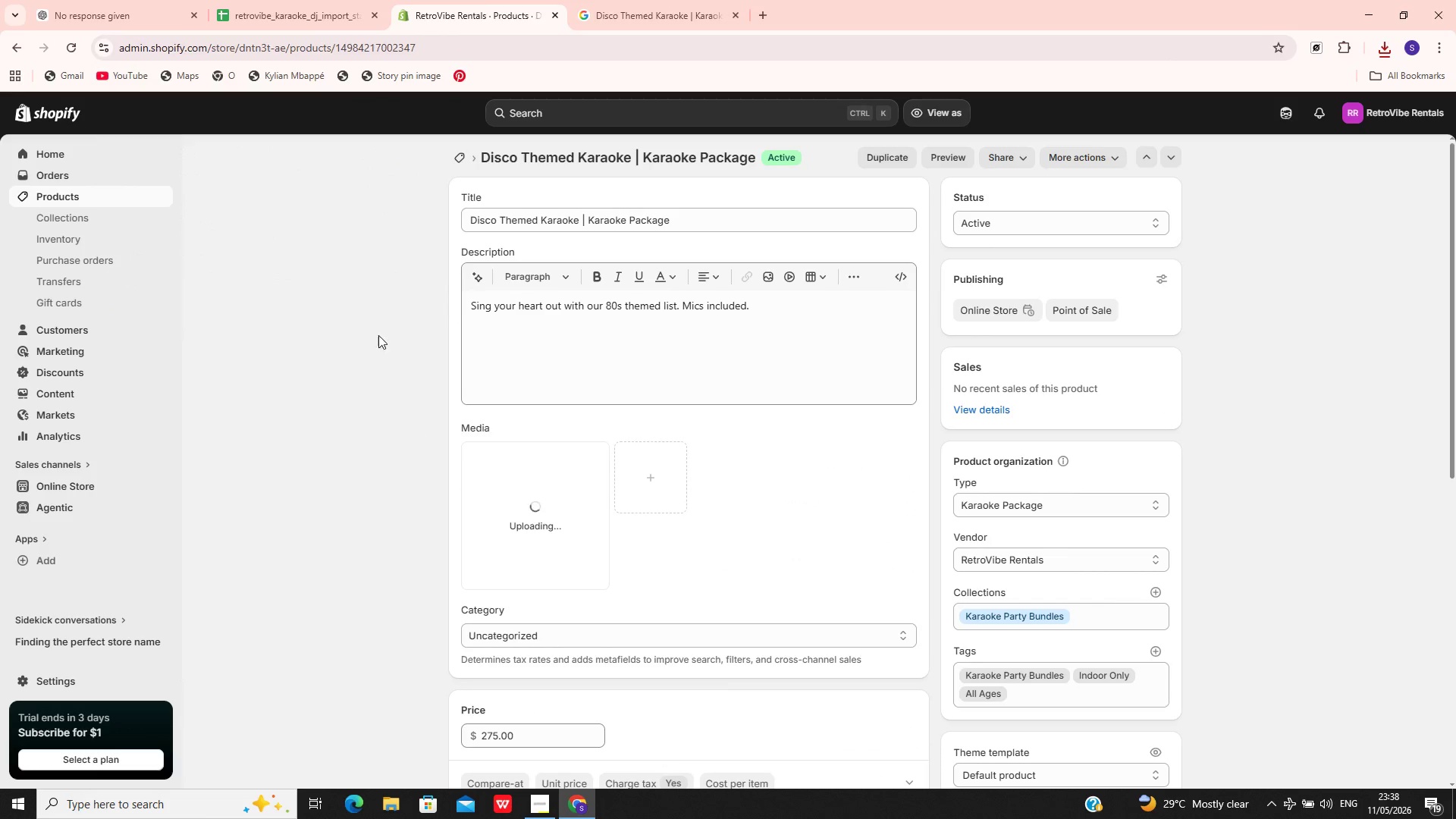 
left_click([659, 2])
 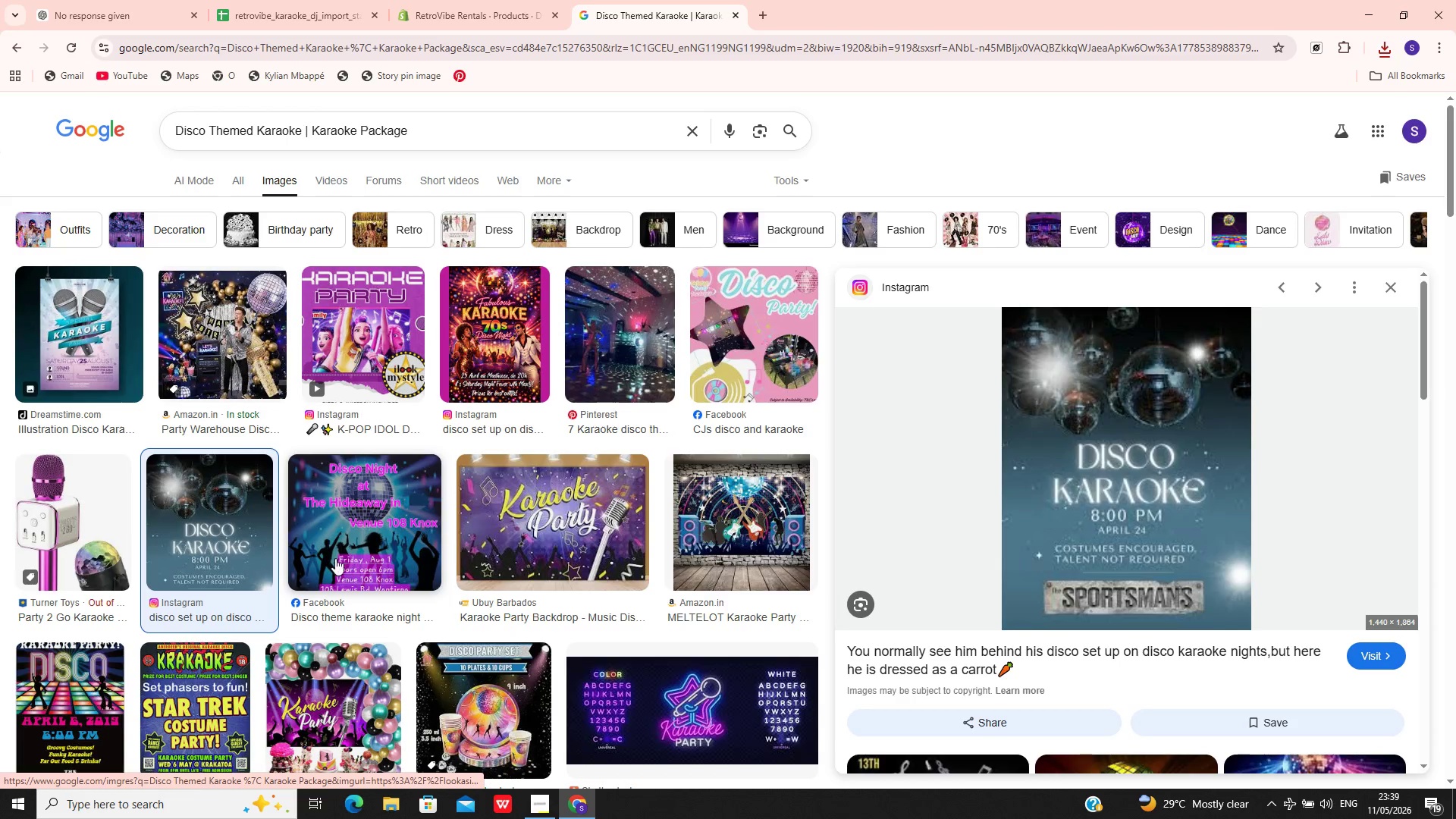 
wait(5.25)
 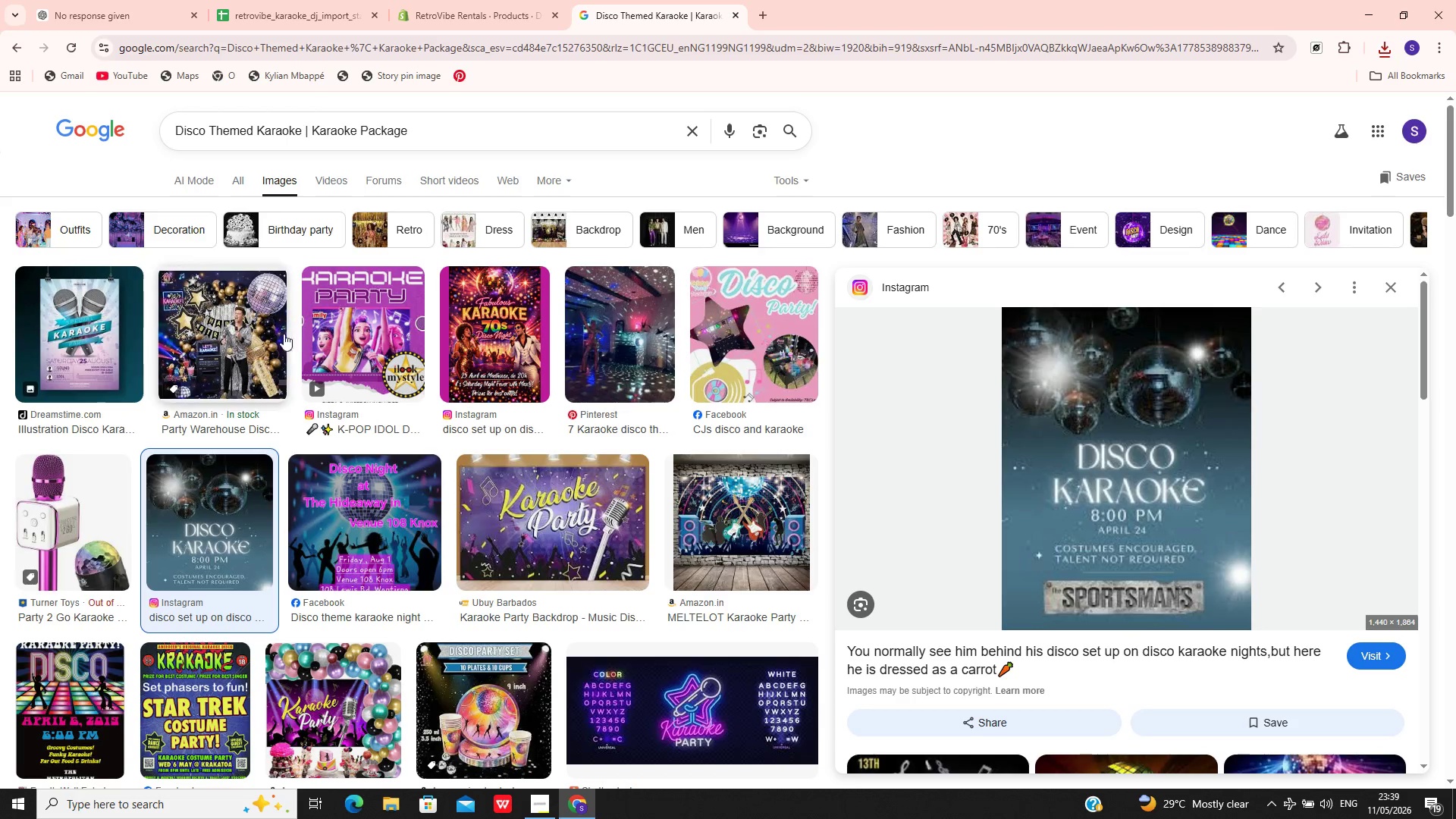 
left_click([236, 340])
 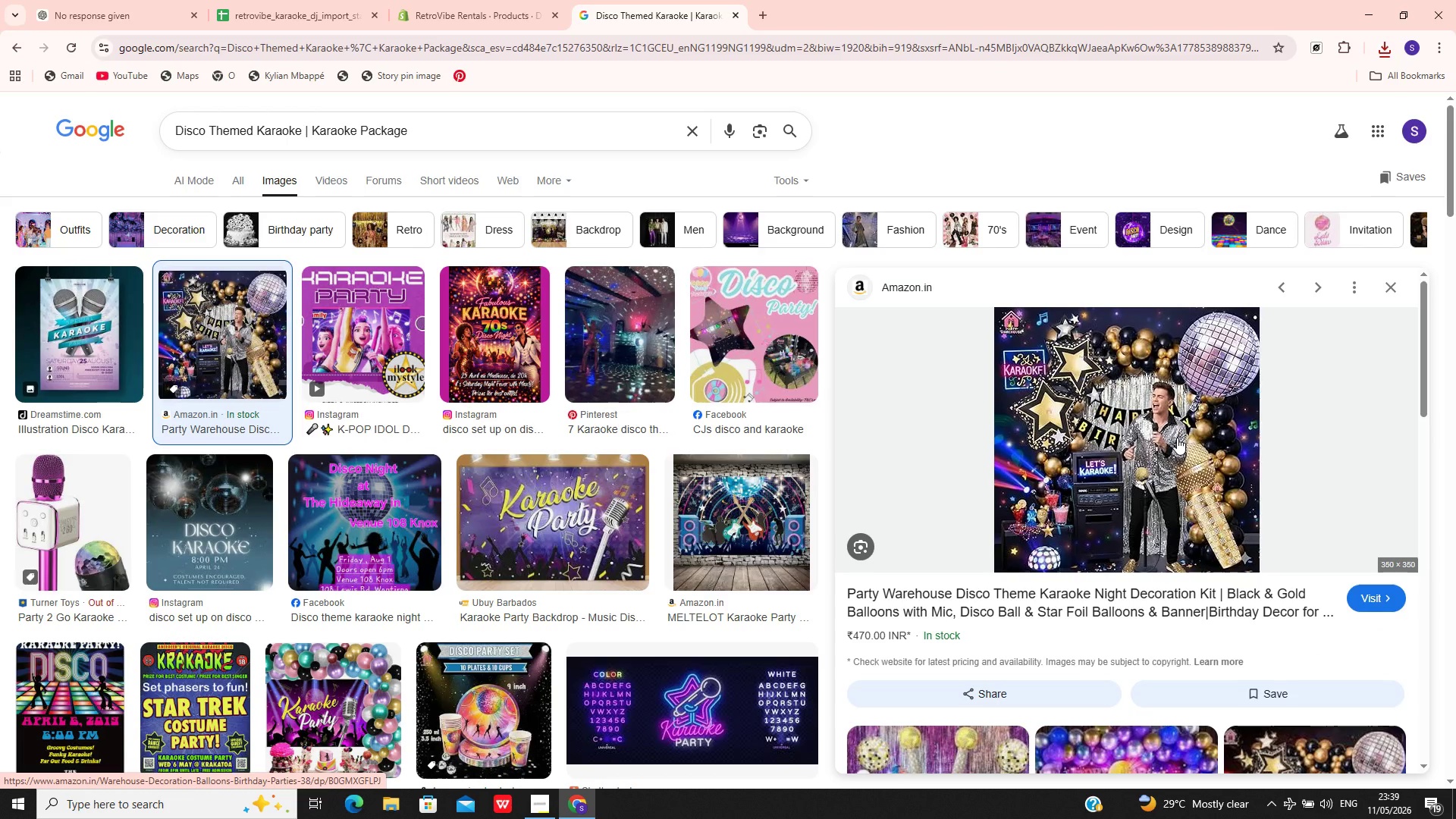 
right_click([1177, 438])
 